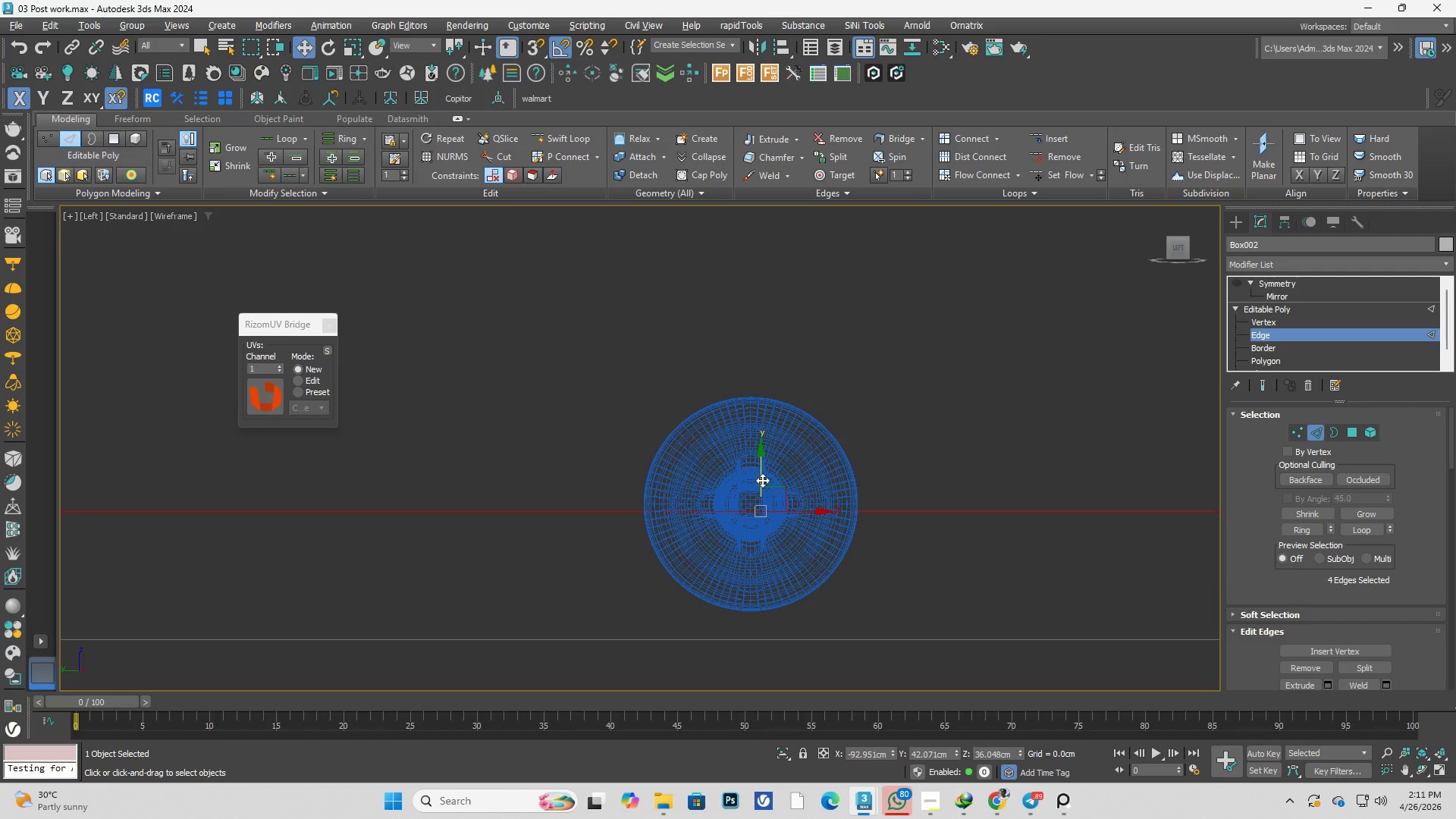 
scroll: coordinate [752, 472], scroll_direction: none, amount: 0.0
 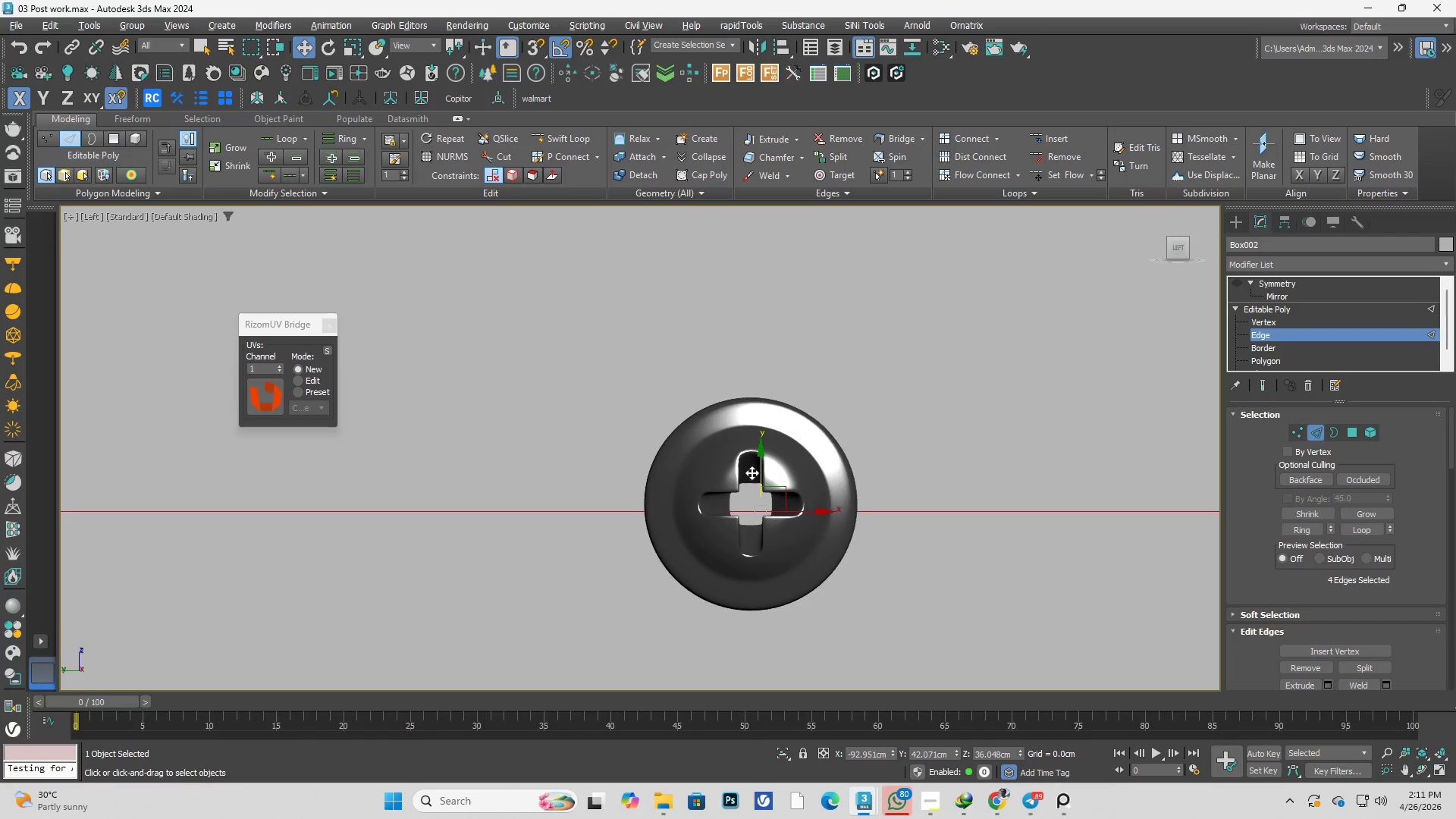 
left_click_drag(start_coordinate=[761, 479], to_coordinate=[747, 471])
 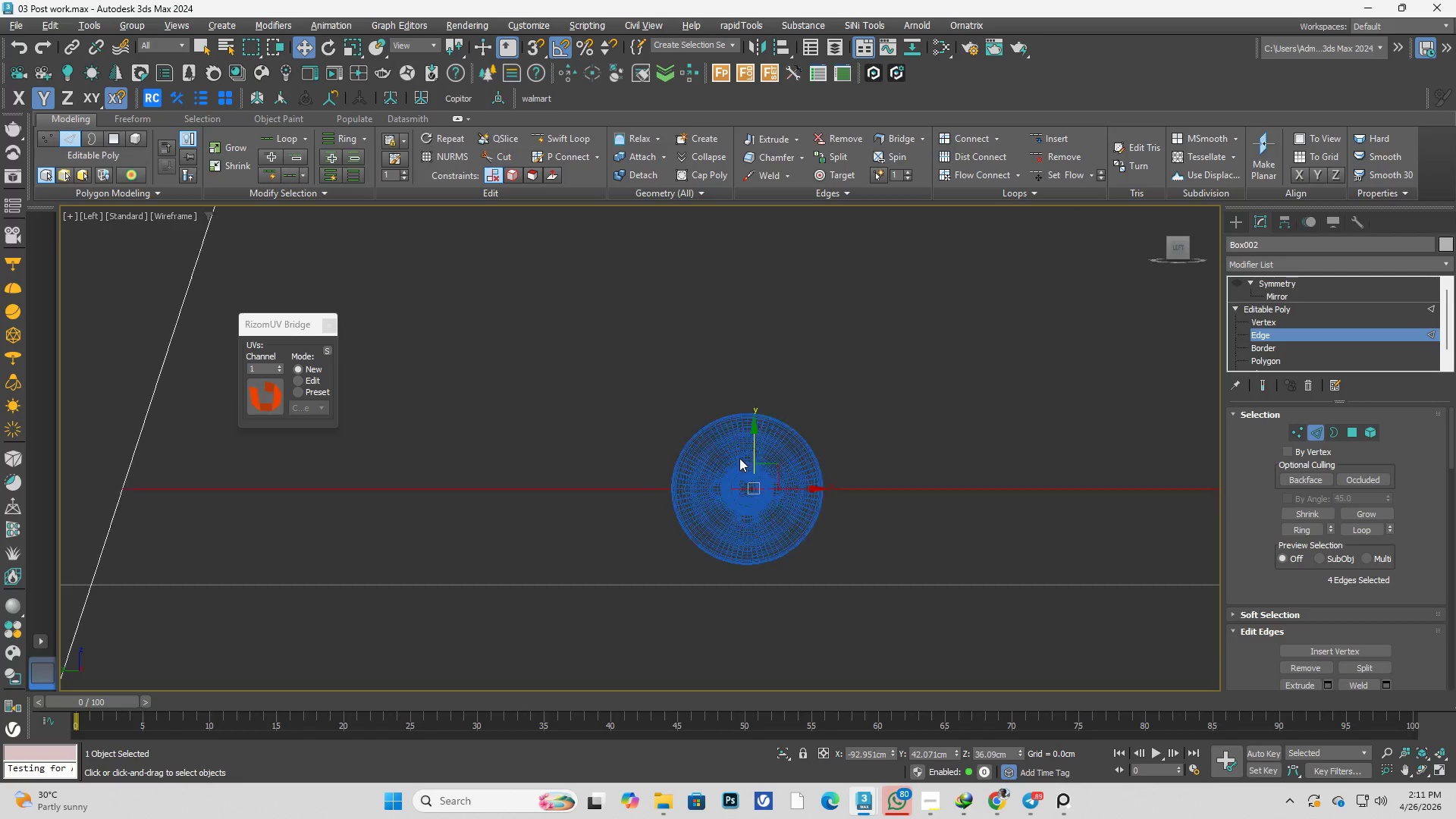 
scroll: coordinate [777, 462], scroll_direction: down, amount: 8.0
 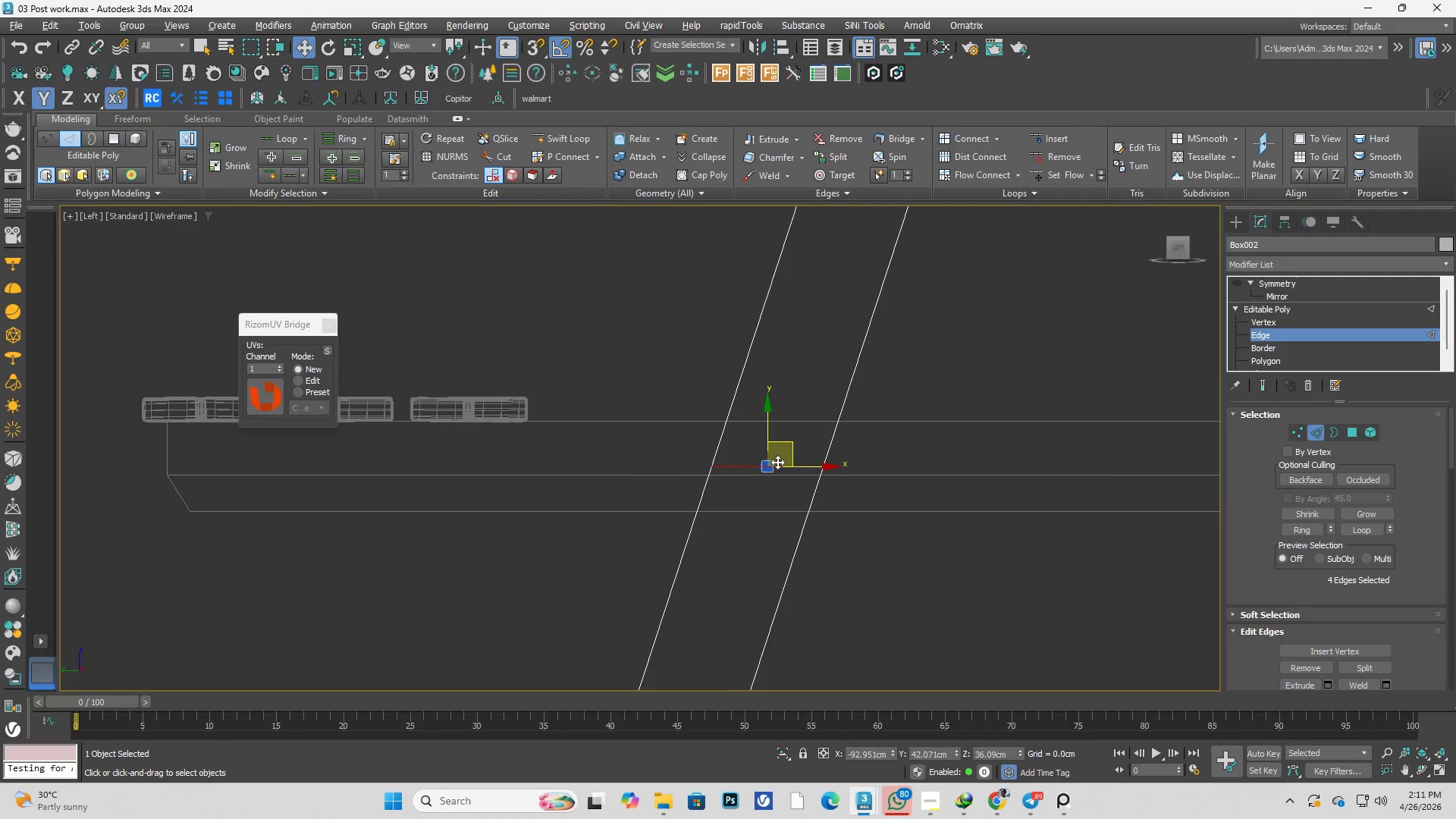 
right_click([725, 479])
 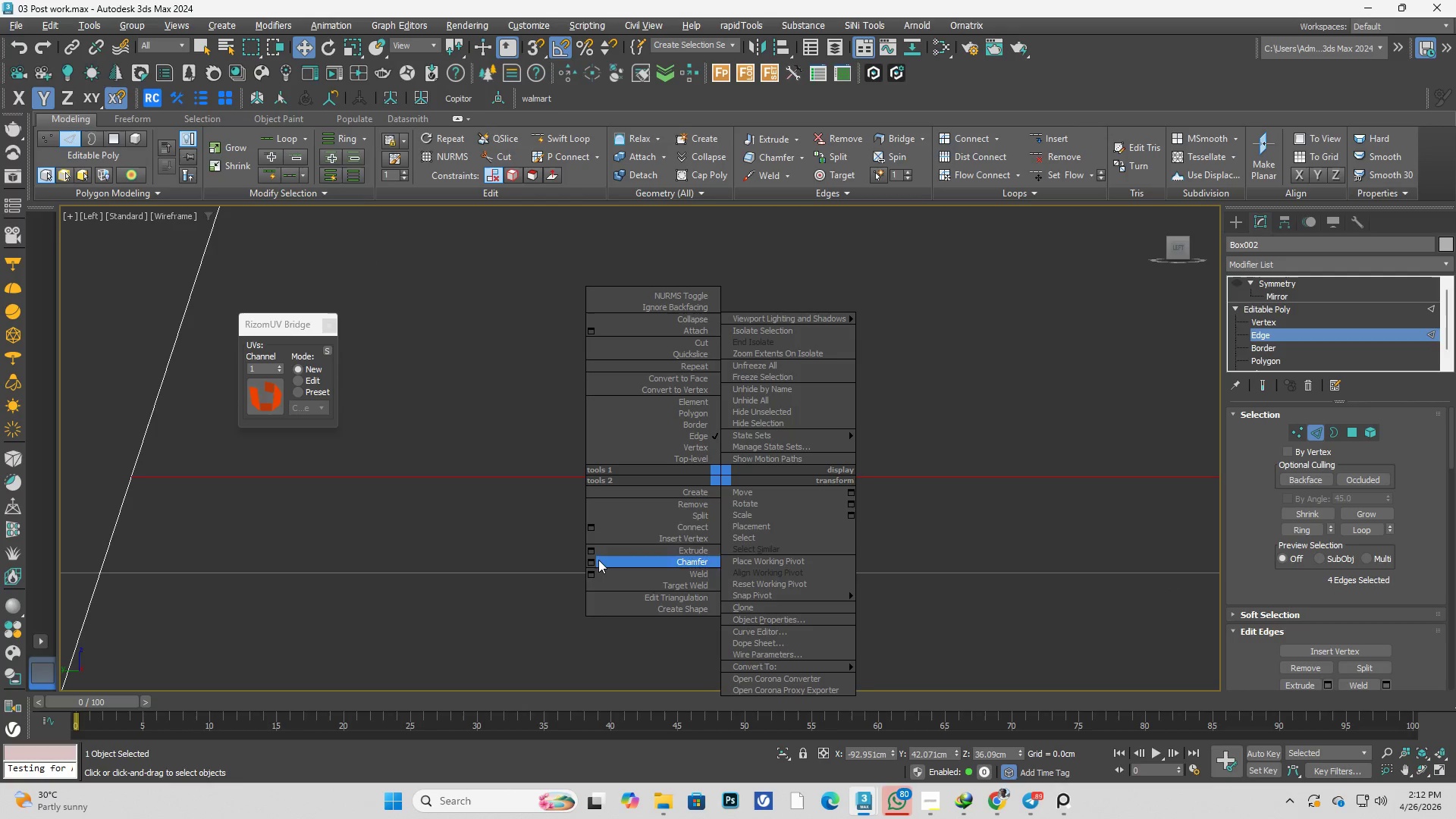 
scroll: coordinate [724, 483], scroll_direction: up, amount: 7.0
 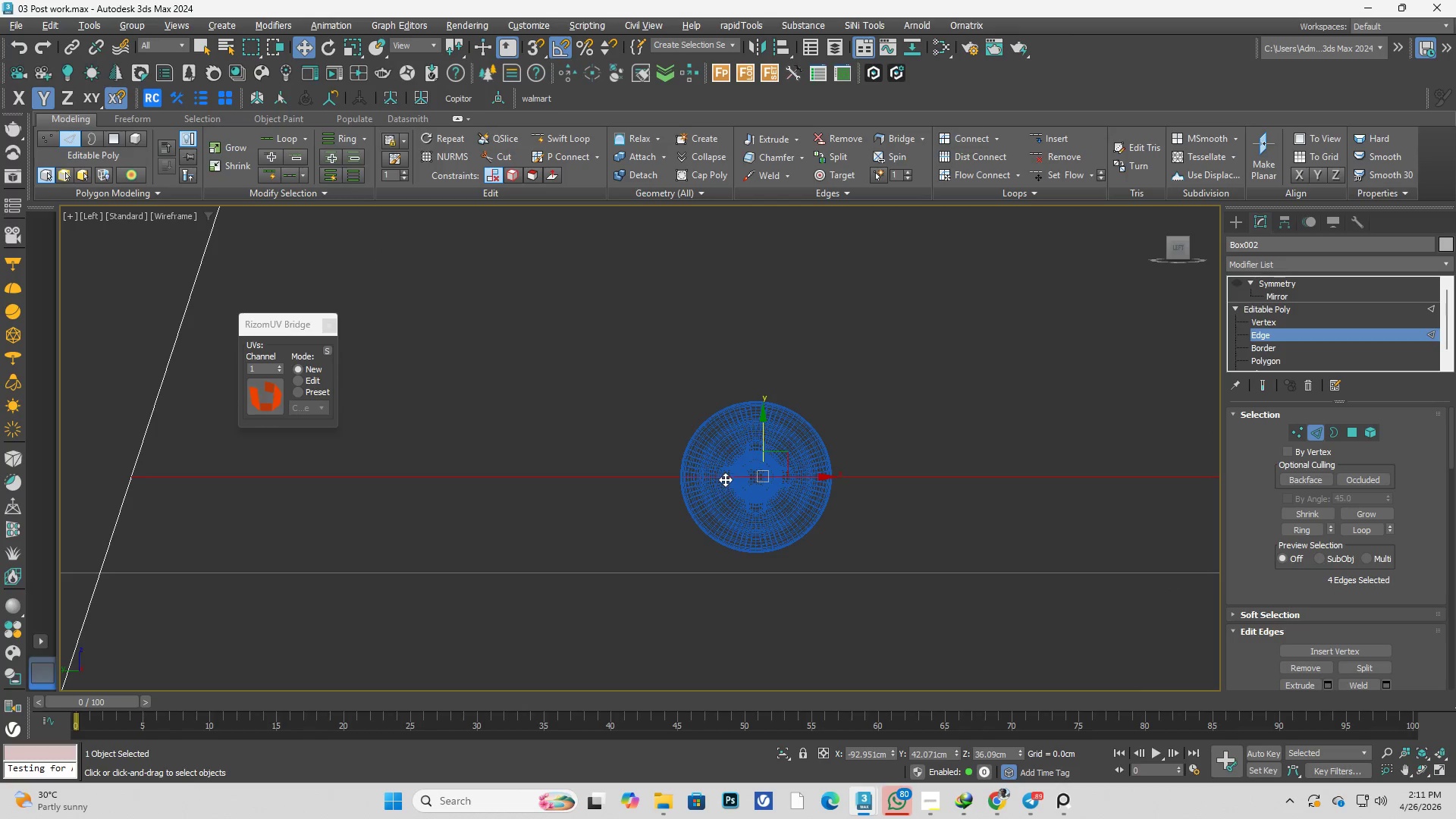 
left_click([594, 560])
 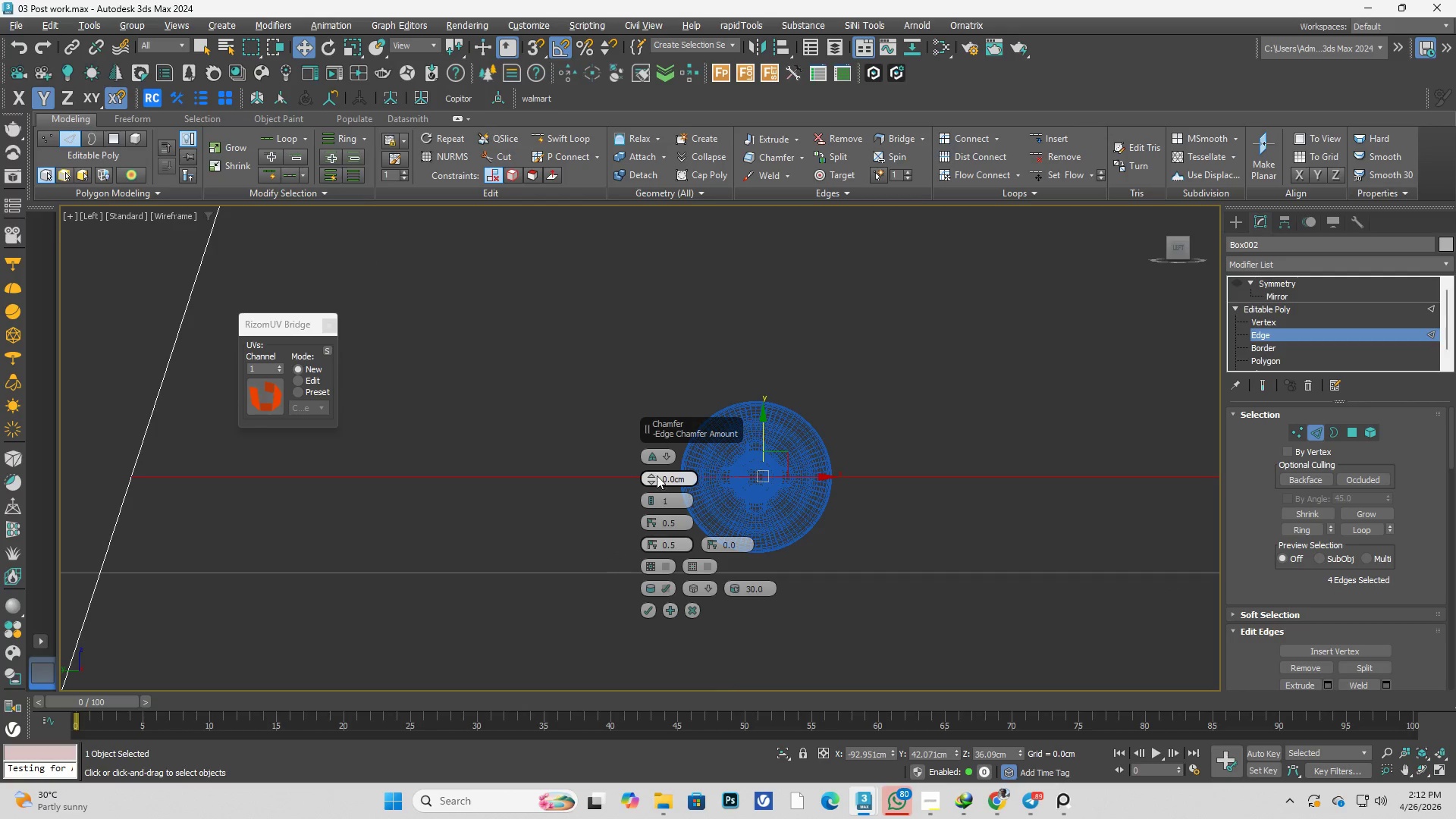 
left_click_drag(start_coordinate=[645, 477], to_coordinate=[650, 312])
 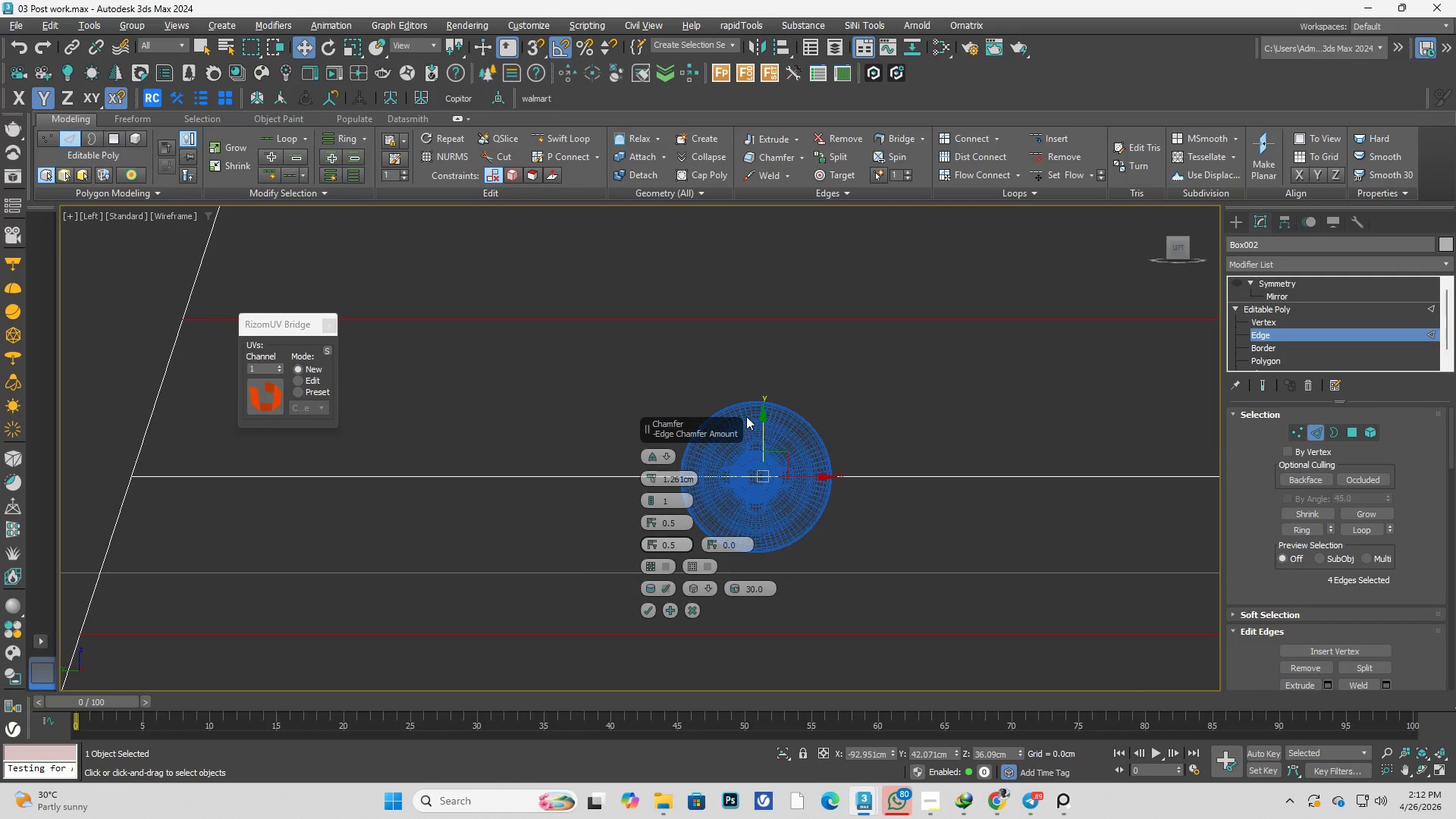 
scroll: coordinate [793, 378], scroll_direction: down, amount: 3.0
 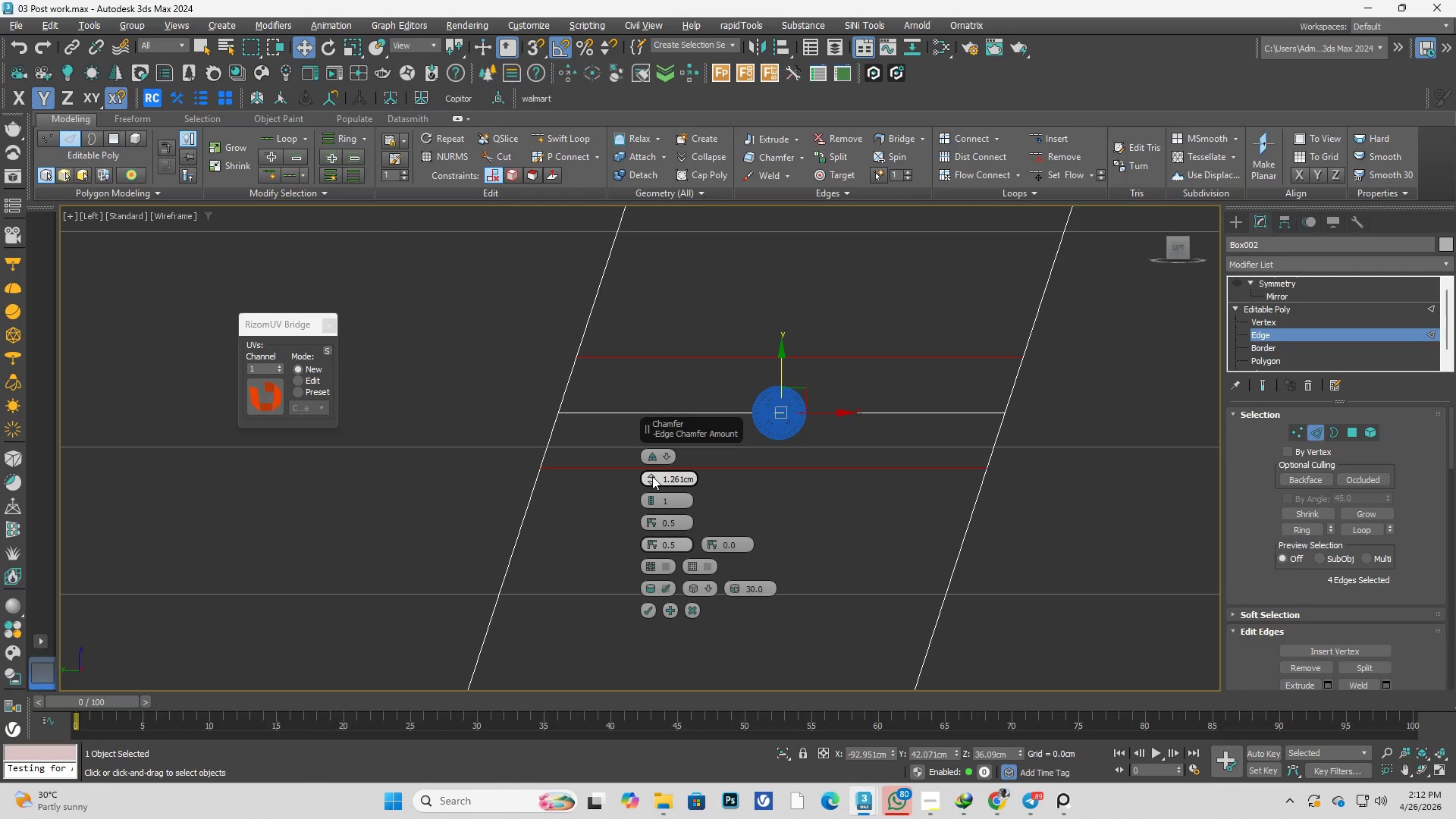 
left_click_drag(start_coordinate=[652, 476], to_coordinate=[654, 489])
 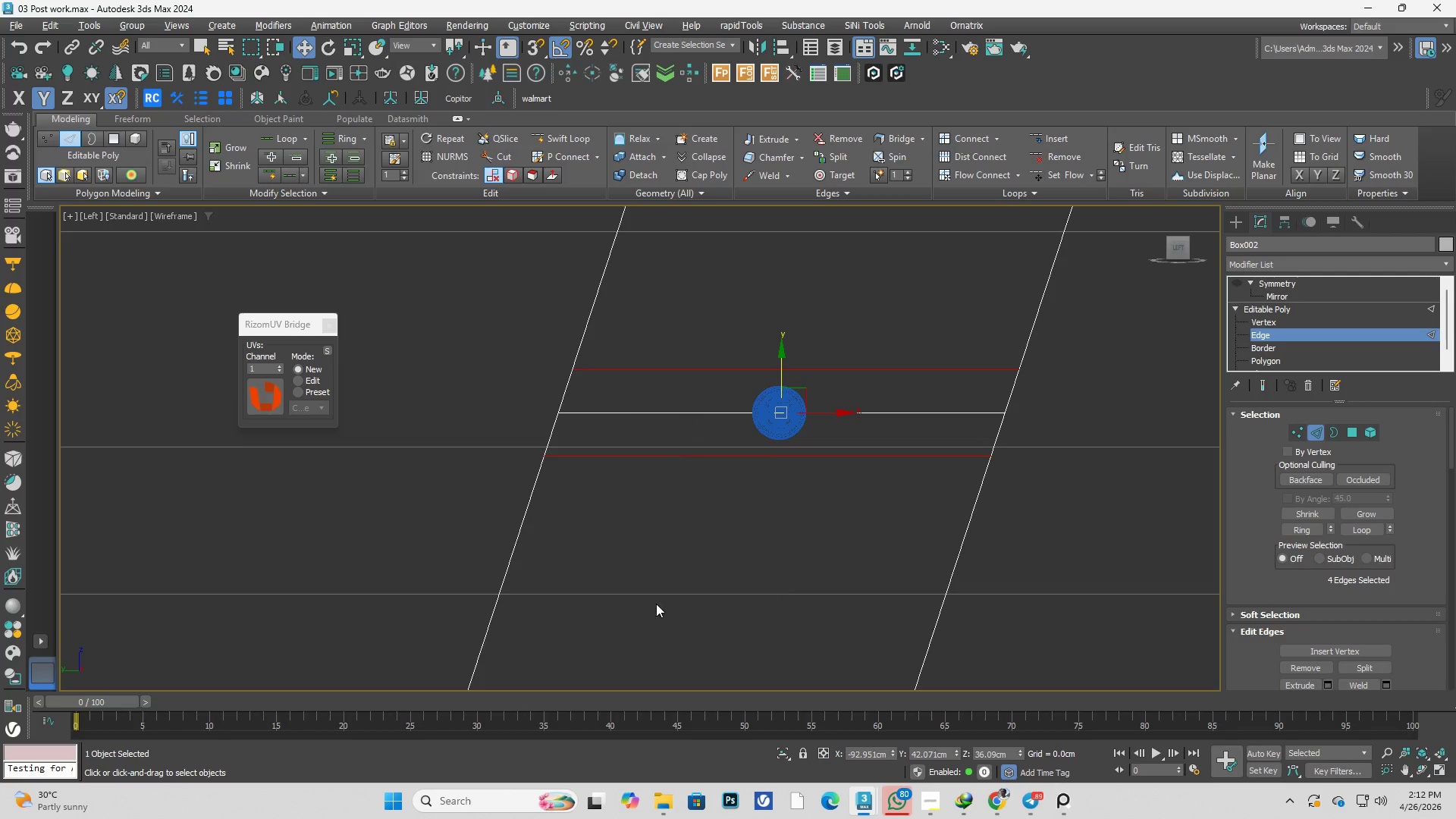 
scroll: coordinate [723, 472], scroll_direction: down, amount: 3.0
 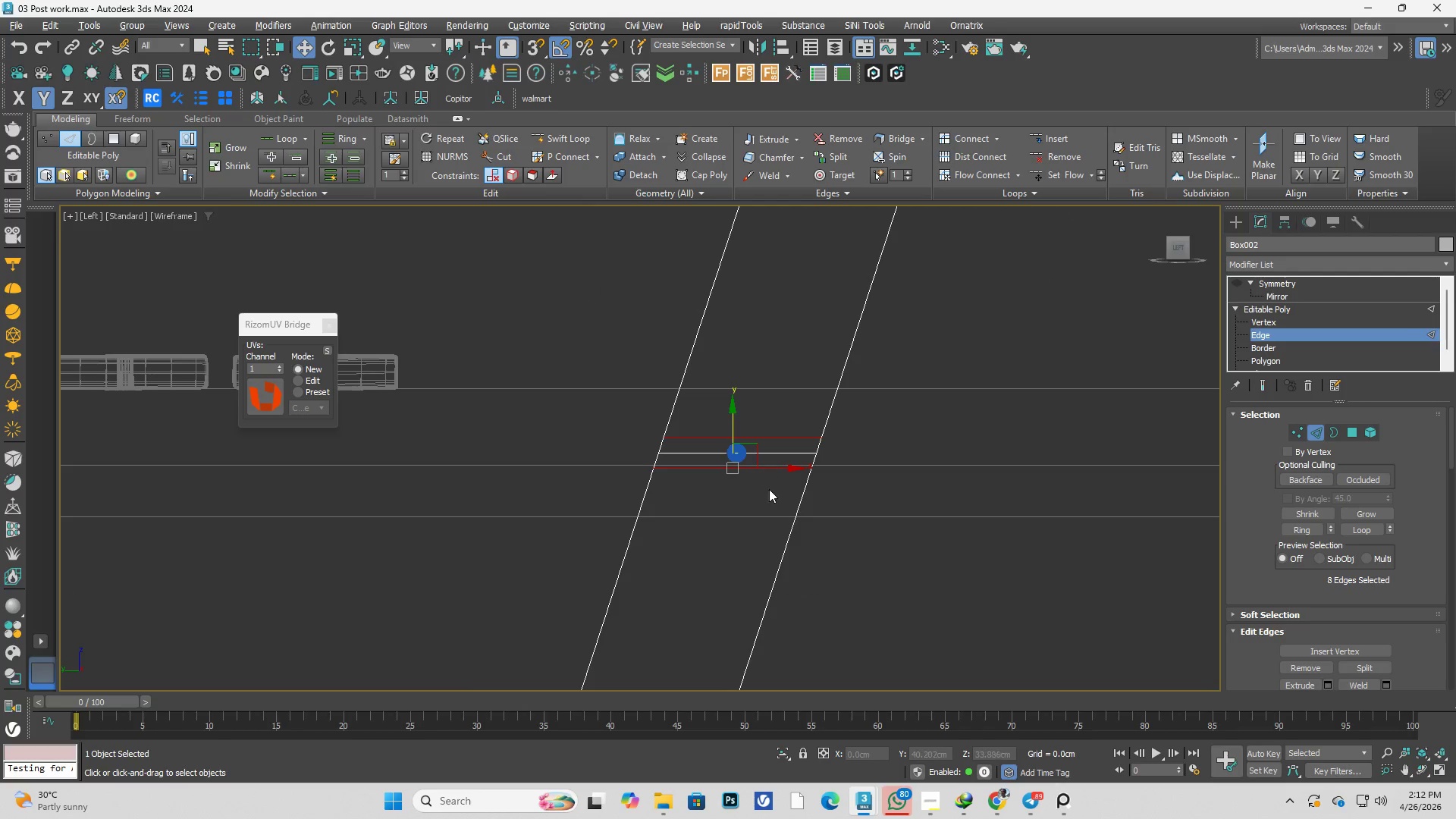 
key(Alt+AltLeft)
 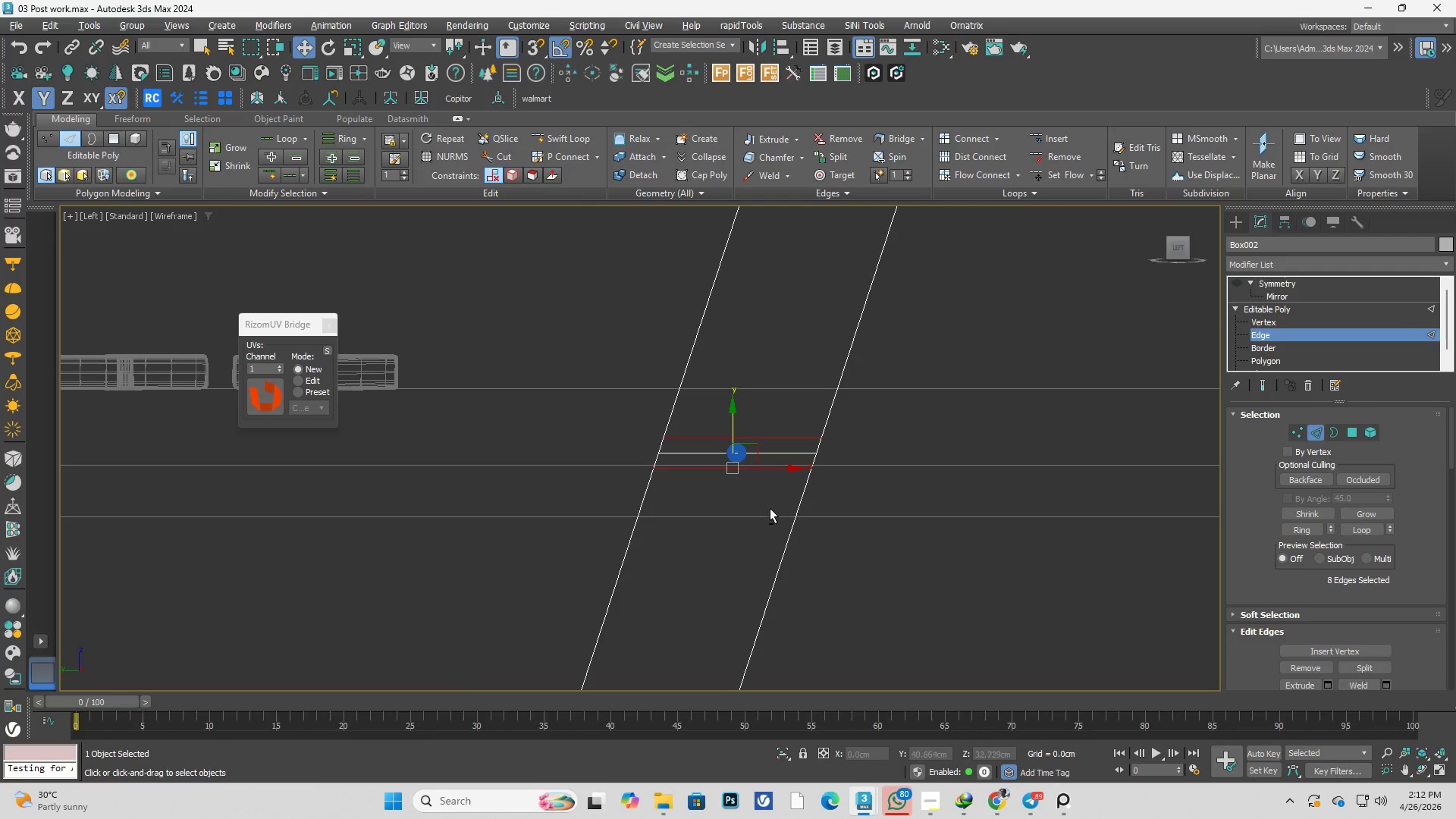 
key(Alt+1)
 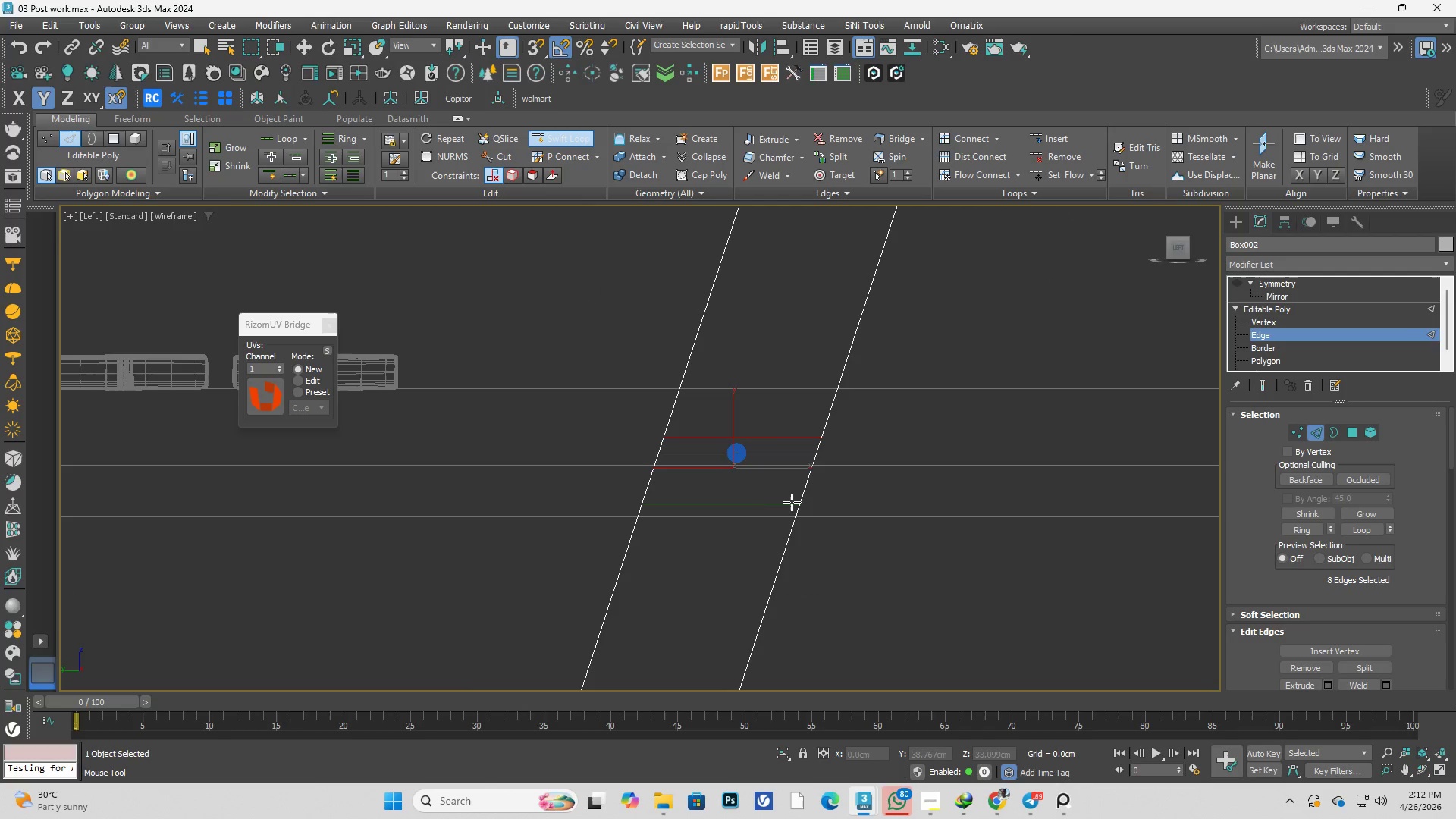 
left_click([799, 494])
 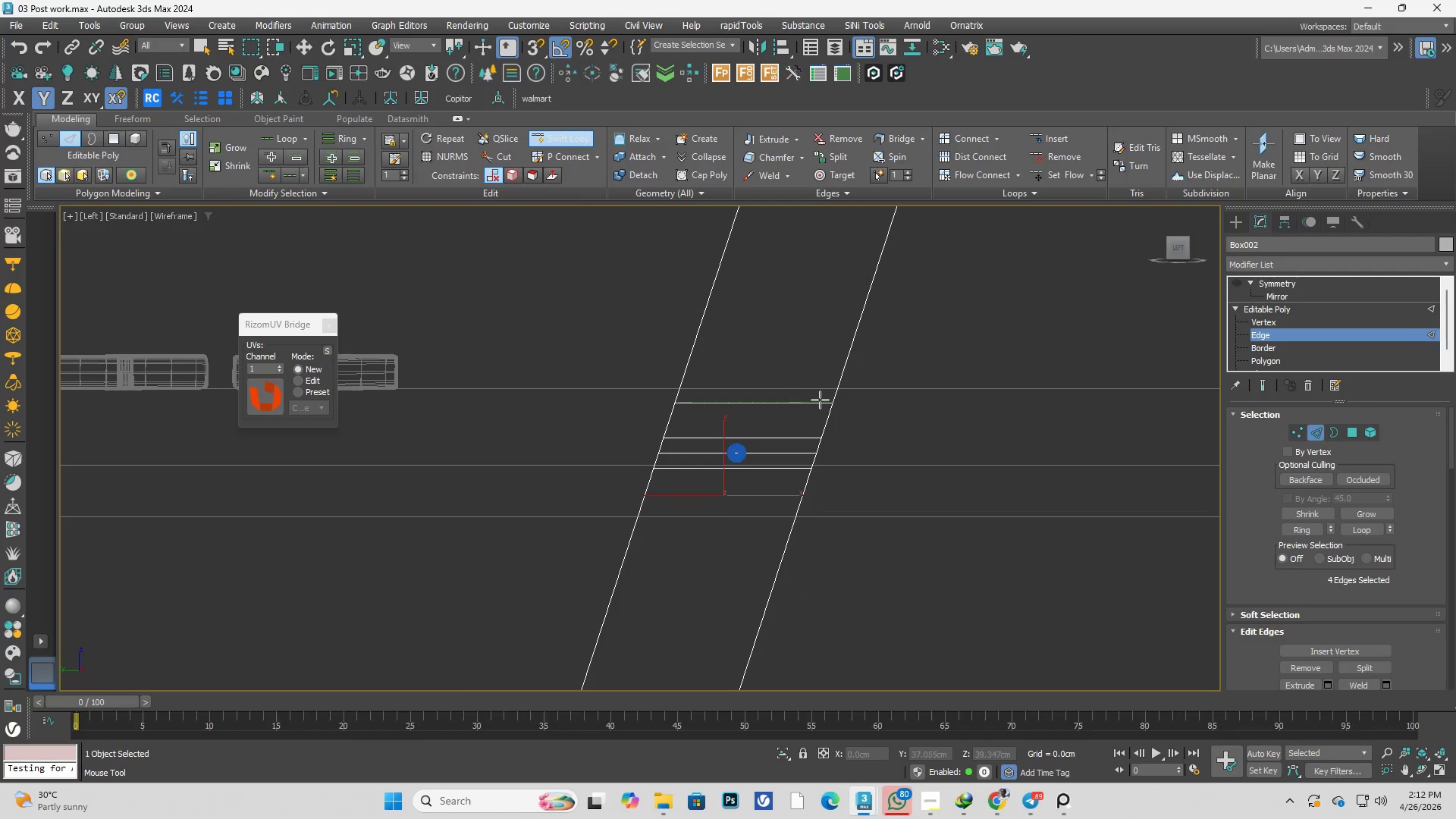 
left_click([824, 396])
 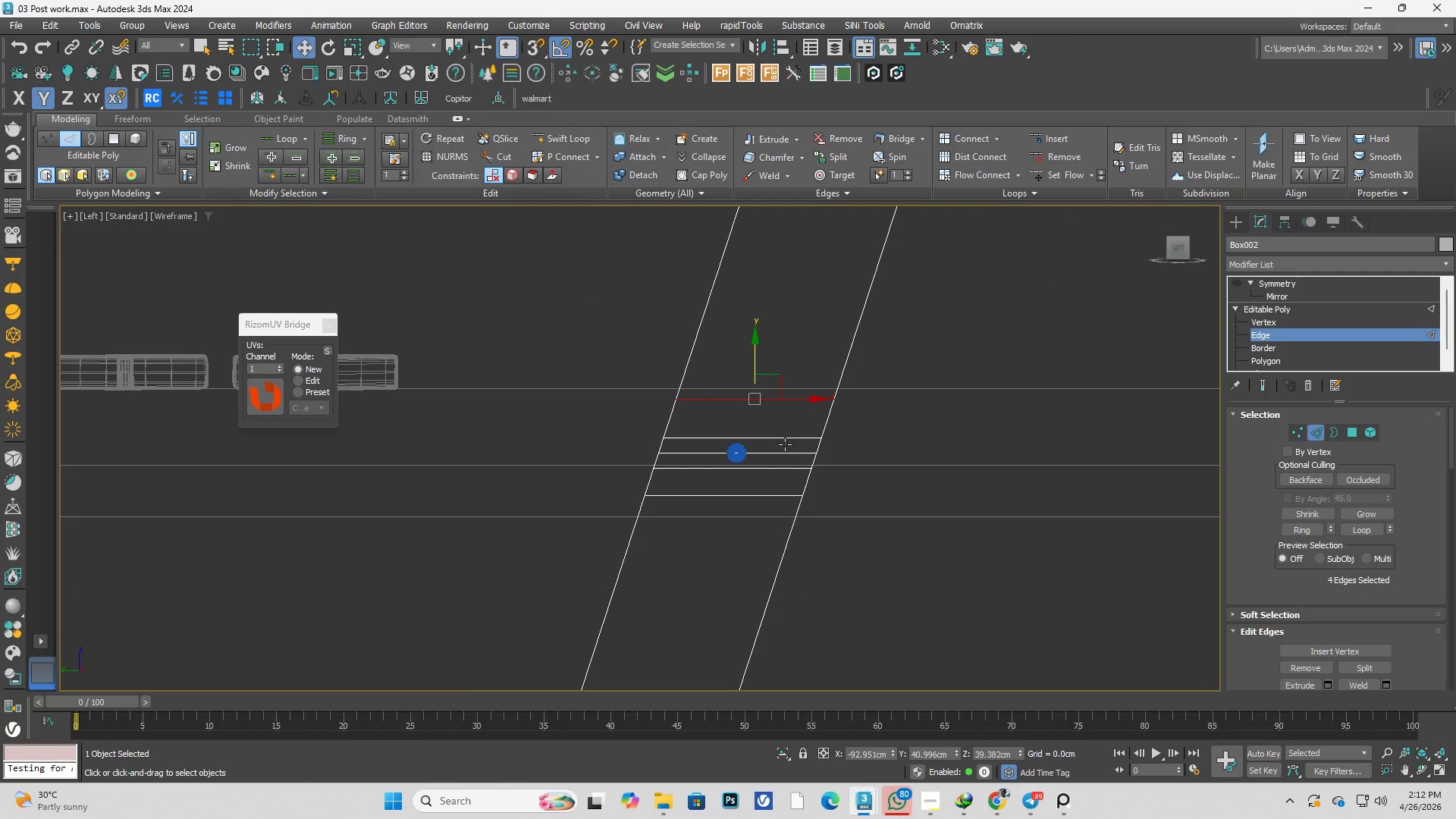 
left_click([780, 438])
 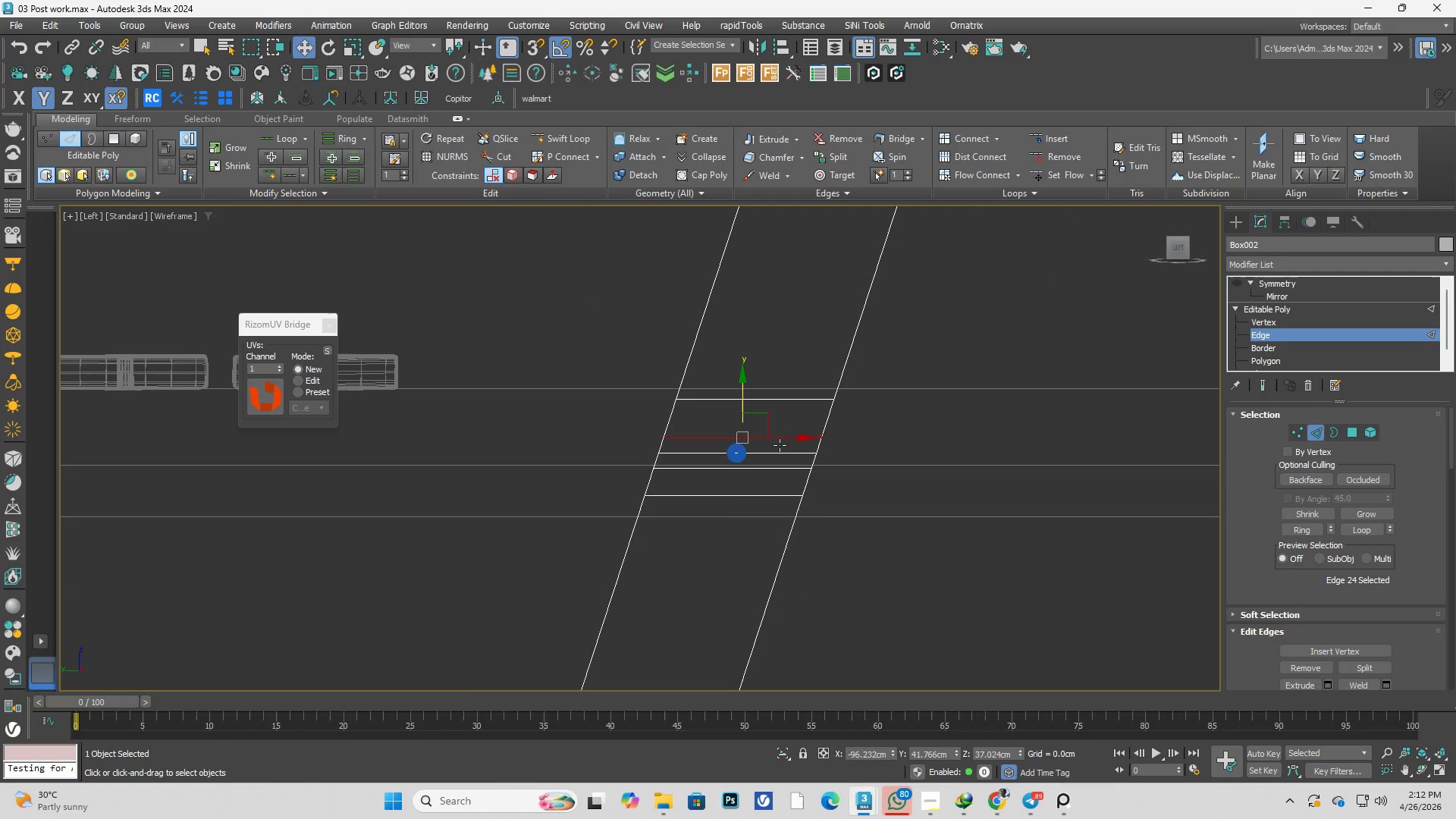 
hold_key(key=ControlLeft, duration=0.61)
double_click([771, 453])
 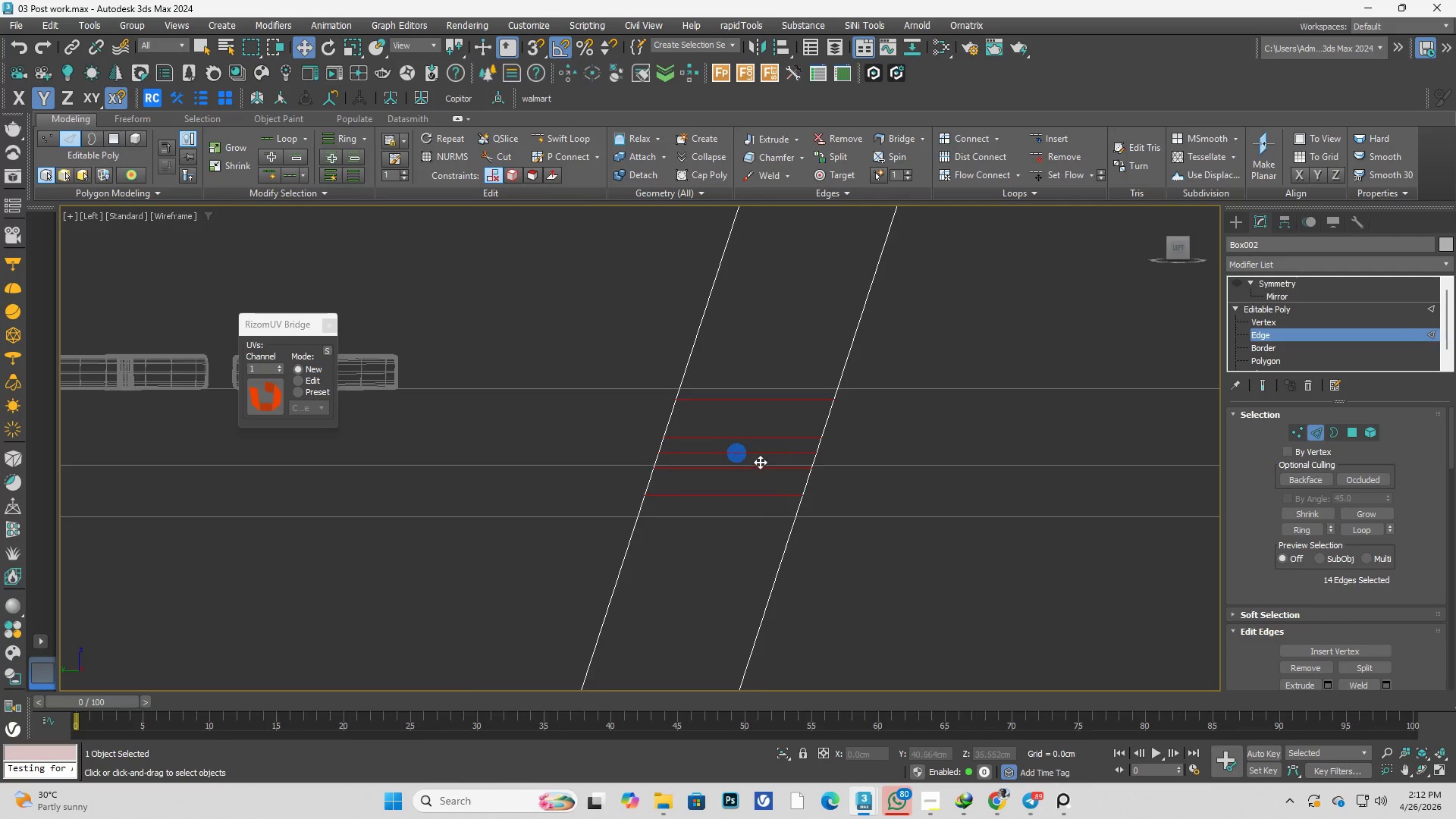 
scroll: coordinate [760, 462], scroll_direction: up, amount: 1.0
 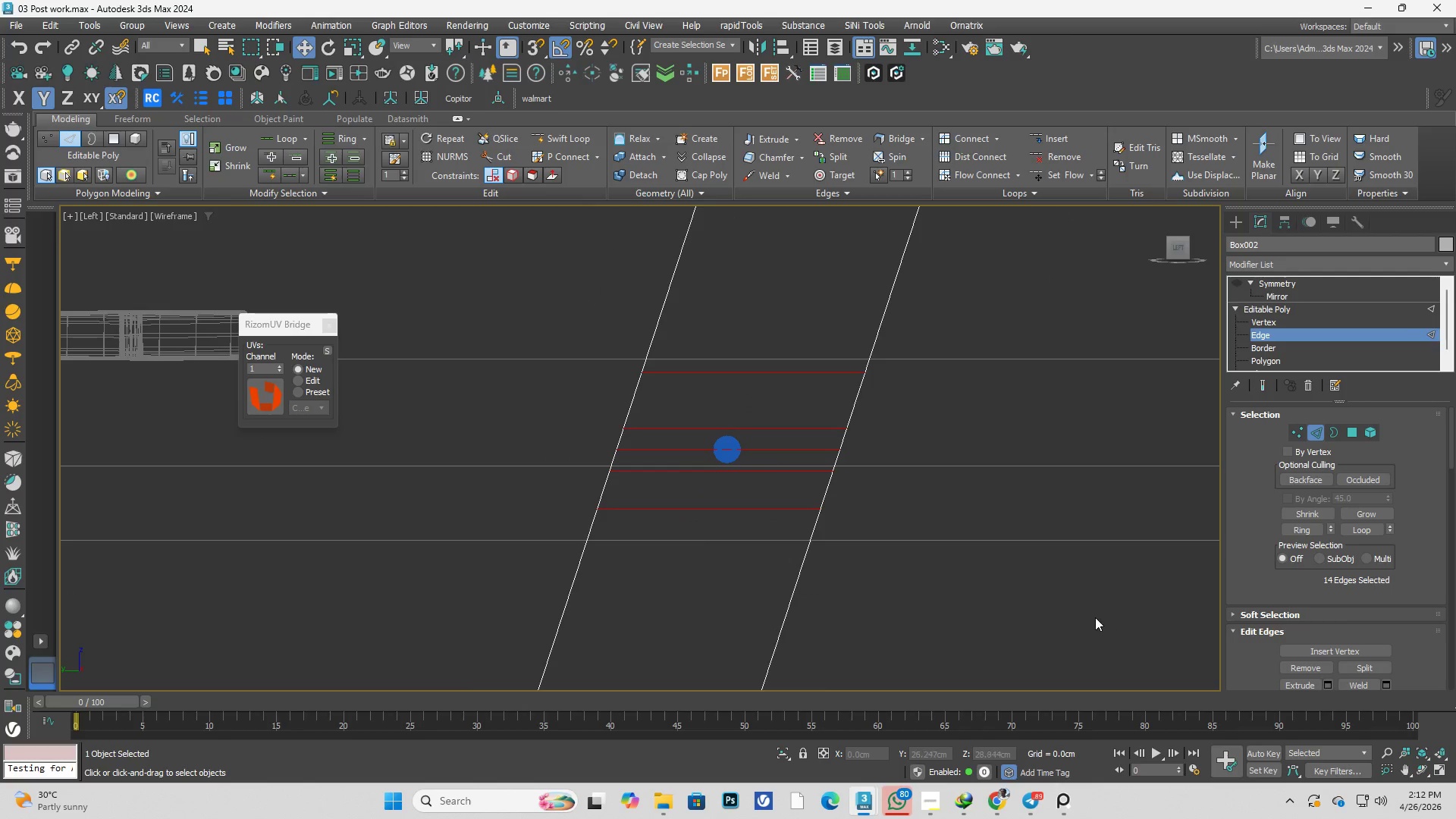 
key(Control+Shift+E)
 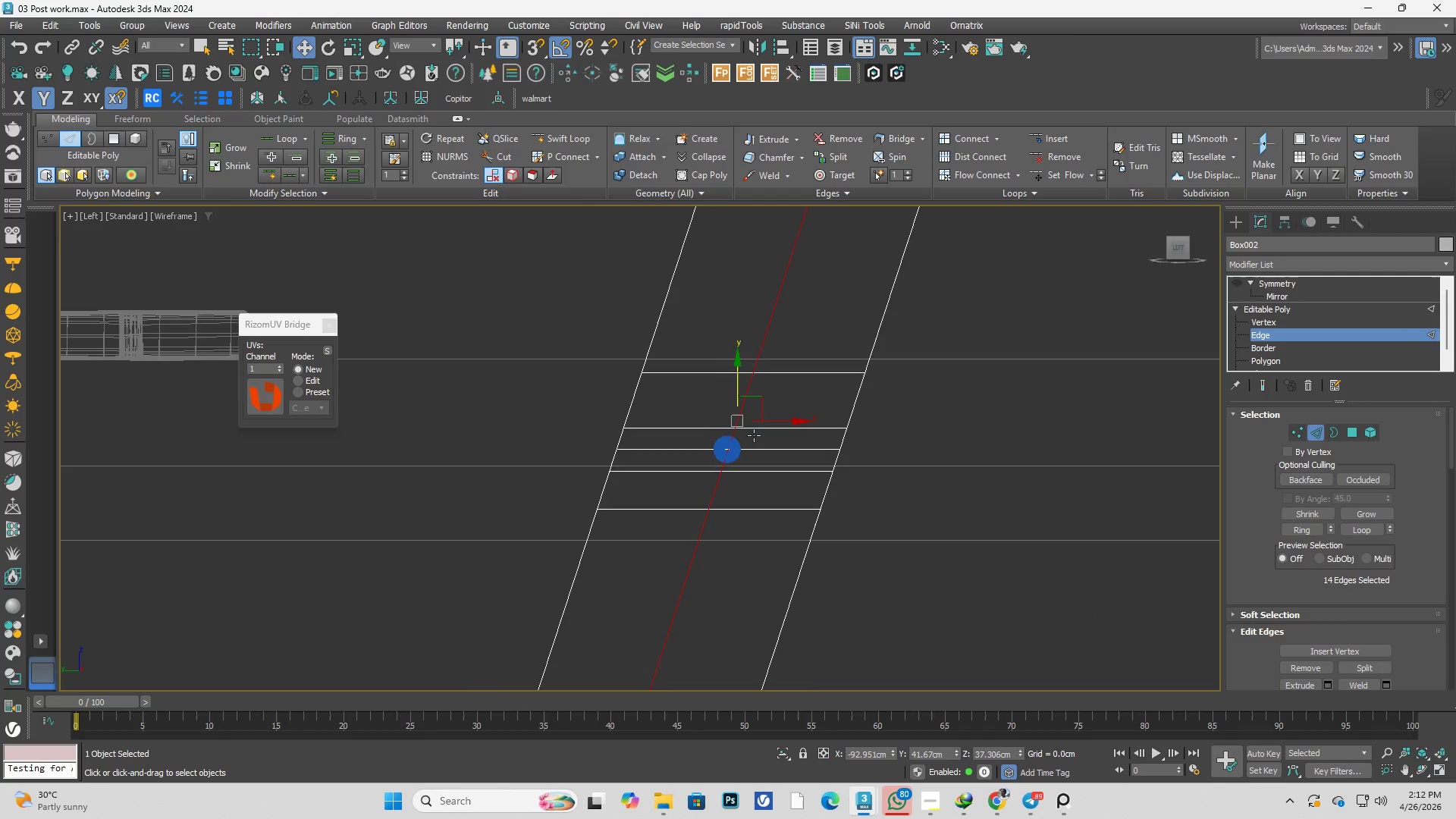 
right_click([739, 429])
 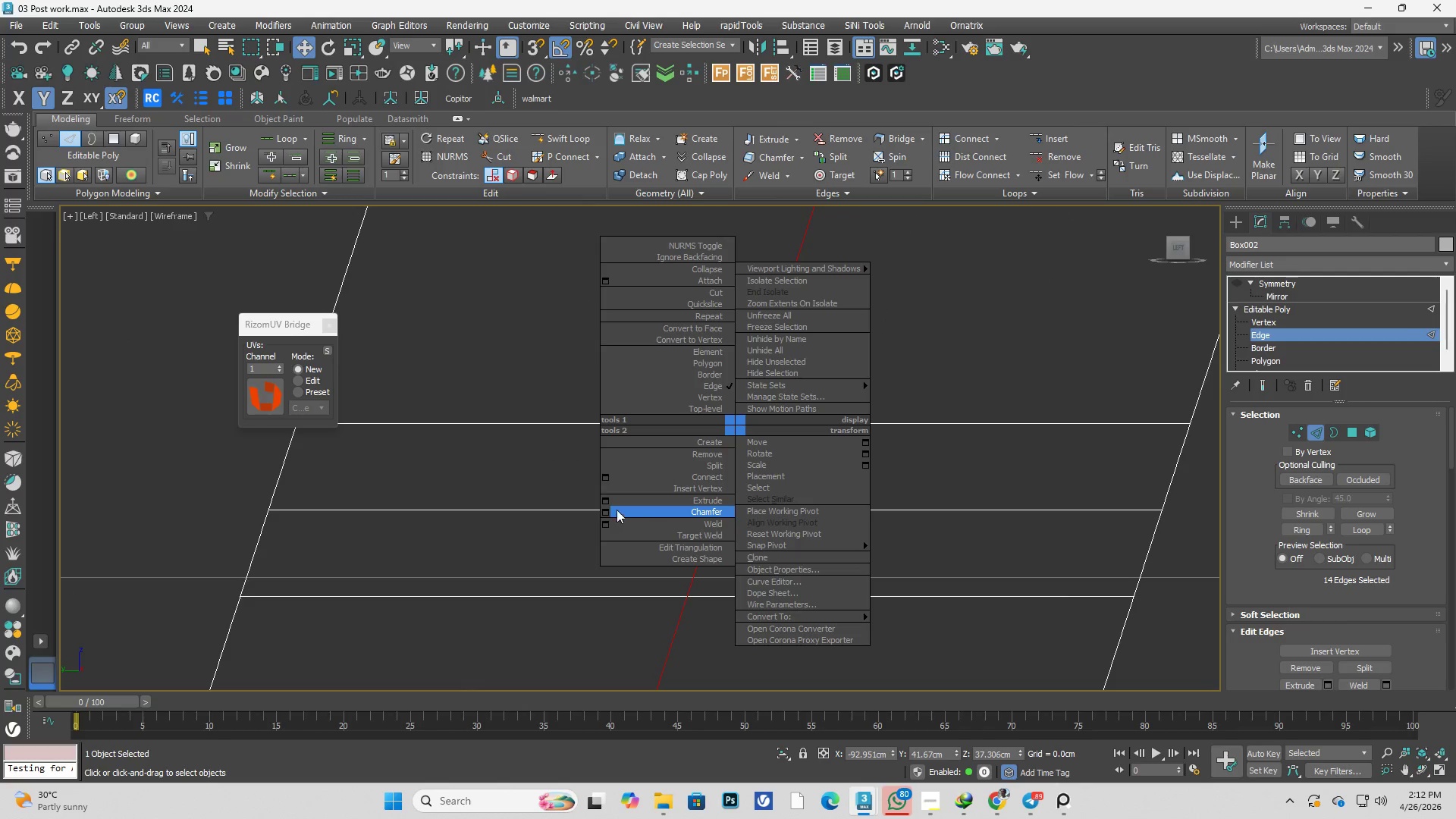 
scroll: coordinate [733, 429], scroll_direction: up, amount: 4.0
 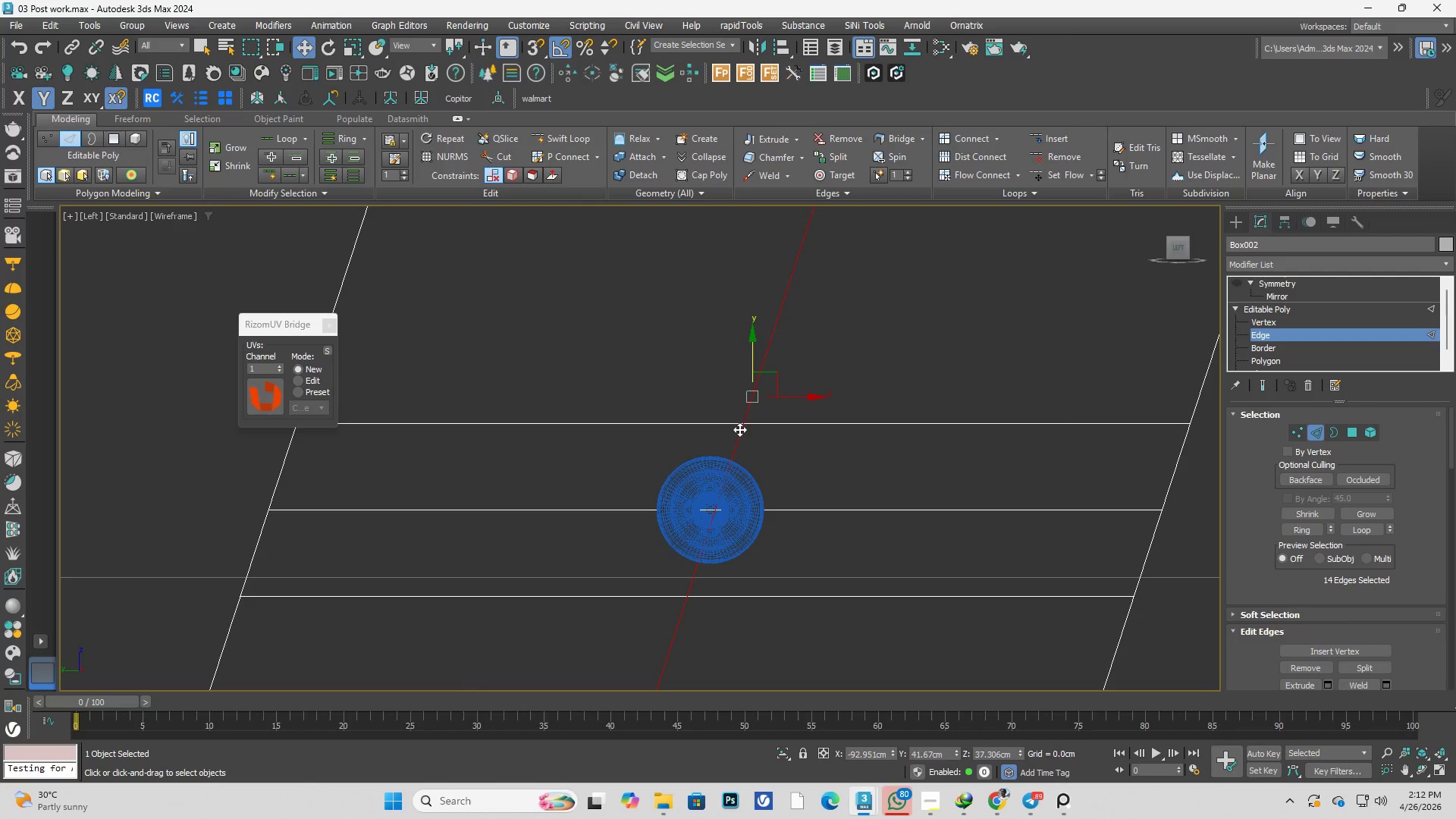 
left_click([605, 509])
 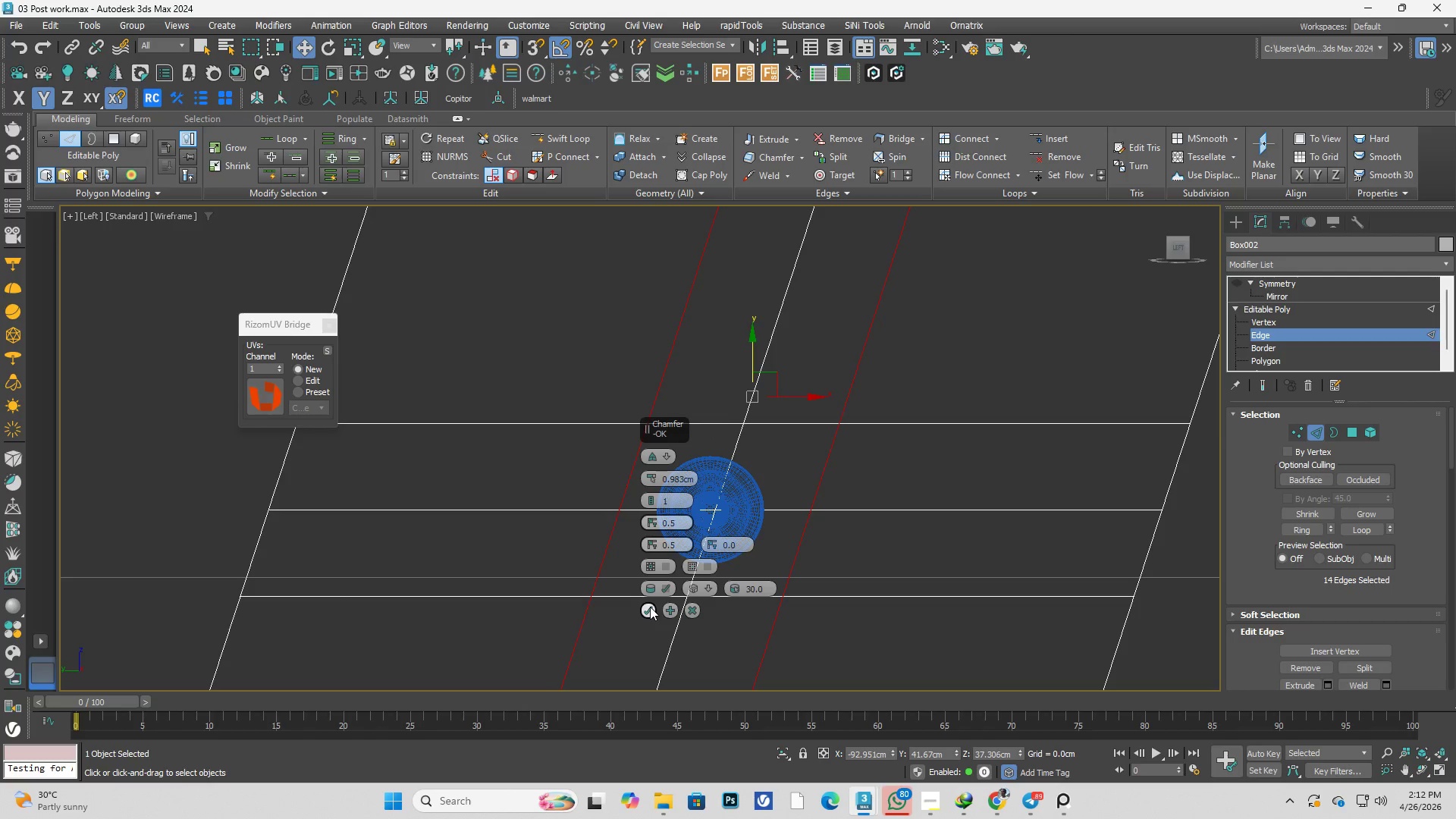 
left_click([650, 607])
 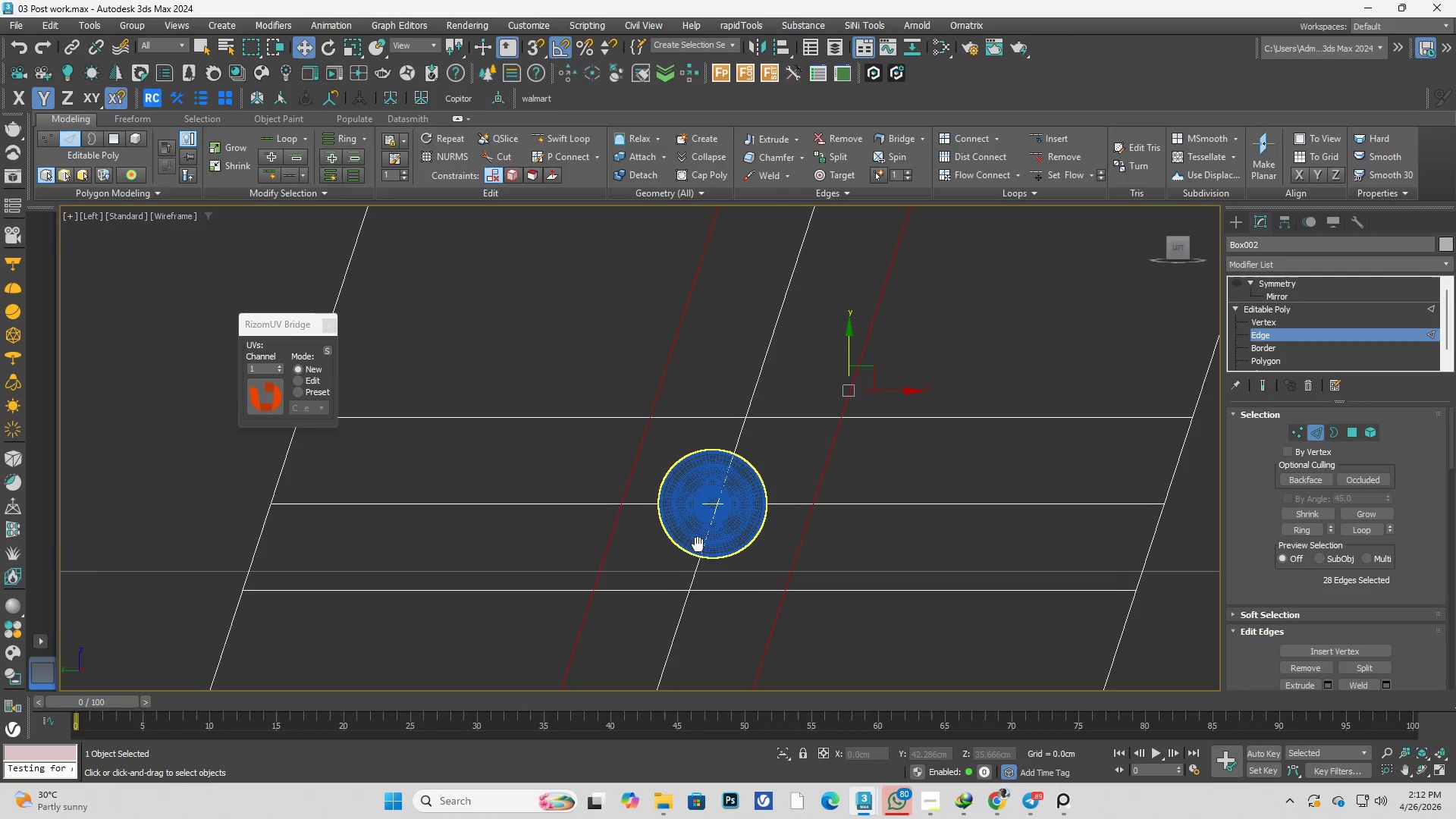 
key(1)
 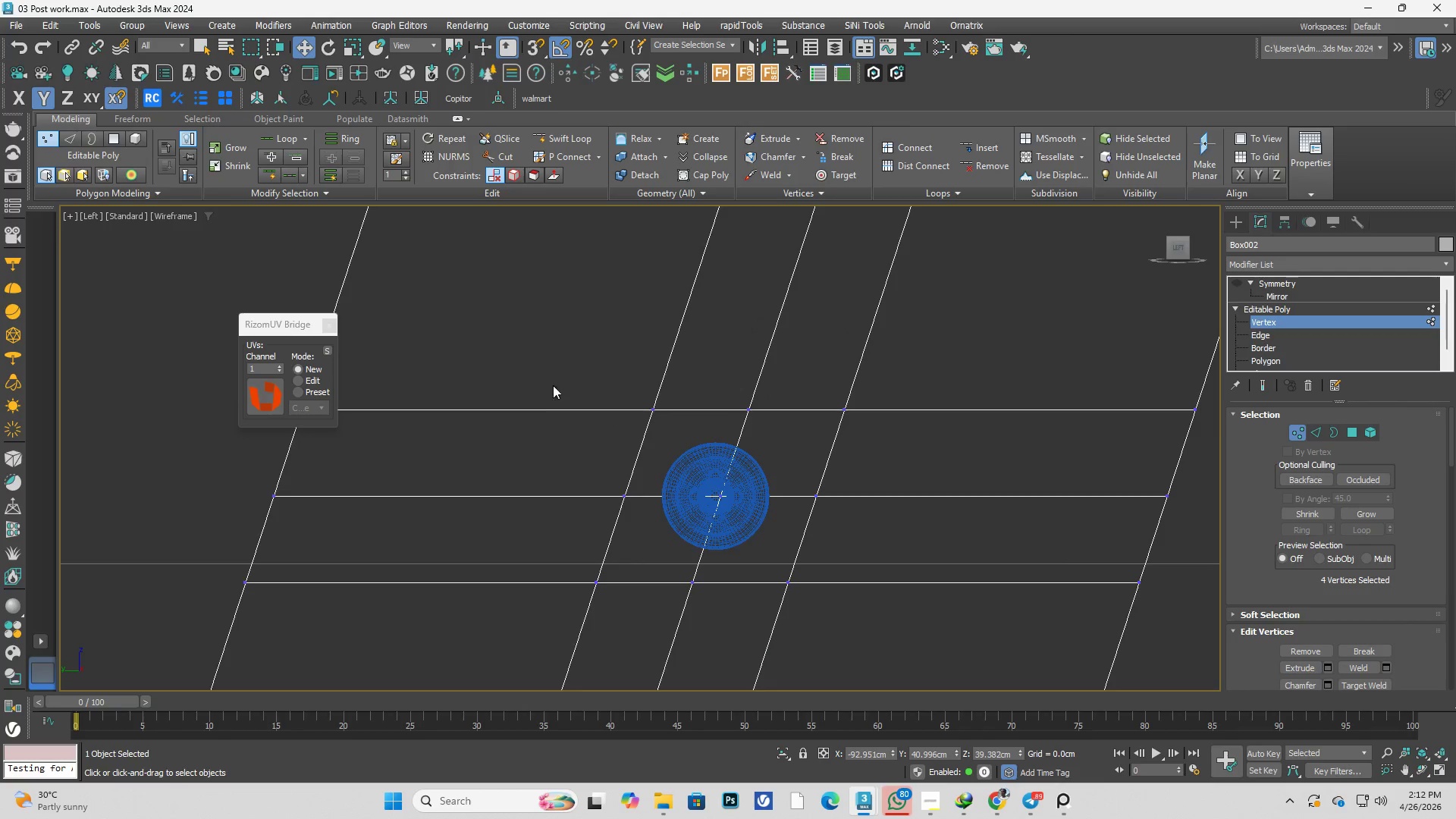 
left_click_drag(start_coordinate=[507, 351], to_coordinate=[667, 598])
 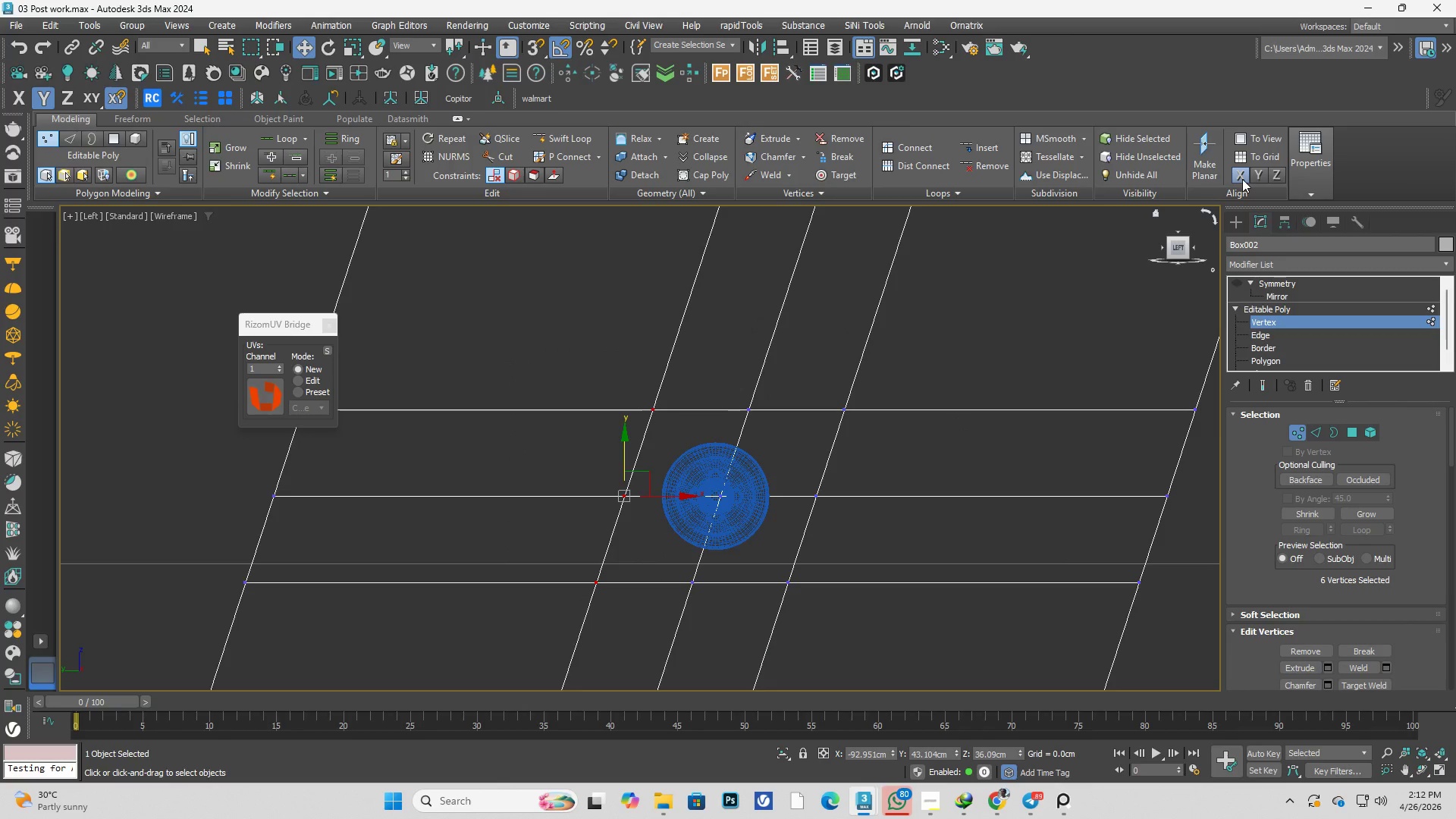 
left_click([1242, 179])
 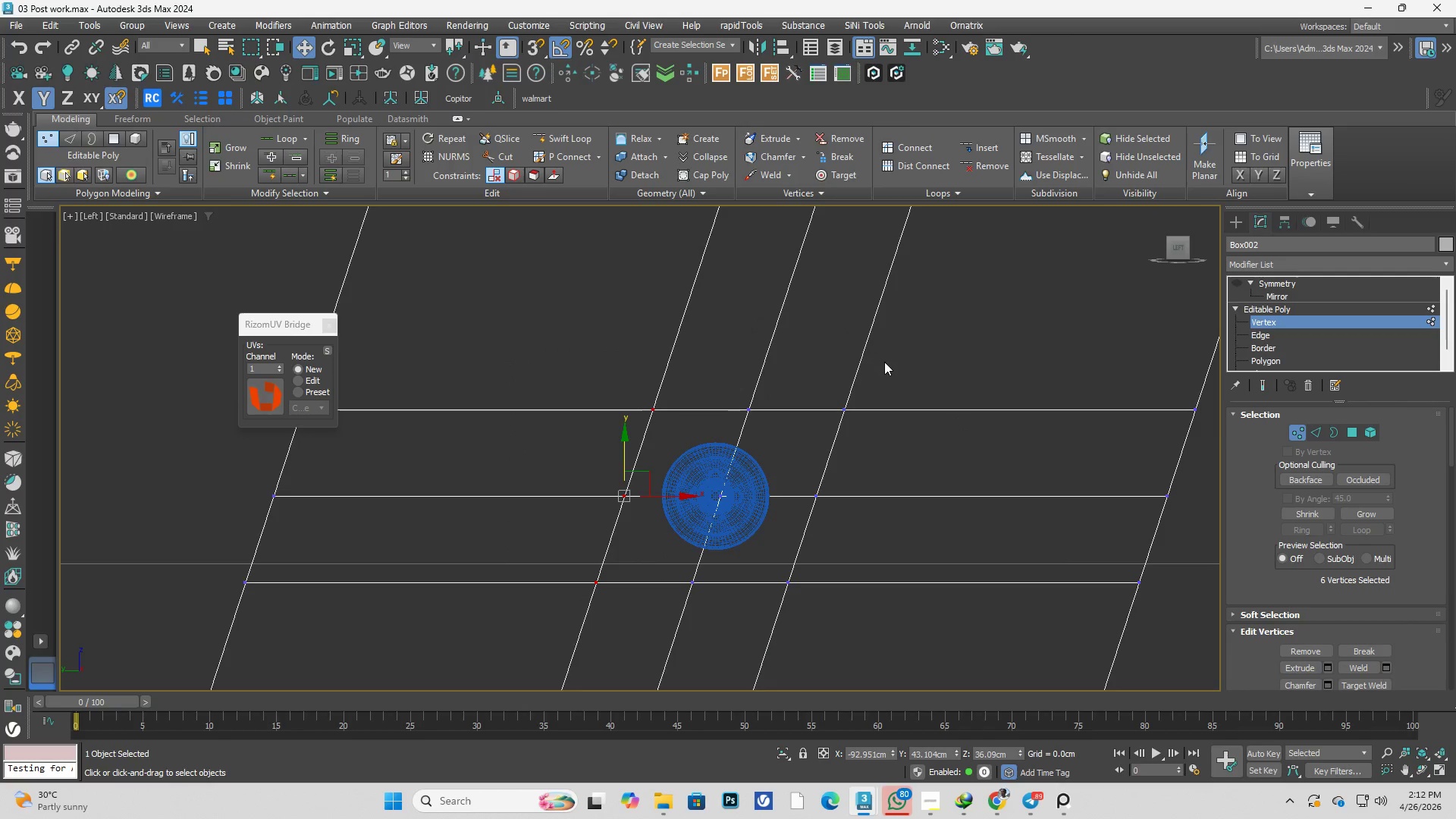 
key(Control+ControlLeft)
 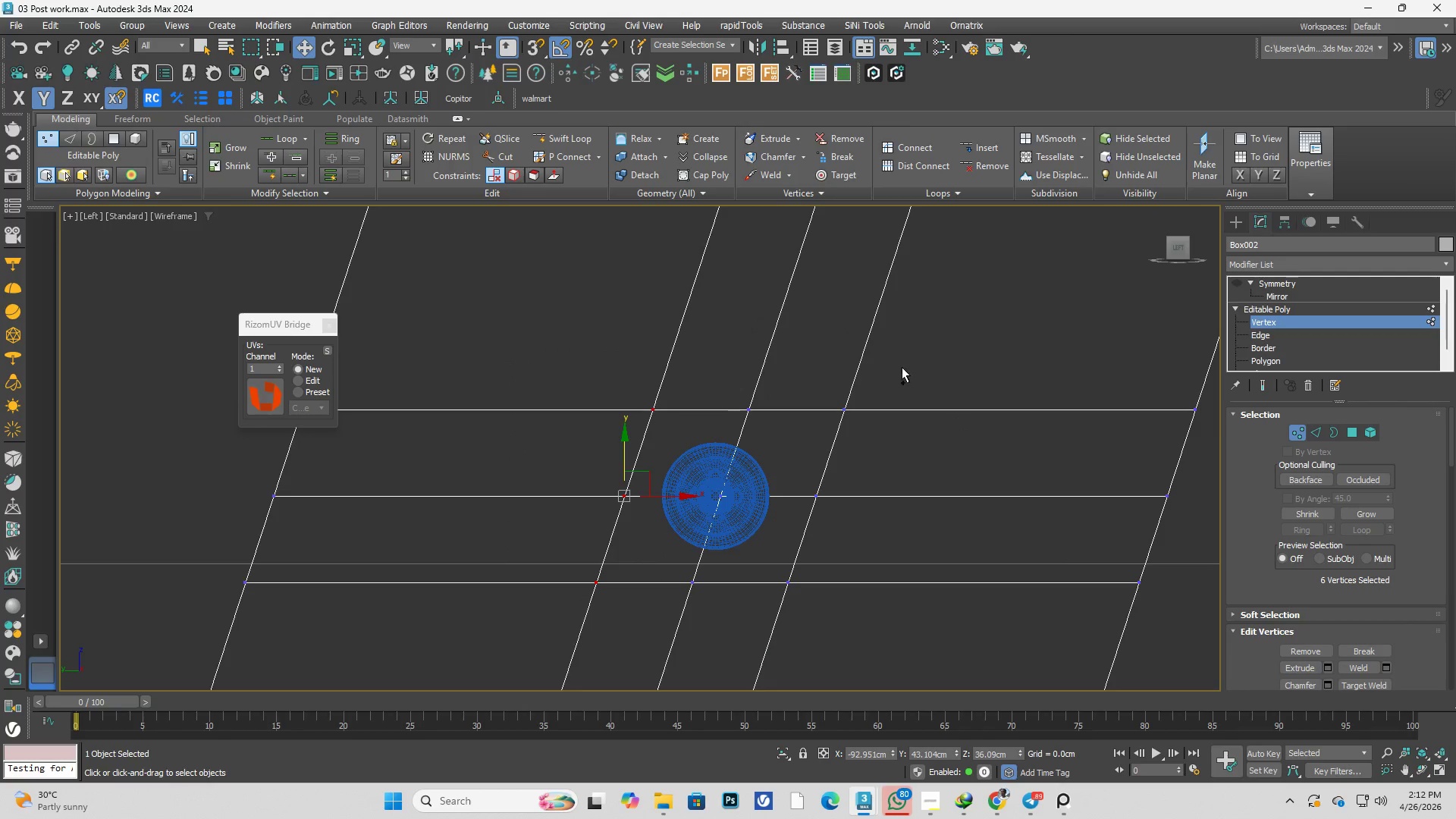 
key(Control+Z)
 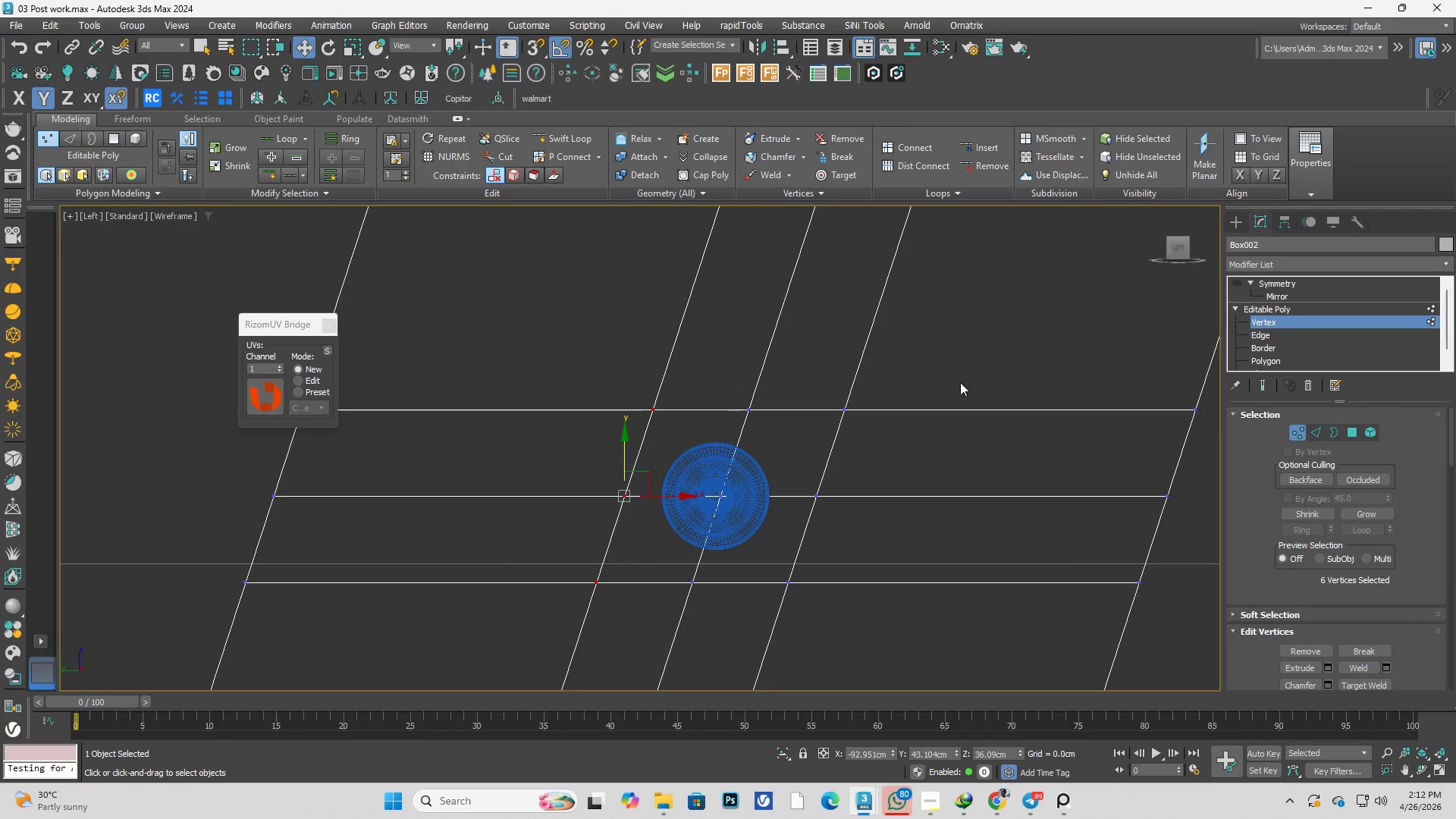 
hold_key(key=AltLeft, duration=0.48)
 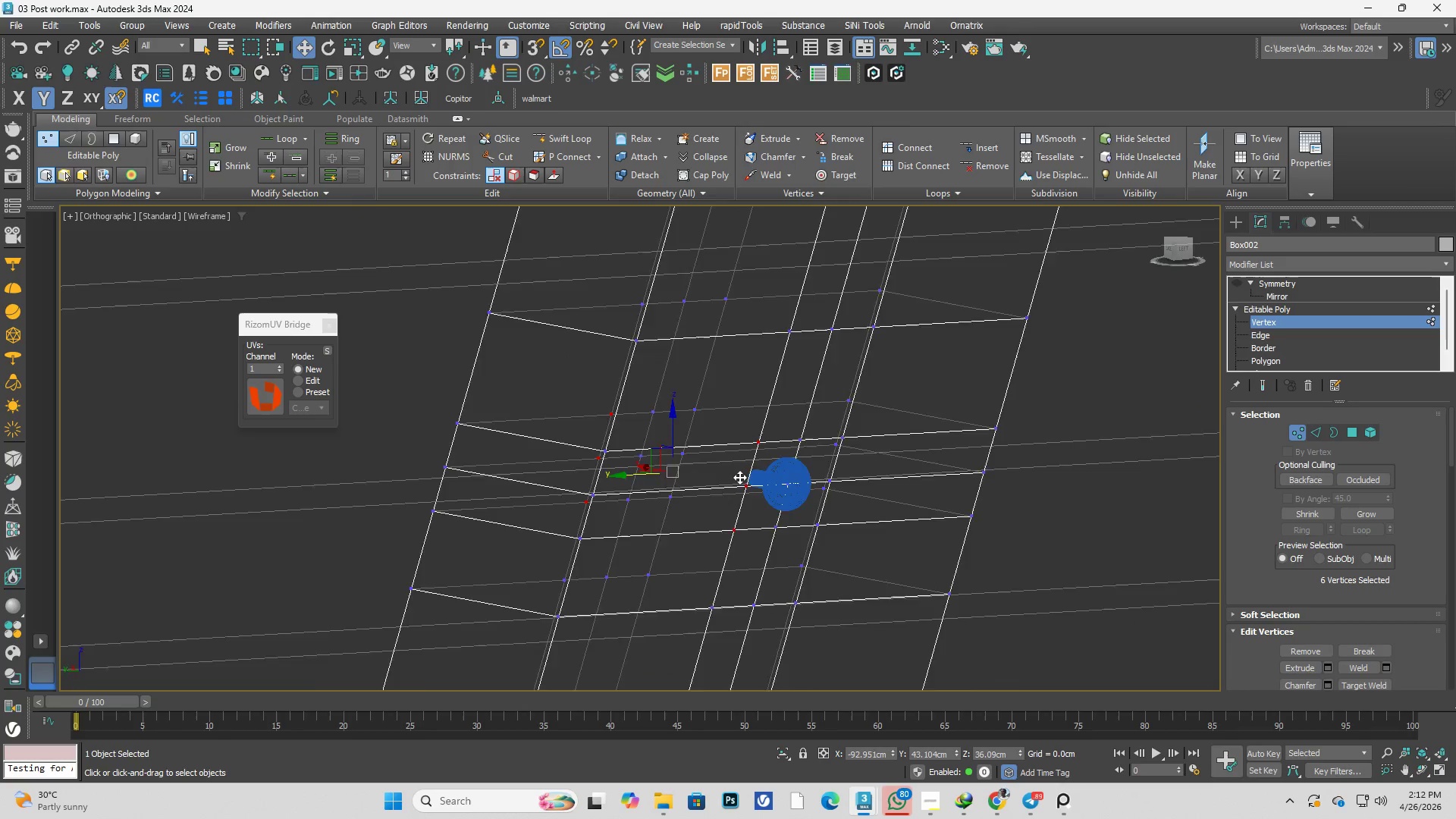 
scroll: coordinate [720, 451], scroll_direction: down, amount: 2.0
 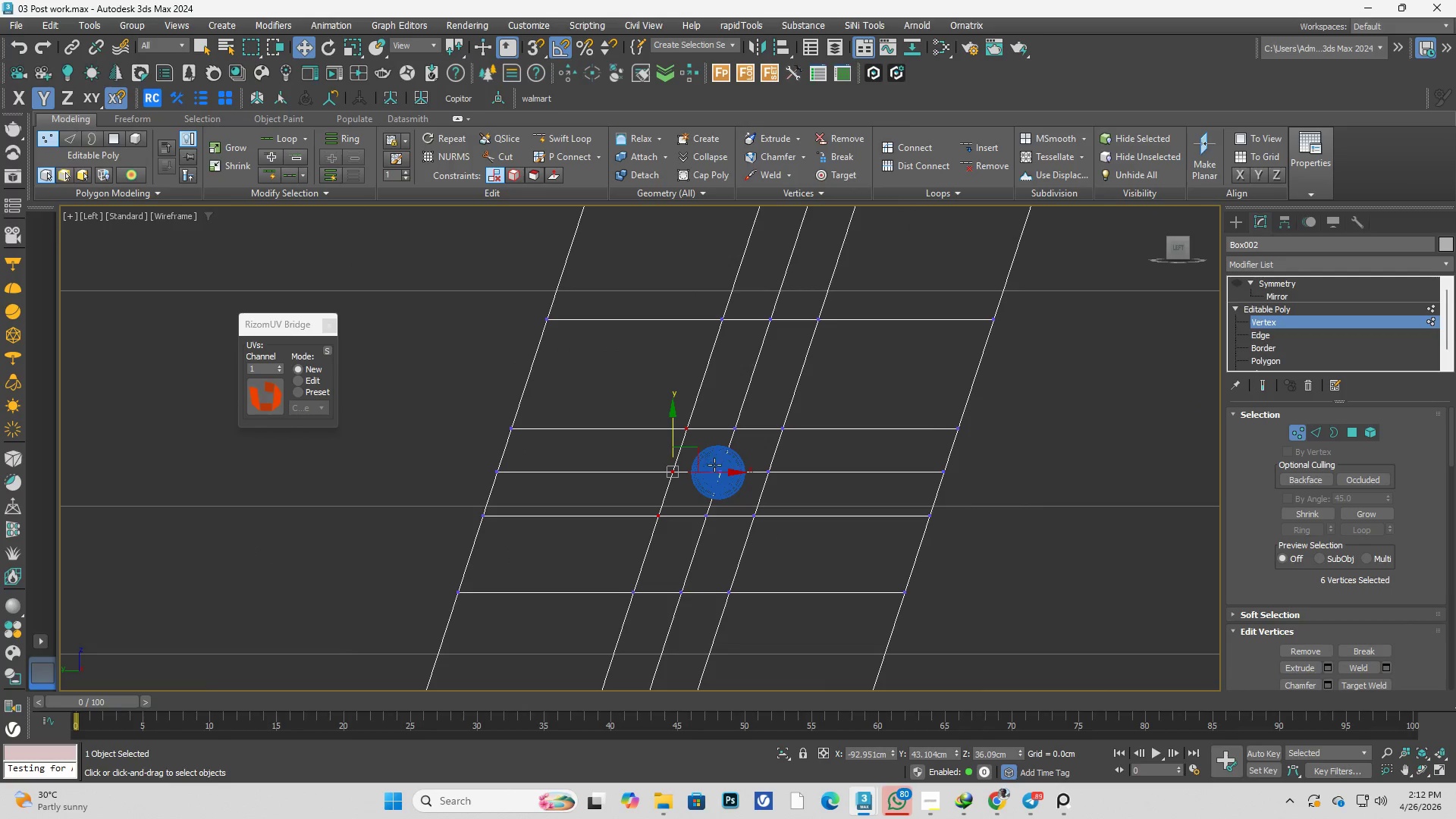 
scroll: coordinate [737, 477], scroll_direction: up, amount: 1.0
 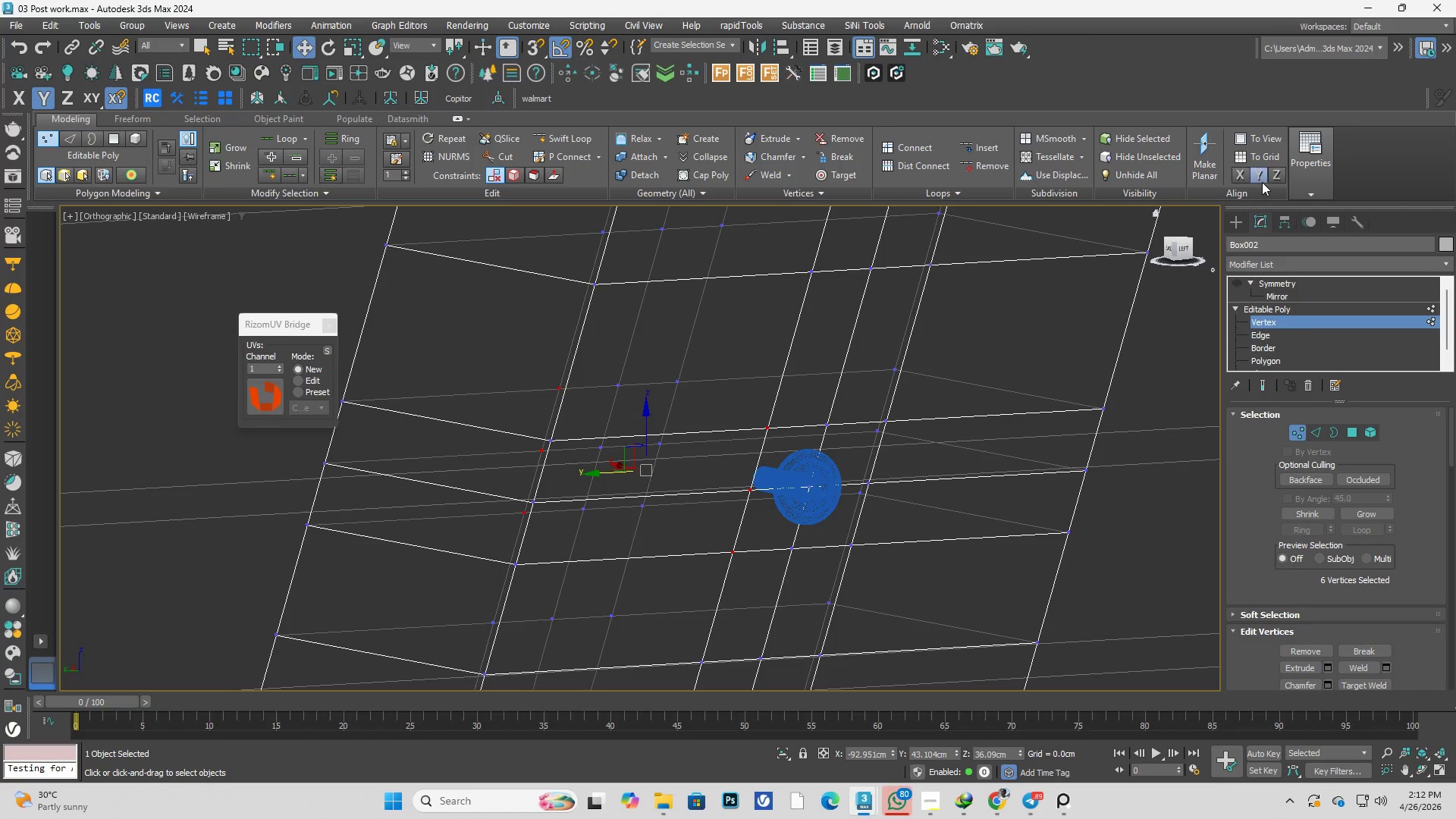 
left_click([1260, 177])
 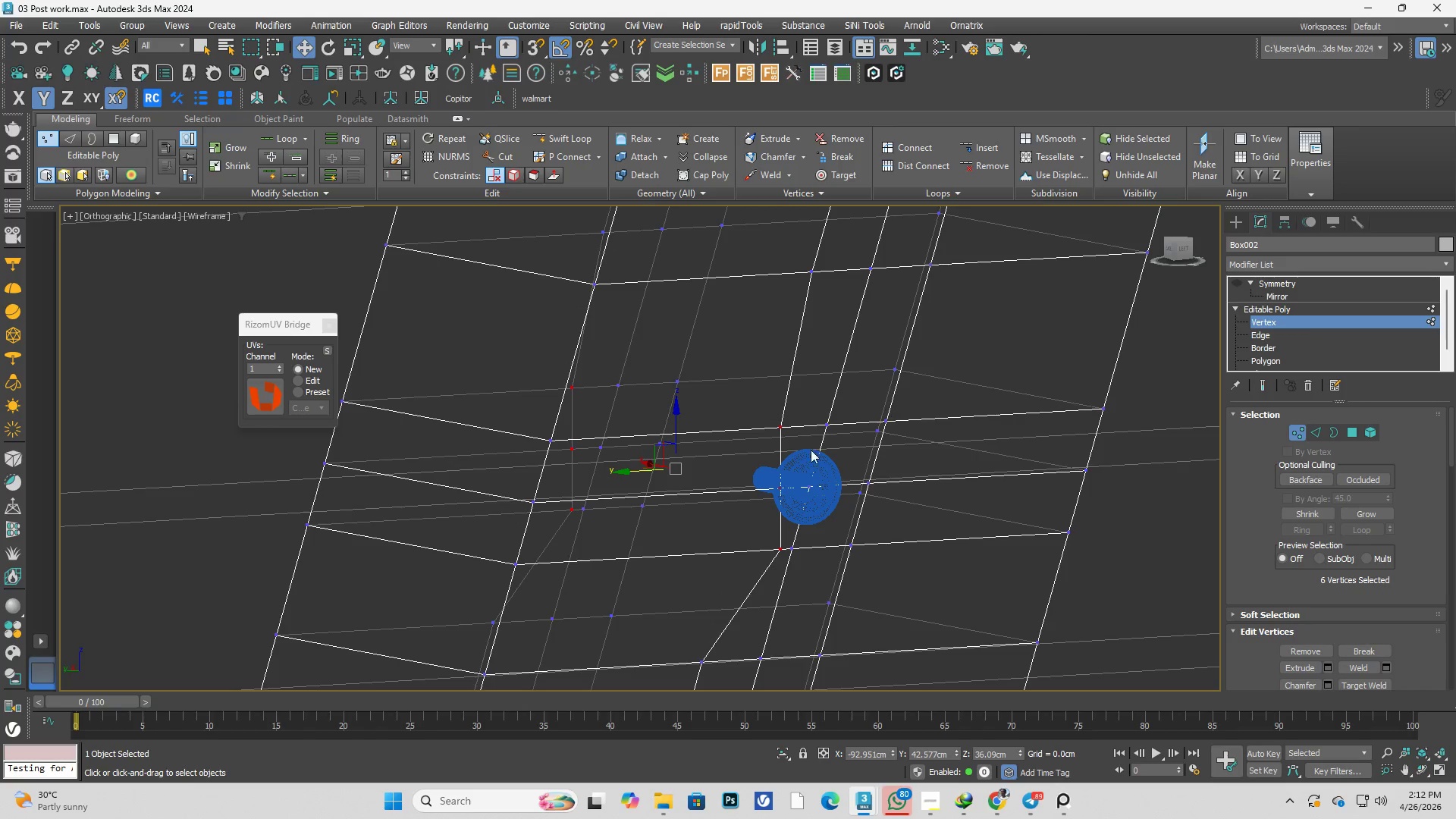 
hold_key(key=AltLeft, duration=0.39)
 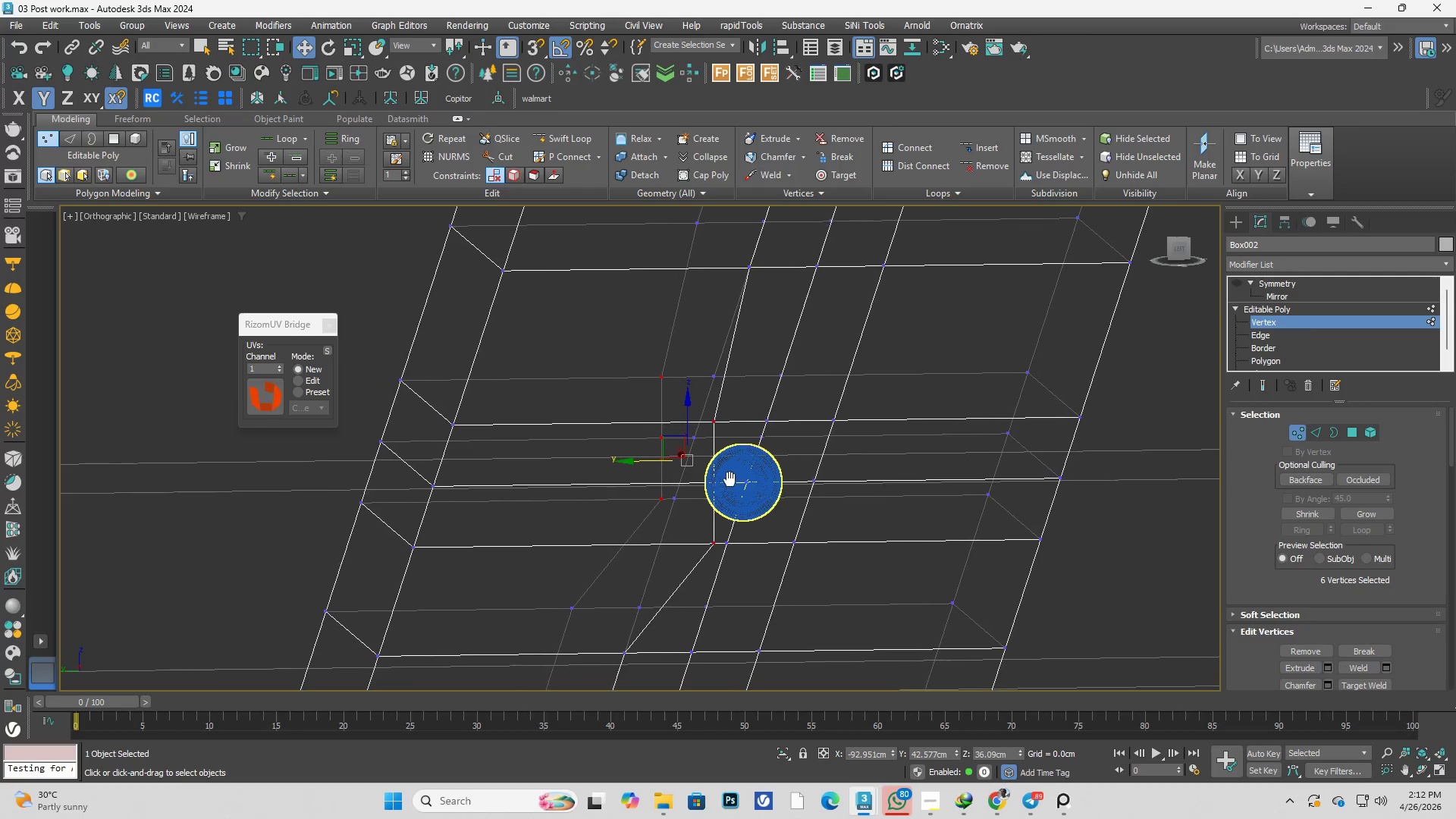 
key(F)
 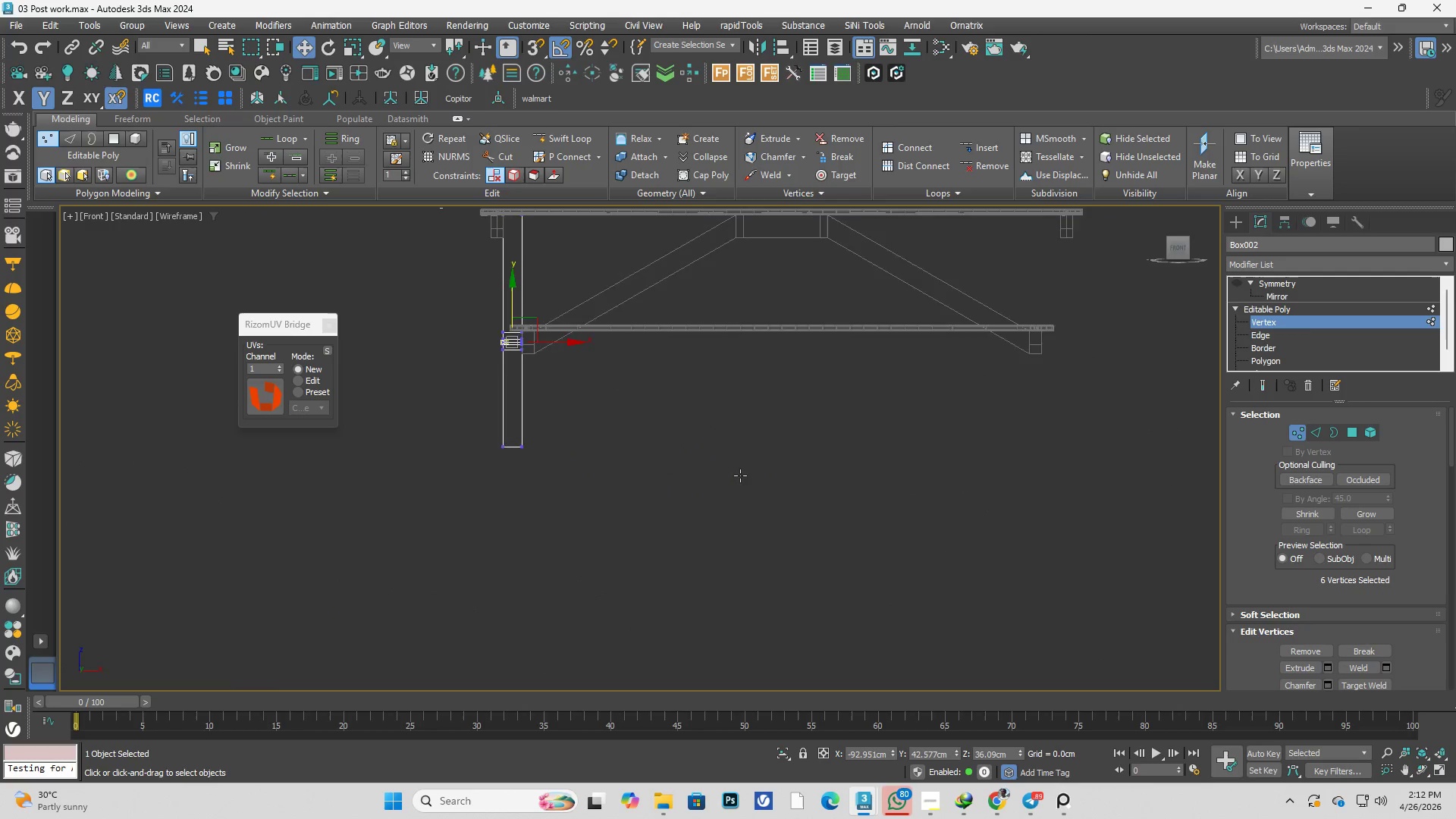 
scroll: coordinate [599, 371], scroll_direction: up, amount: 1.0
 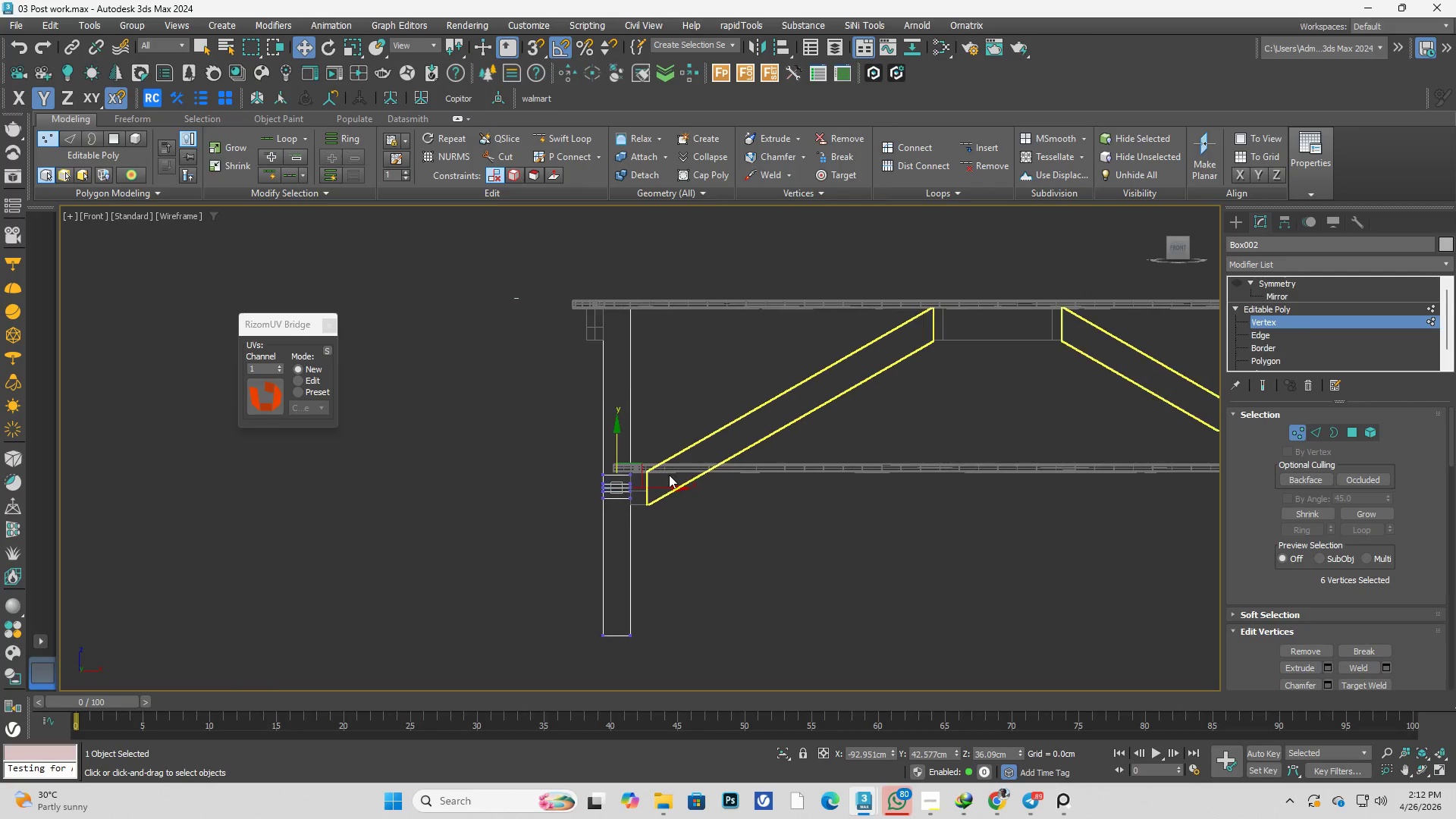 
key(L)
 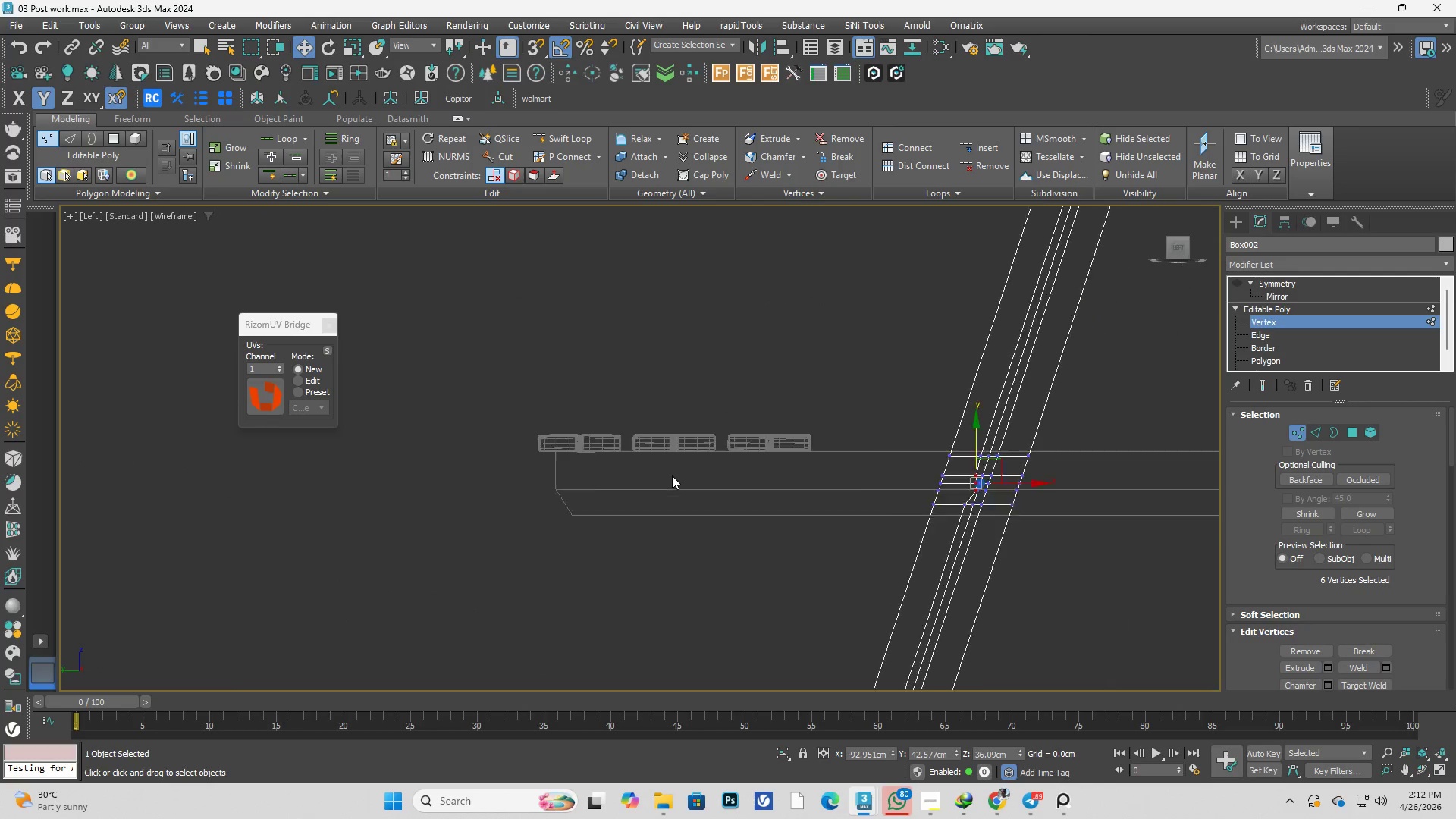 
scroll: coordinate [719, 475], scroll_direction: up, amount: 5.0
 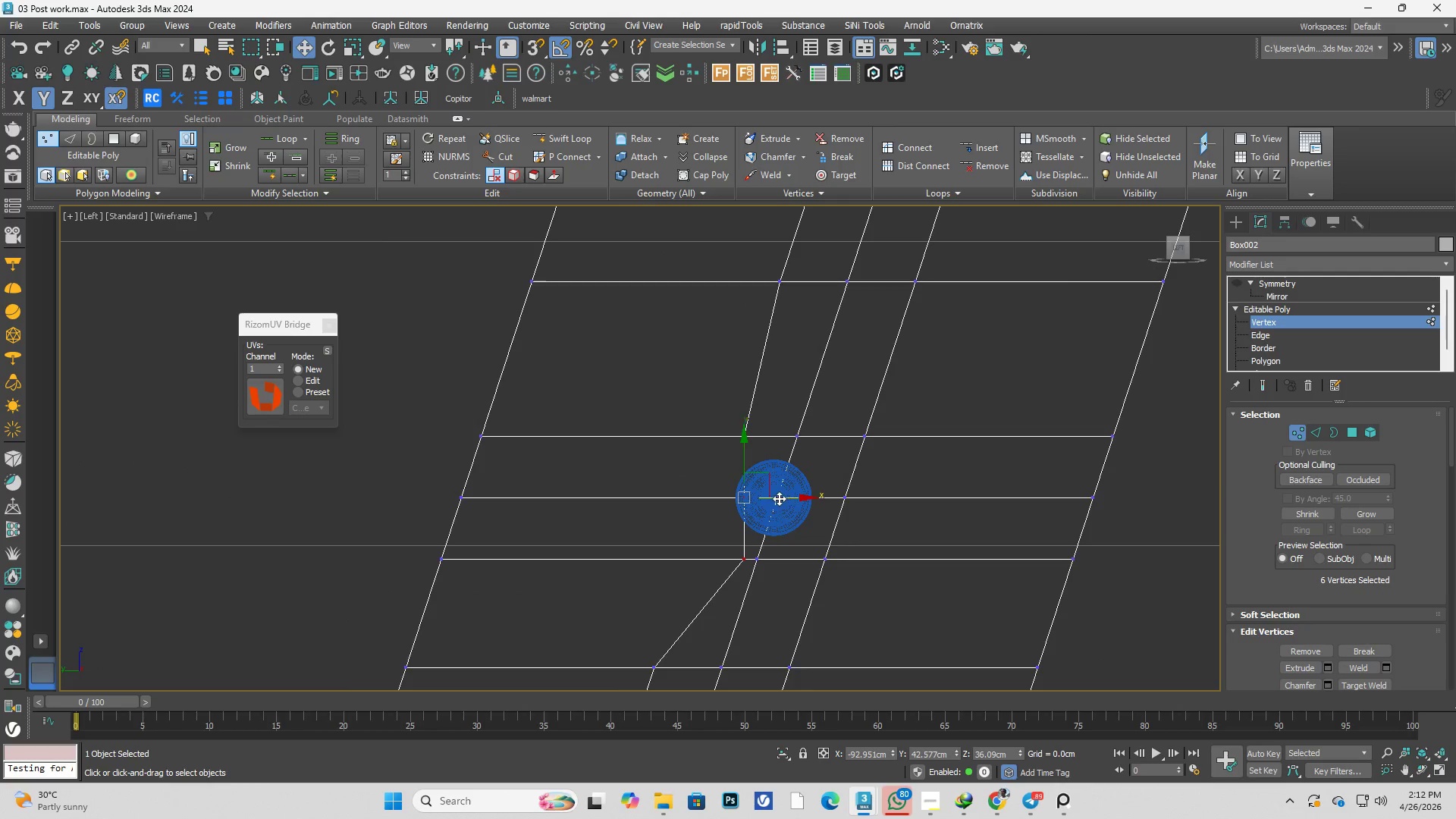 
left_click_drag(start_coordinate=[779, 498], to_coordinate=[735, 504])
 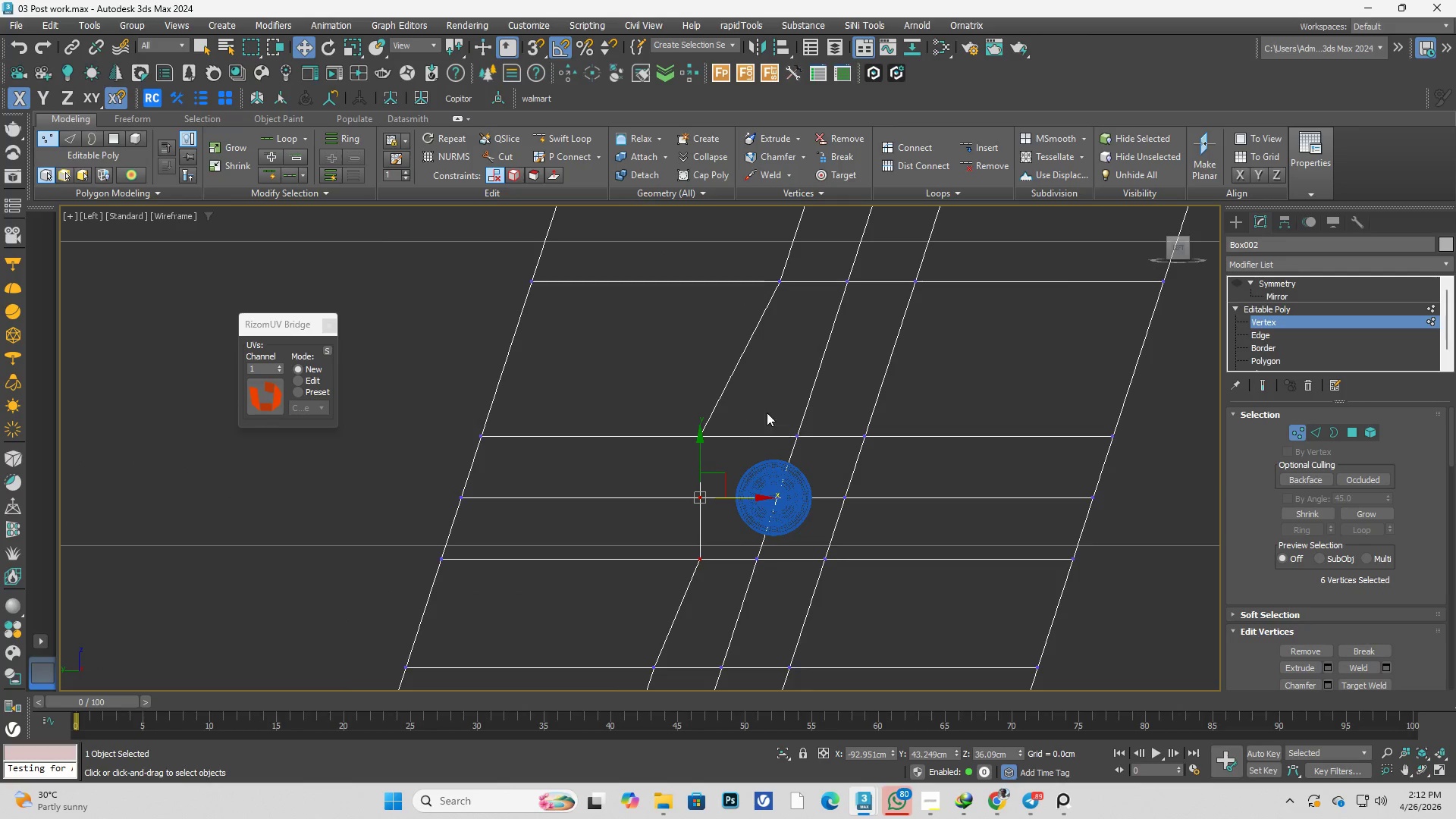 
left_click_drag(start_coordinate=[767, 413], to_coordinate=[806, 470])
 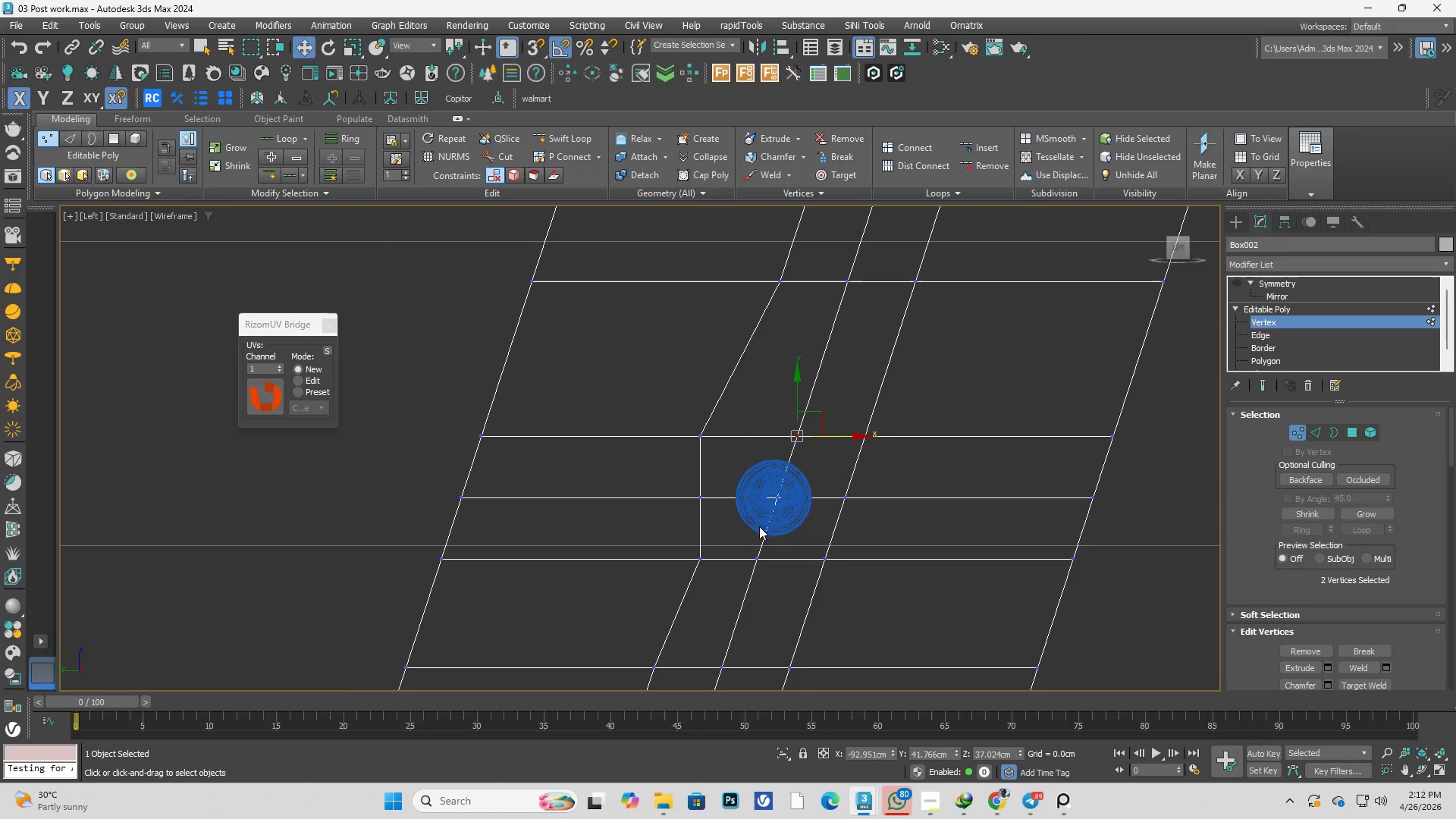 
hold_key(key=ControlLeft, duration=0.5)
left_click_drag(start_coordinate=[745, 486], to_coordinate=[778, 523])
 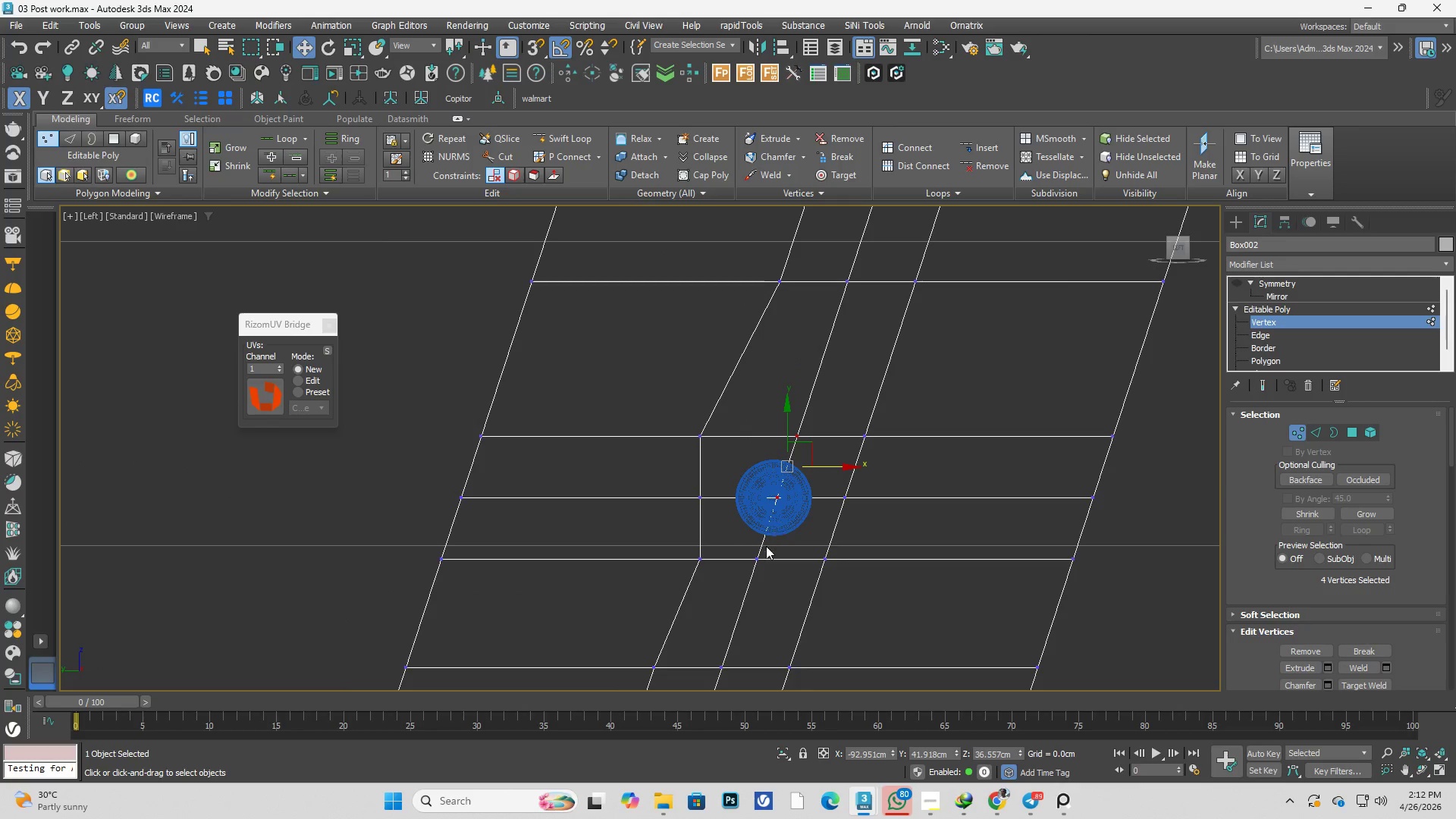 
hold_key(key=ControlLeft, duration=0.62)
left_click_drag(start_coordinate=[743, 534], to_coordinate=[765, 570])
 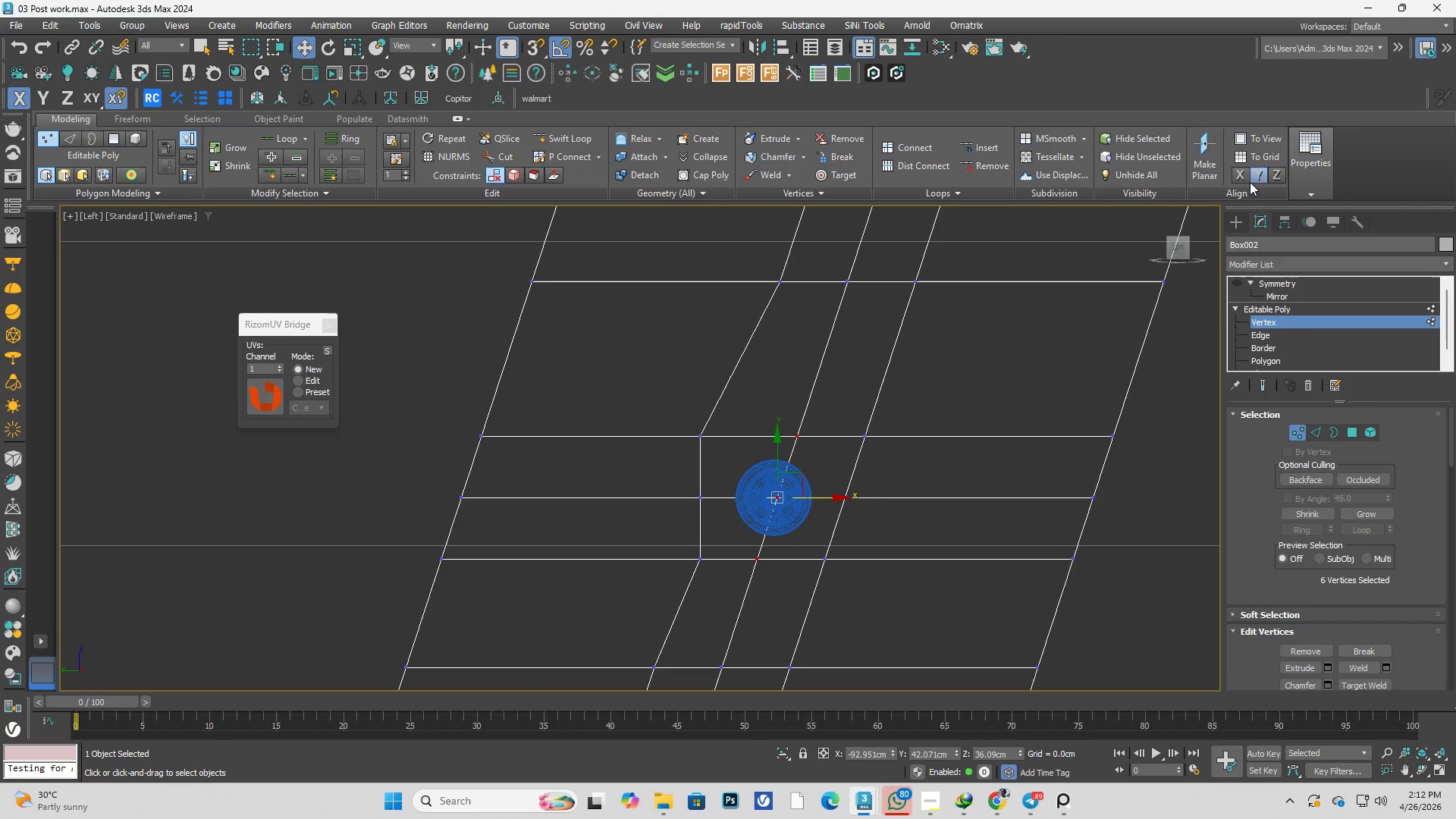 
left_click([1256, 179])
 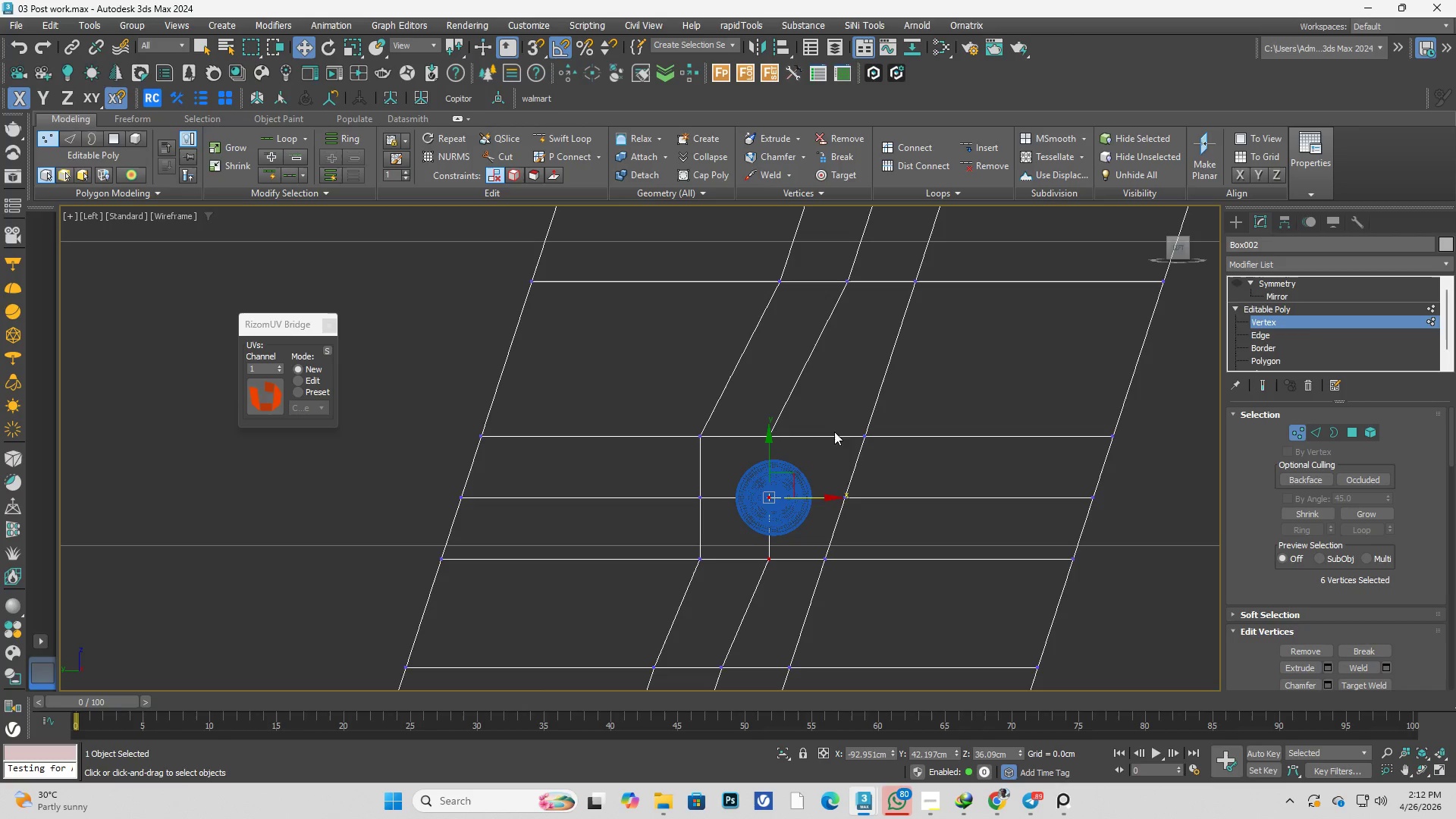 
left_click_drag(start_coordinate=[837, 417], to_coordinate=[900, 469])
 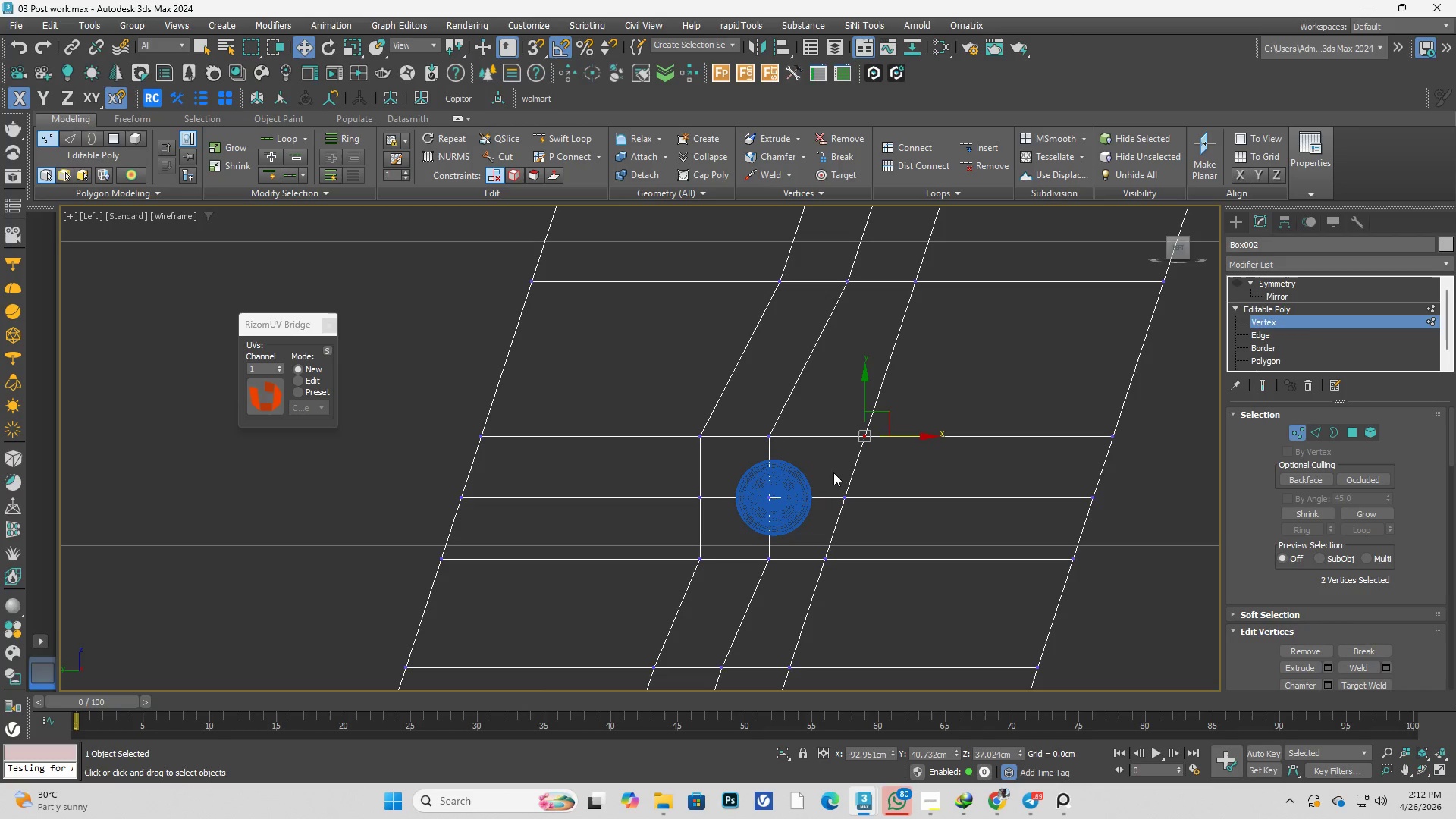 
hold_key(key=ControlLeft, duration=0.36)
left_click_drag(start_coordinate=[830, 464], to_coordinate=[871, 538])
 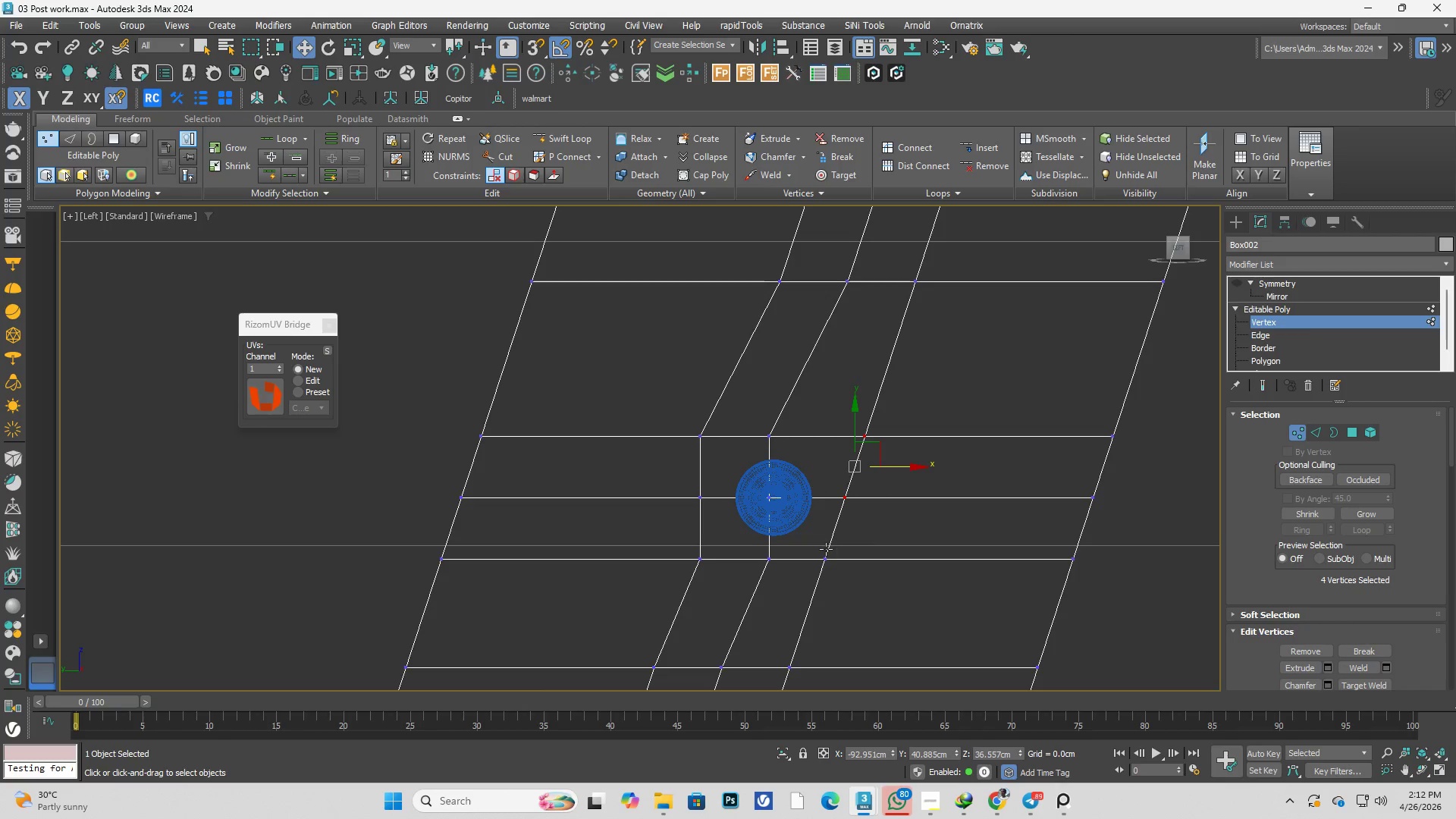 
hold_key(key=ControlLeft, duration=0.44)
left_click_drag(start_coordinate=[805, 529], to_coordinate=[862, 610])
 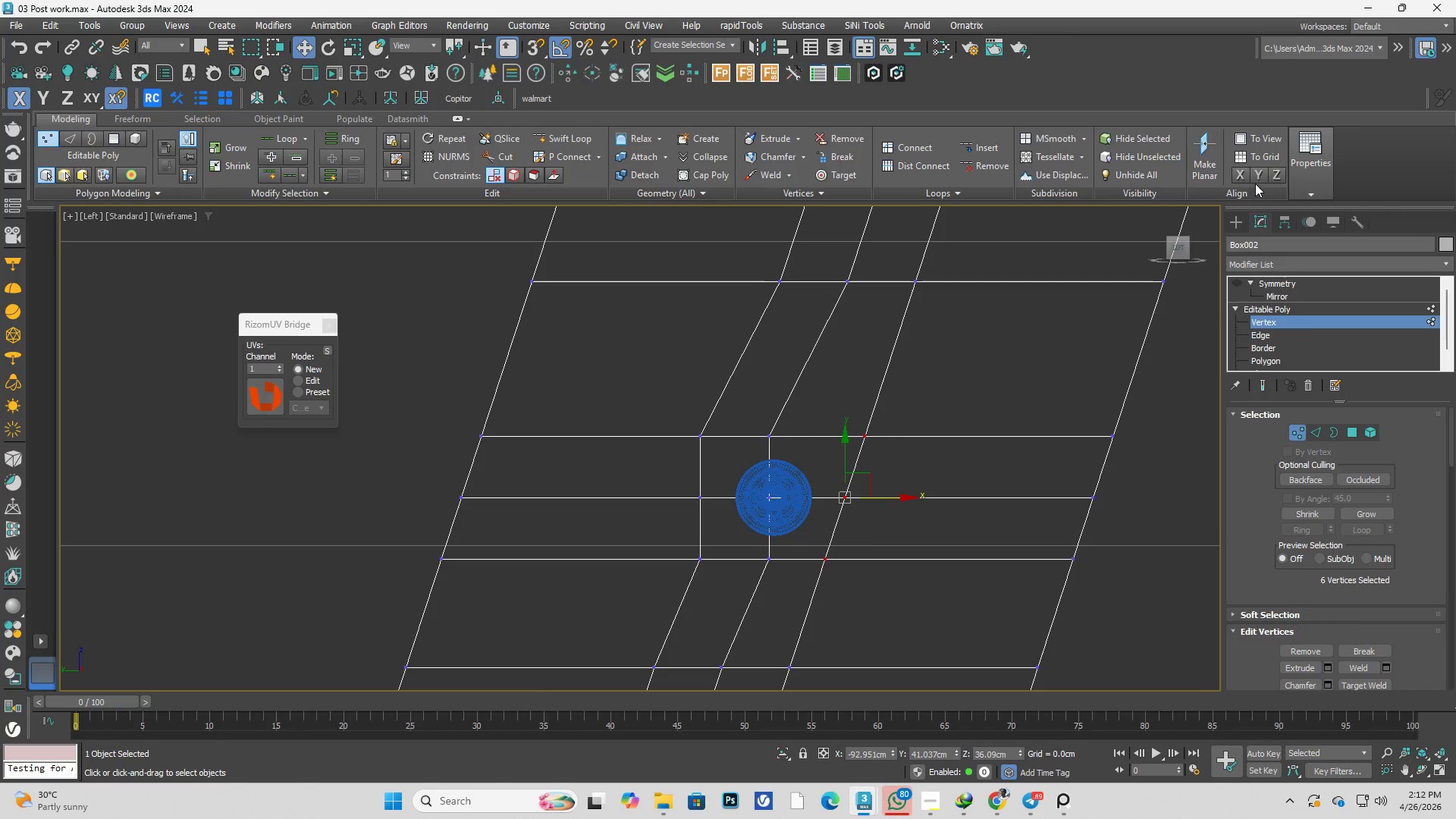 
left_click([1255, 177])
 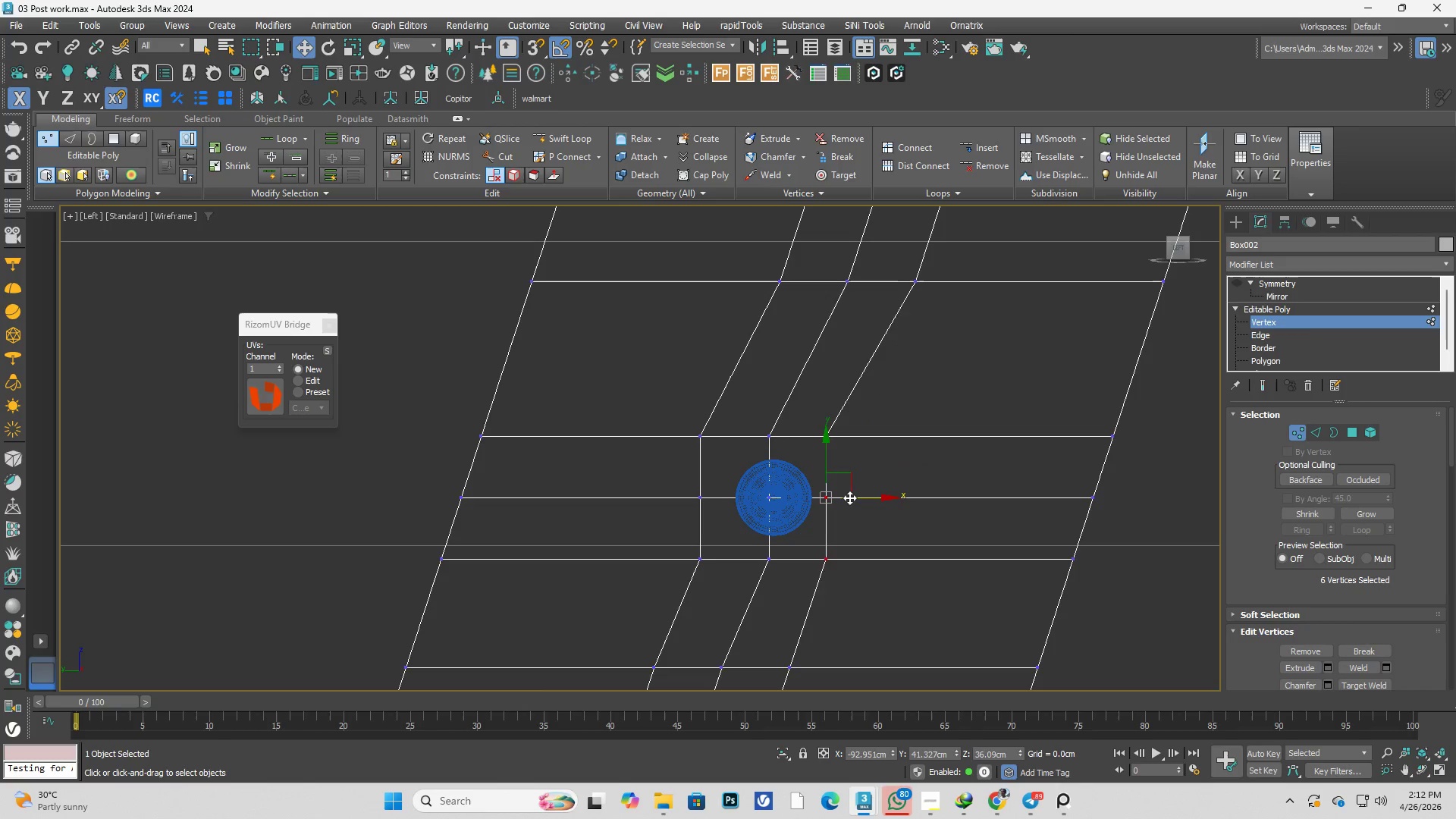 
left_click_drag(start_coordinate=[742, 408], to_coordinate=[805, 635])
 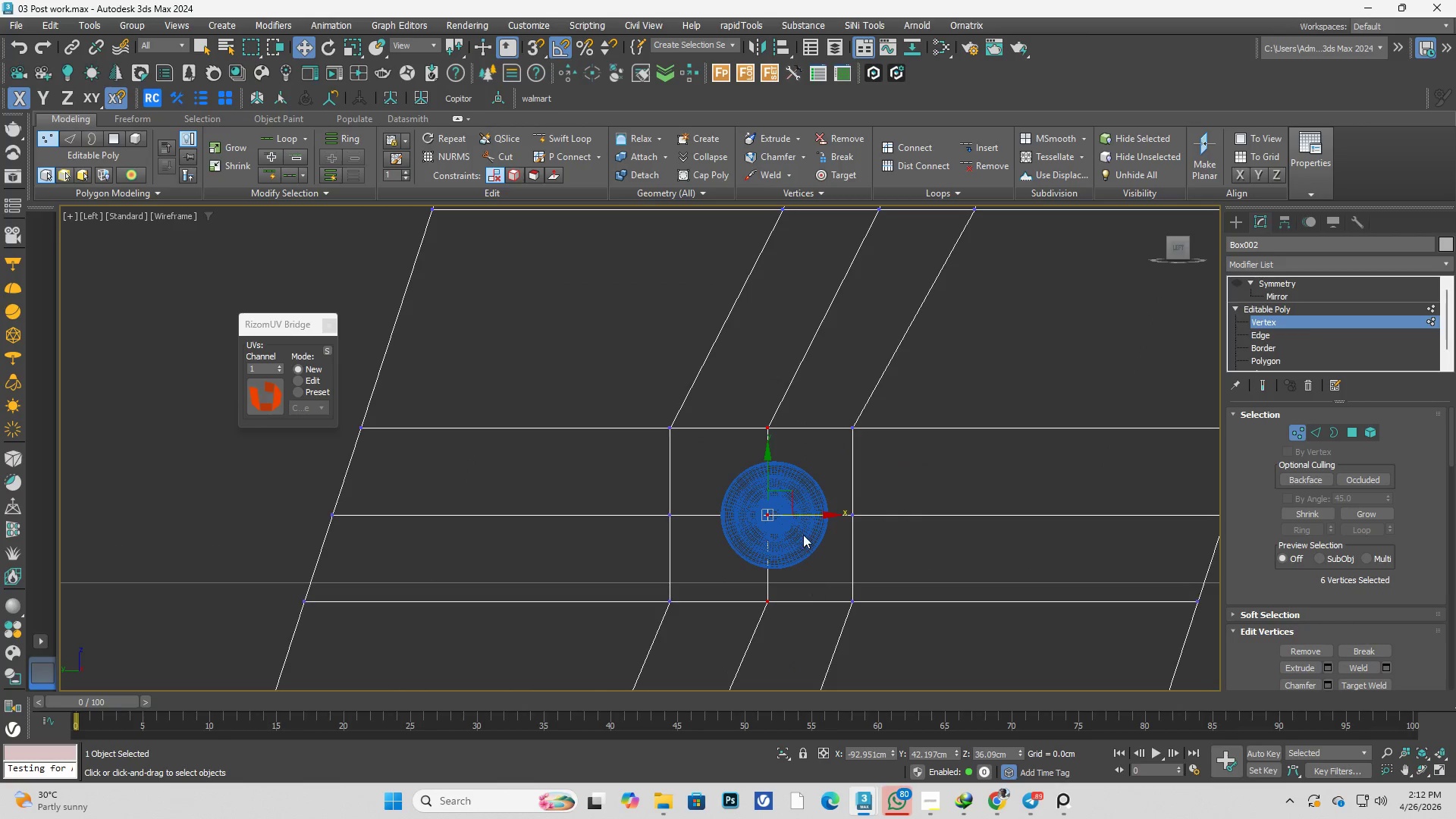 
scroll: coordinate [803, 533], scroll_direction: up, amount: 3.0
 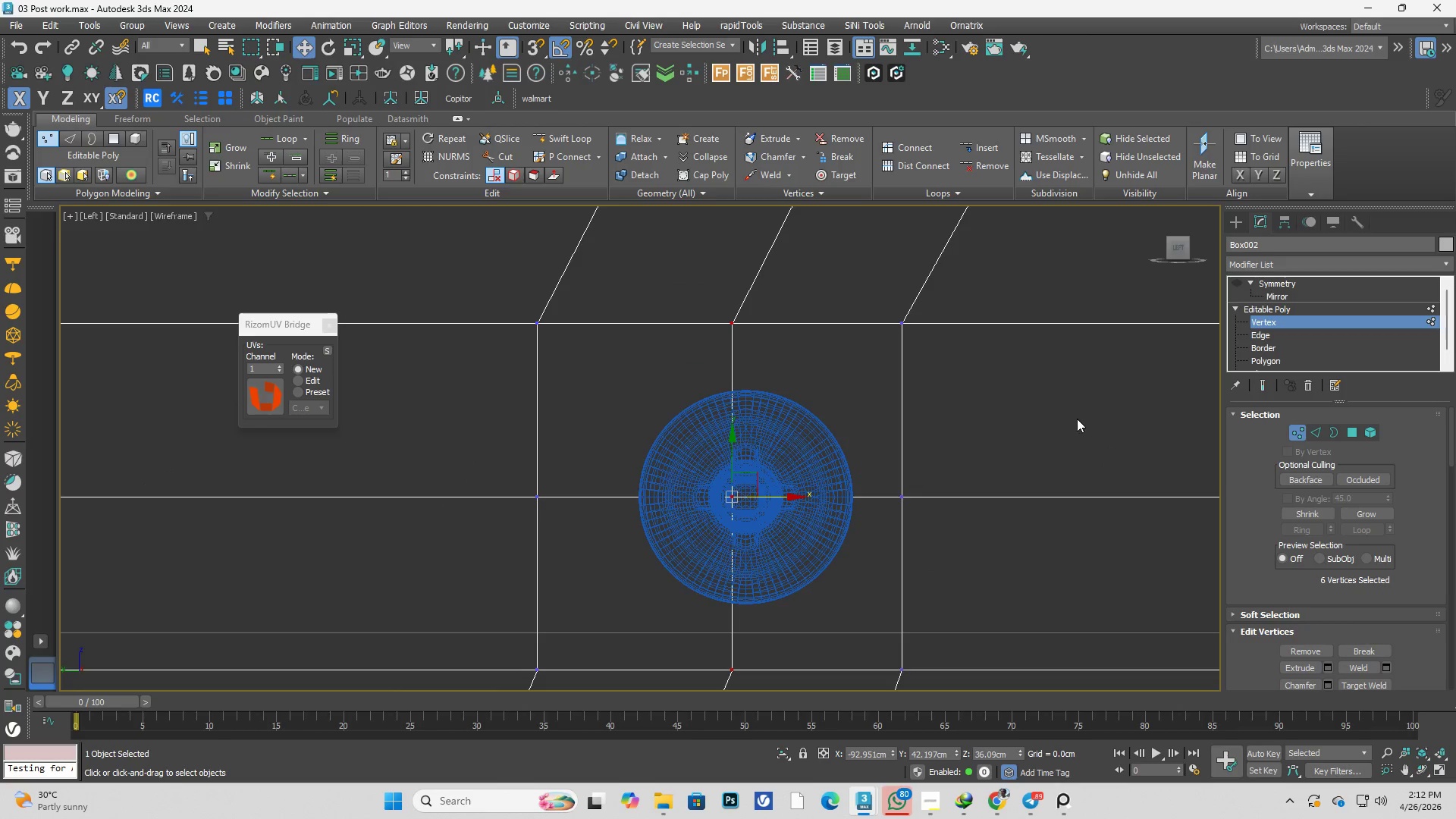 
key(F3)
 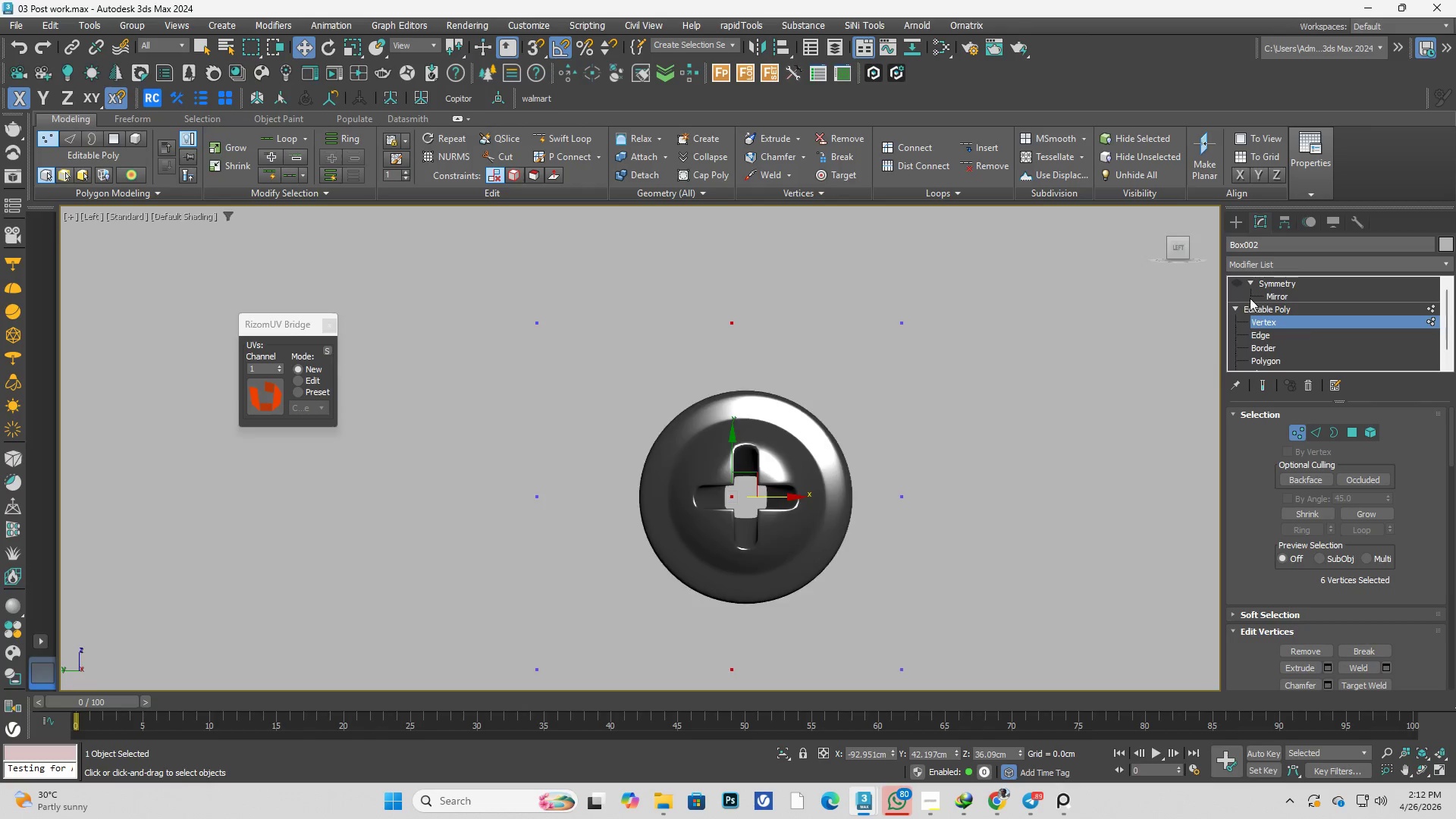 
key(F3)
 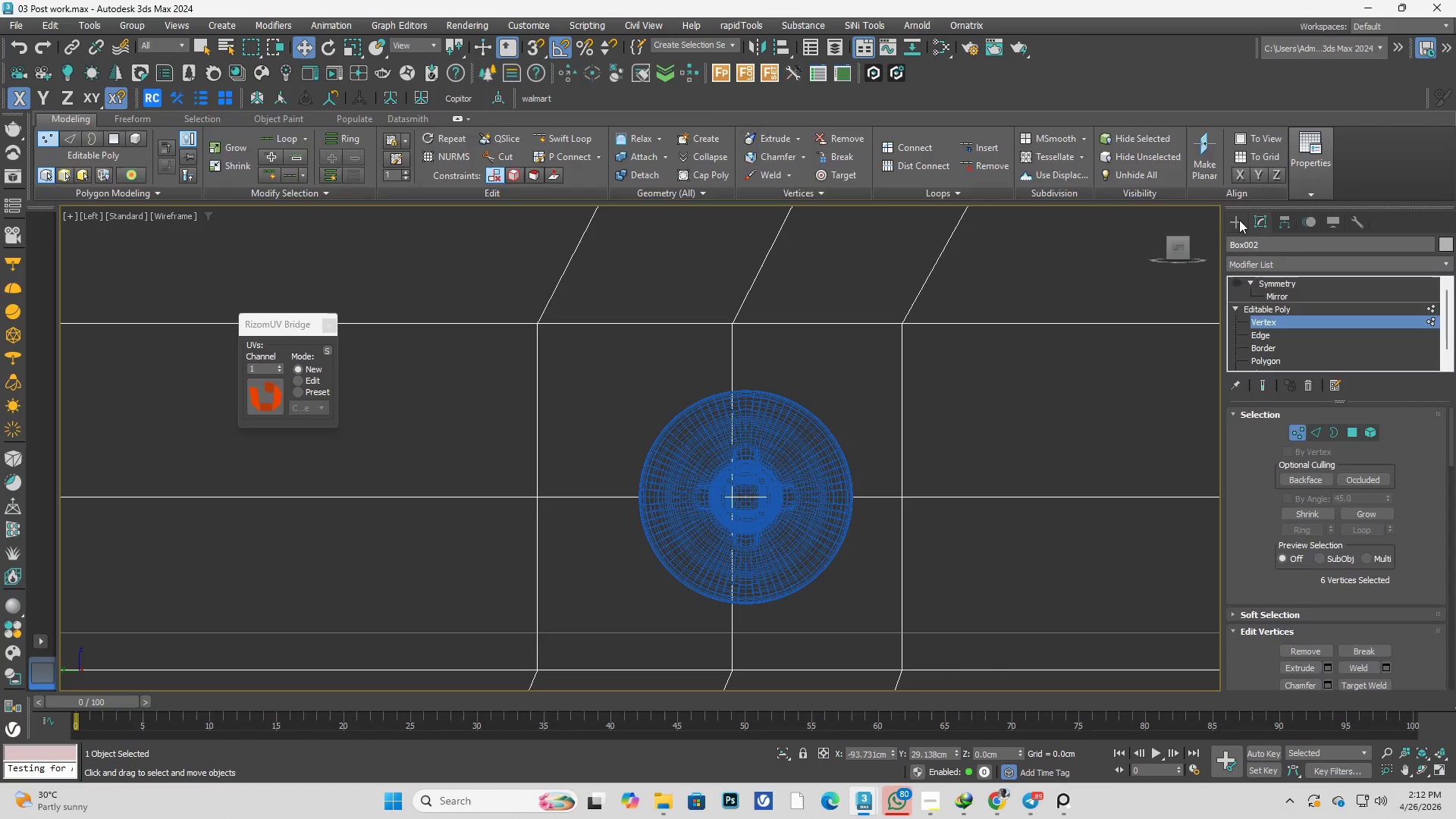 
double_click([1073, 335])
 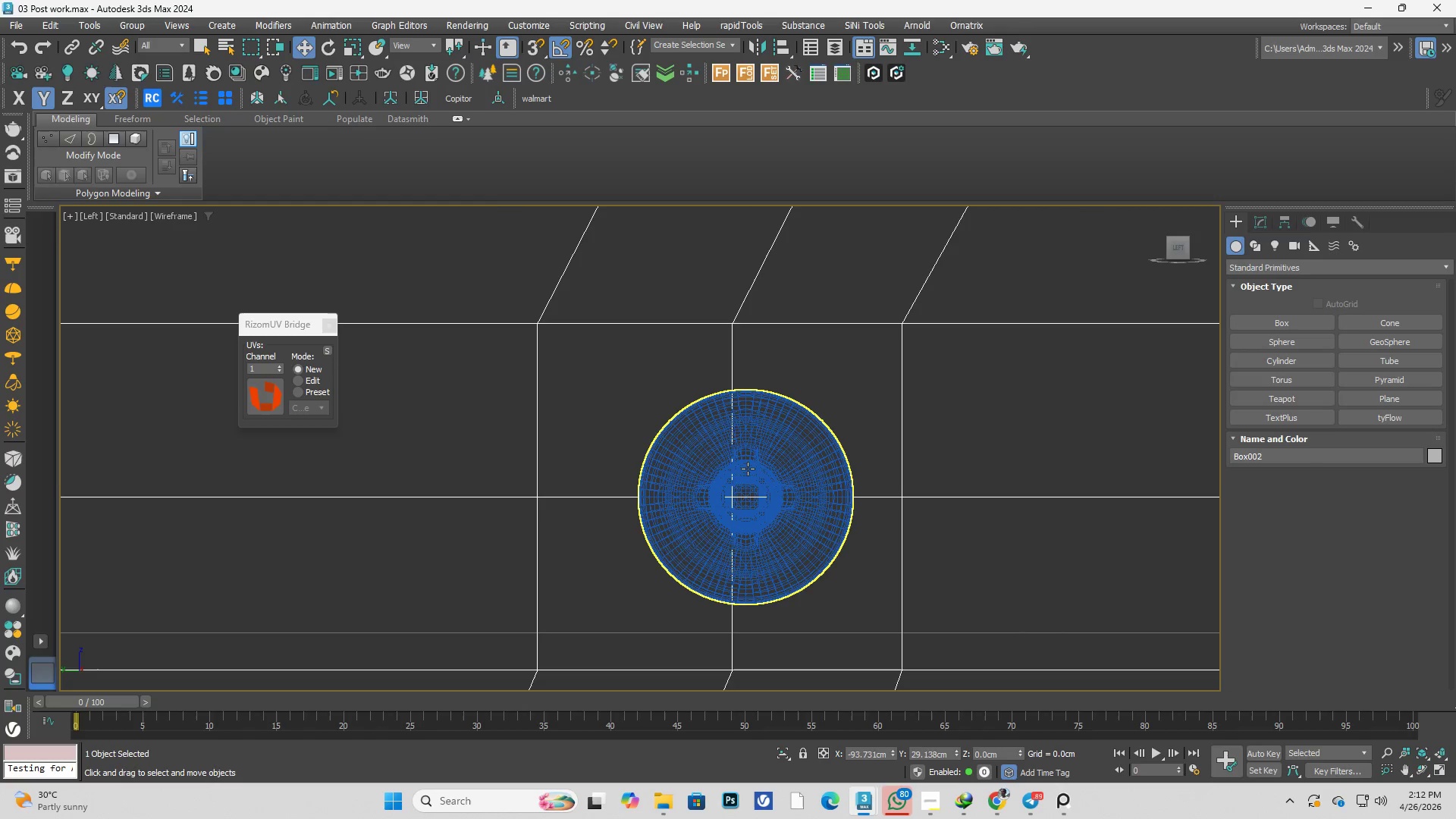 
triple_click([748, 469])
 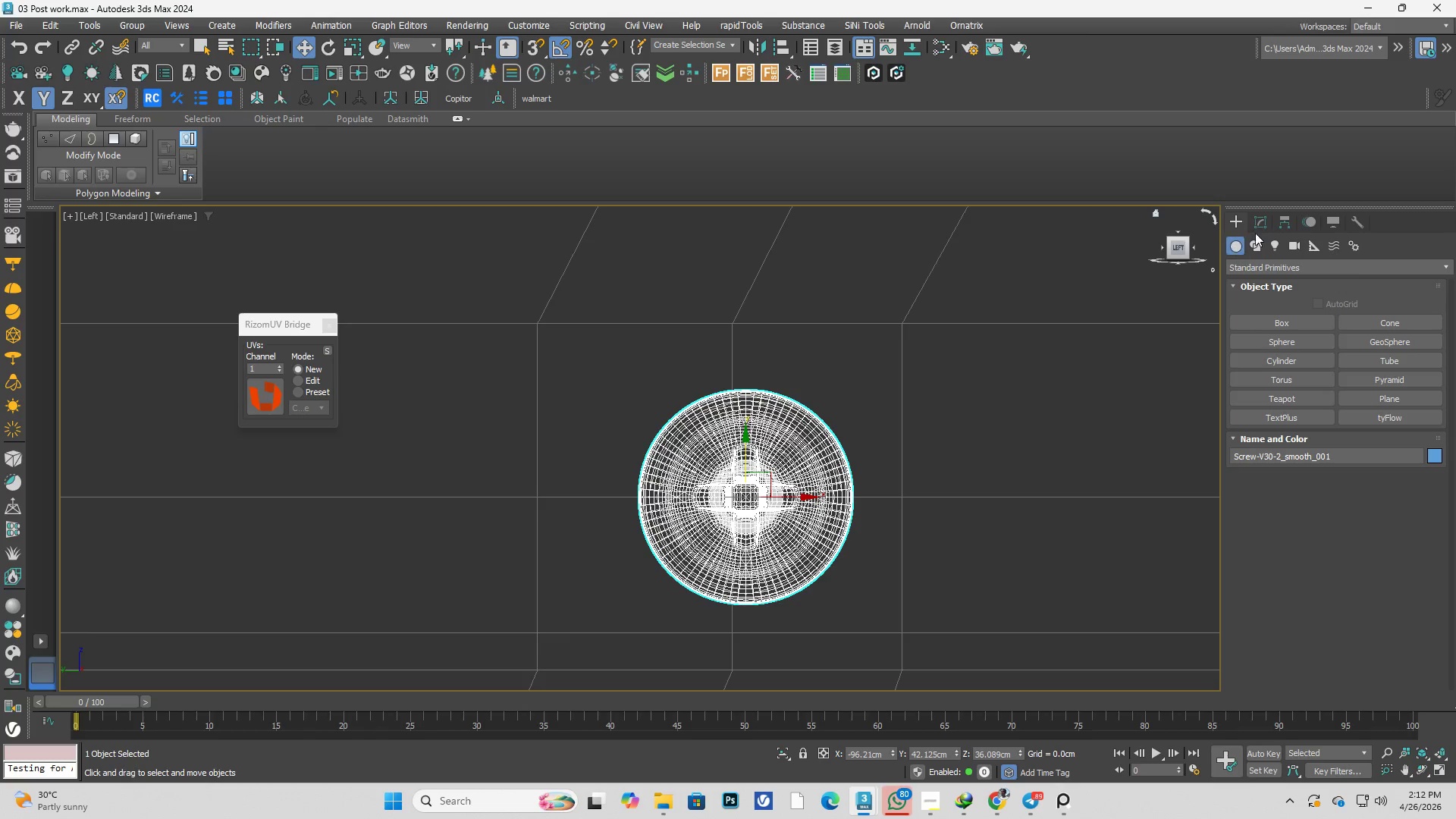 
left_click([1259, 224])
 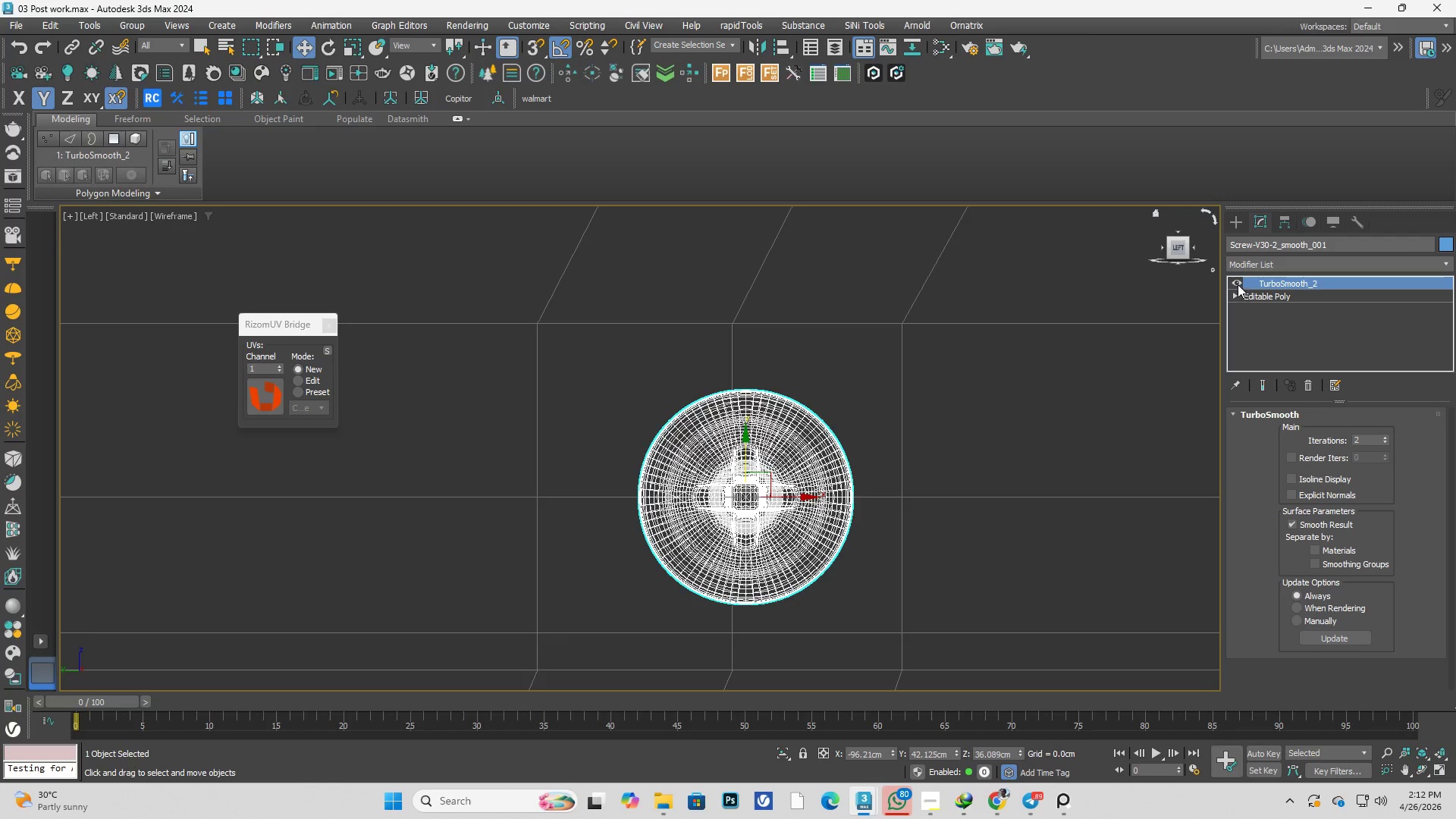 
left_click([1238, 284])
 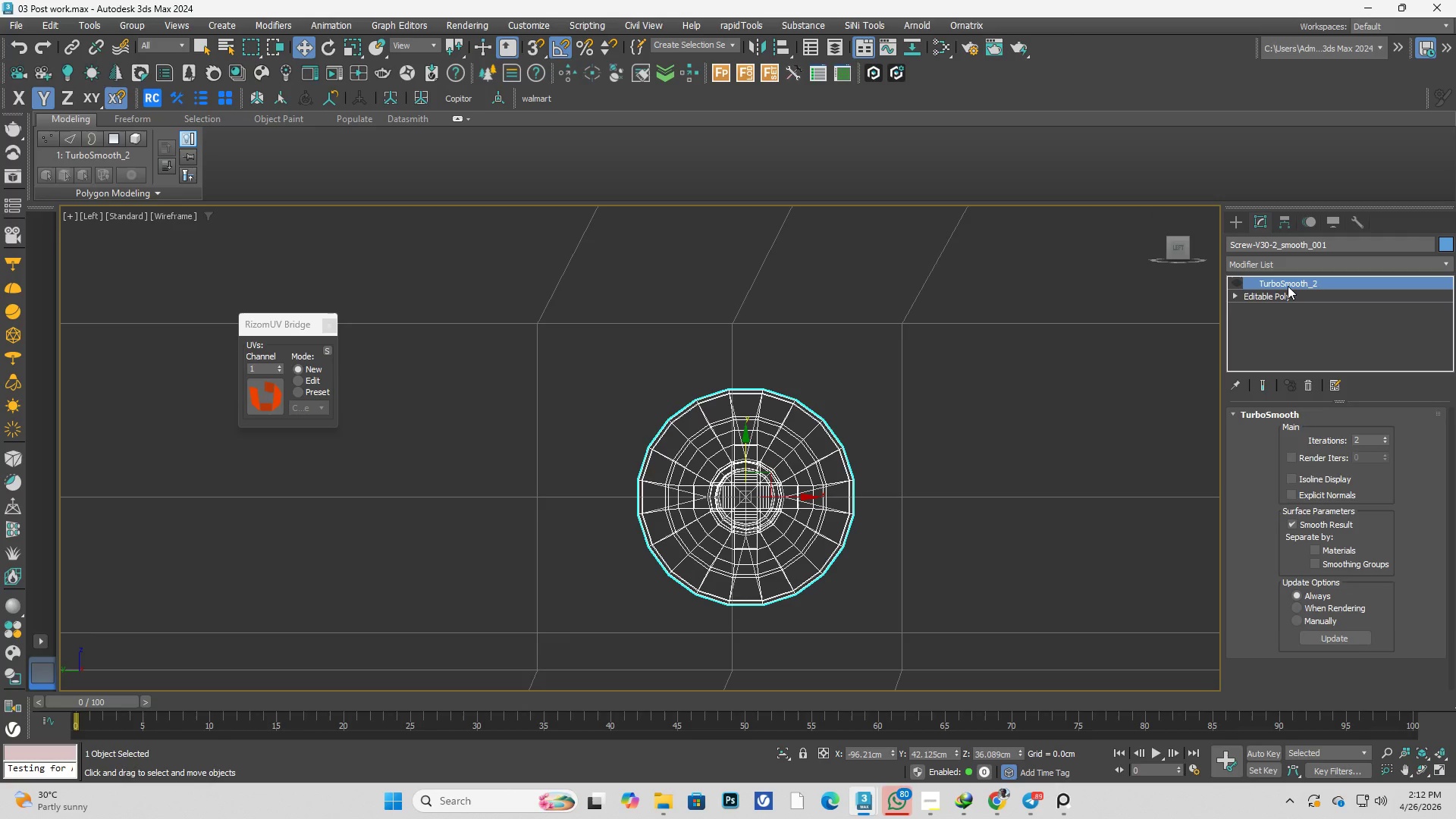 
right_click([1288, 286])
 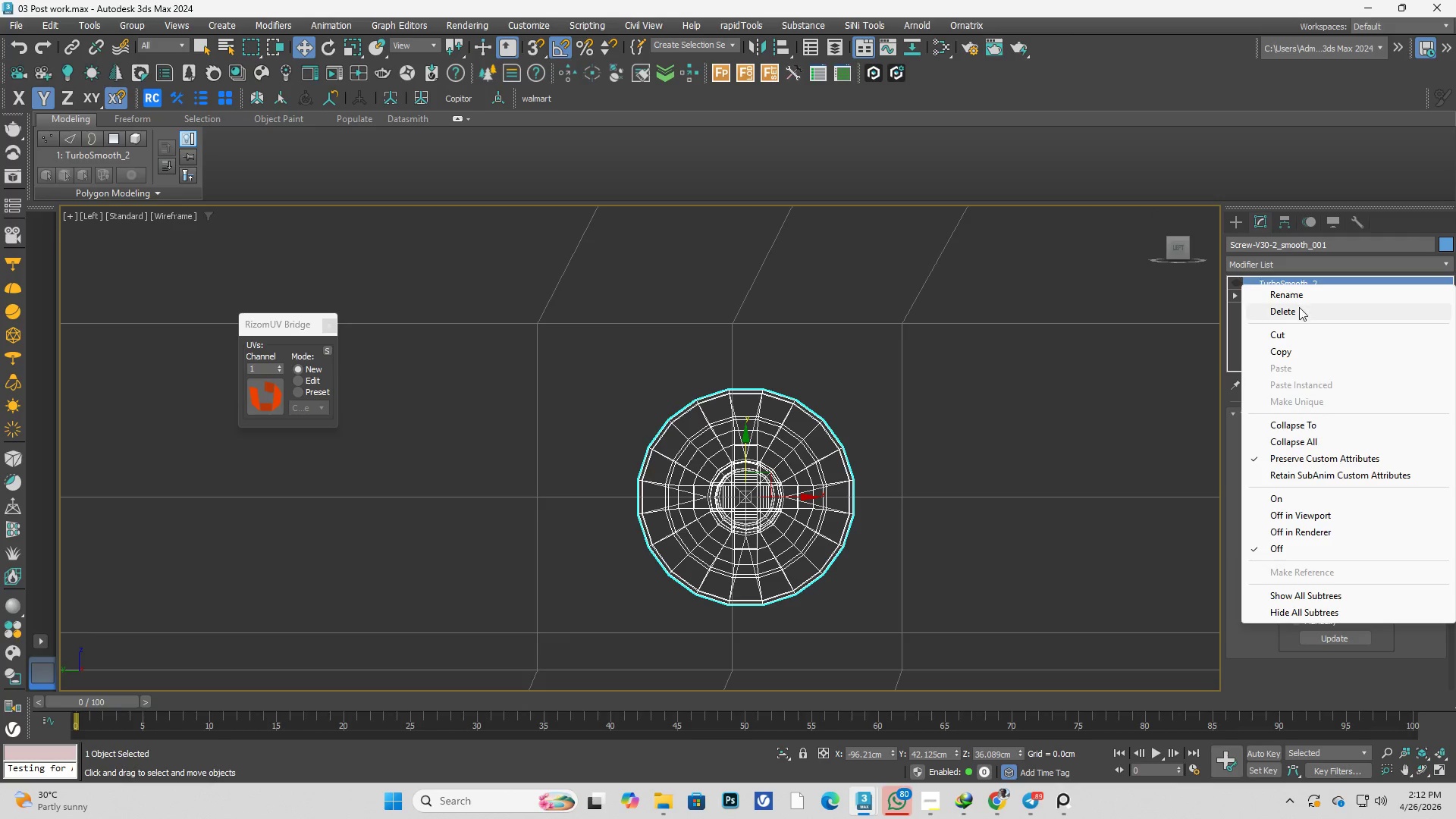 
left_click([1300, 308])
 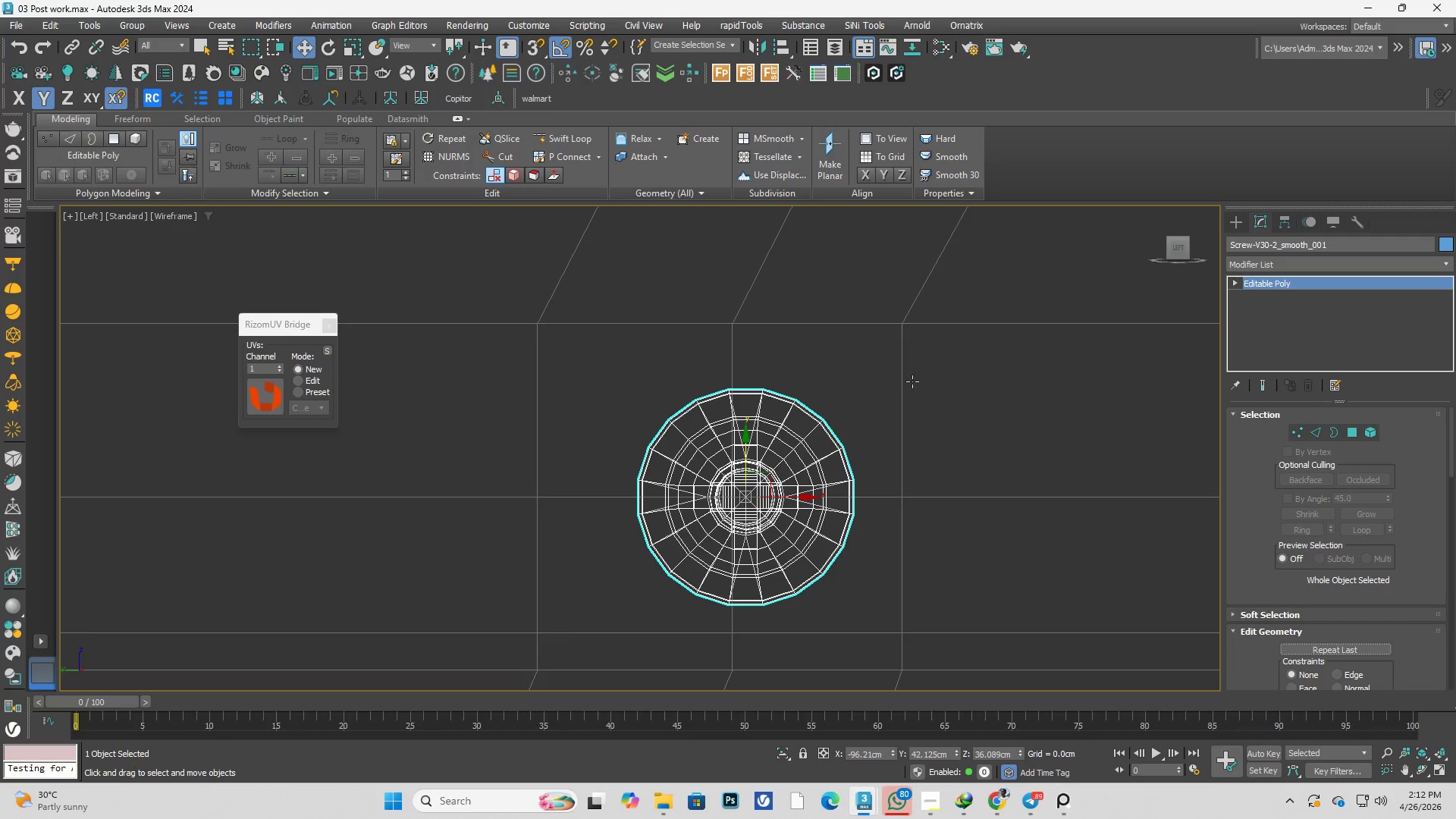 
left_click([902, 382])
 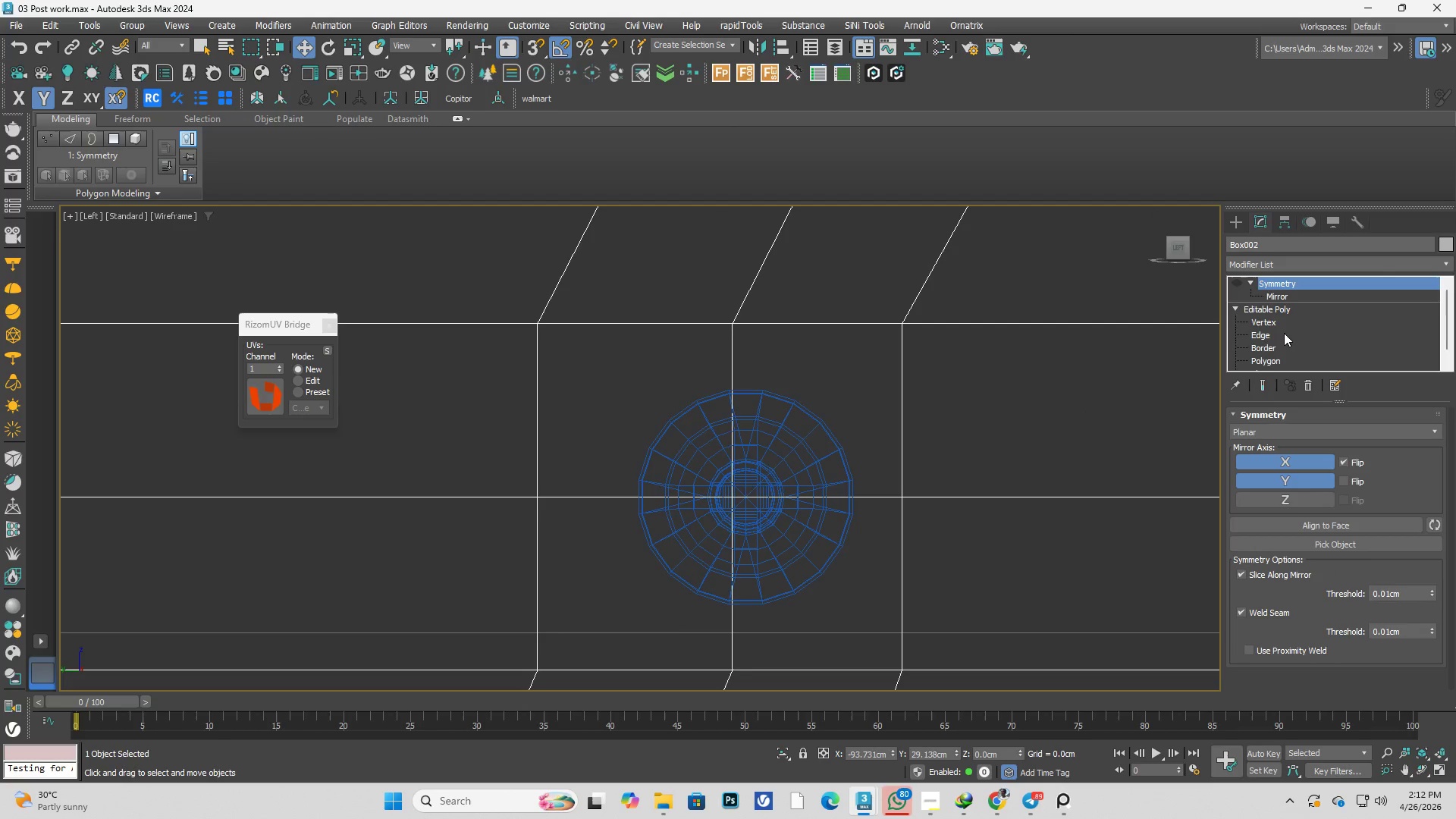 
left_click([1283, 322])
 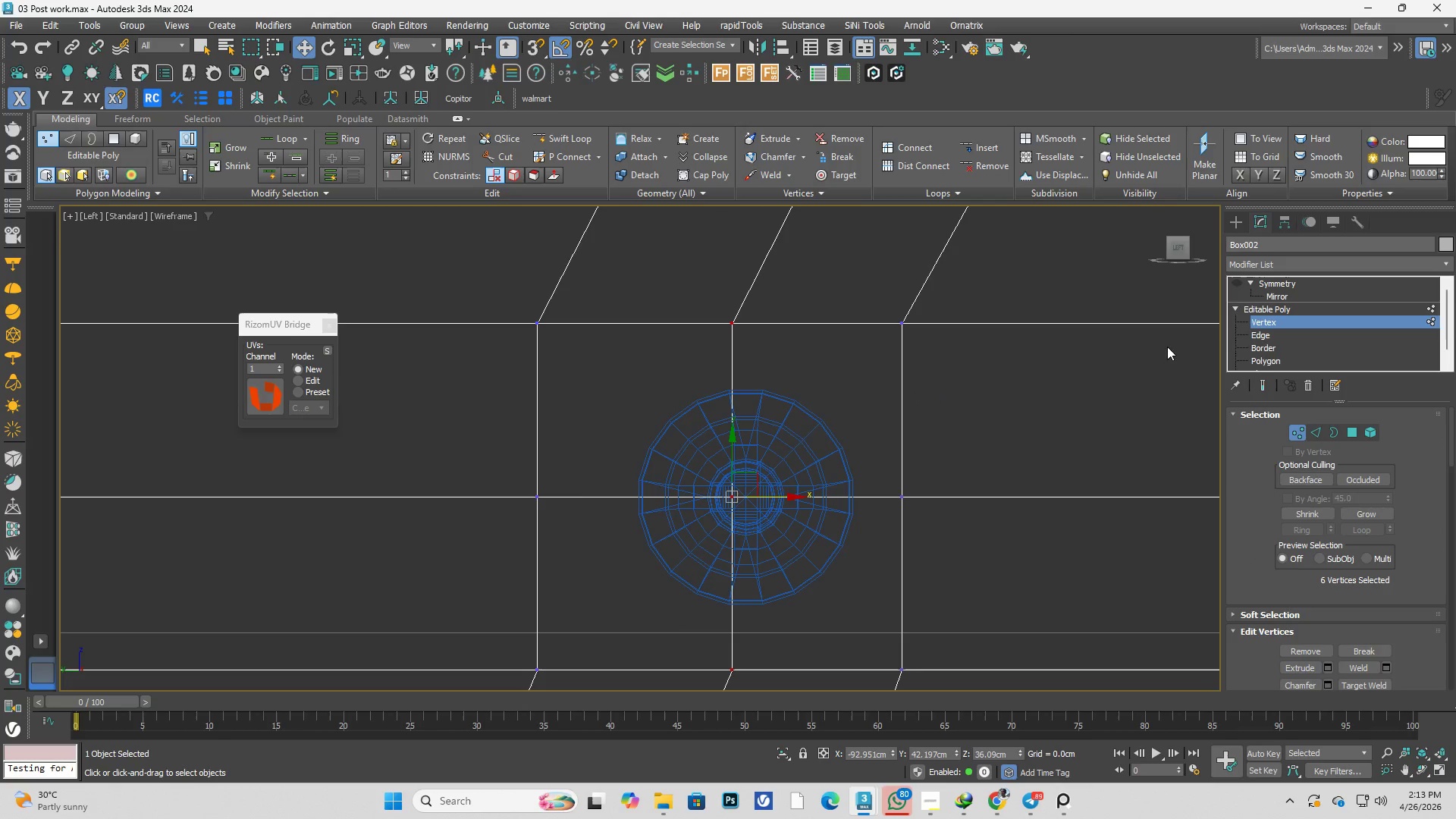 
left_click_drag(start_coordinate=[521, 325], to_coordinate=[595, 551])
 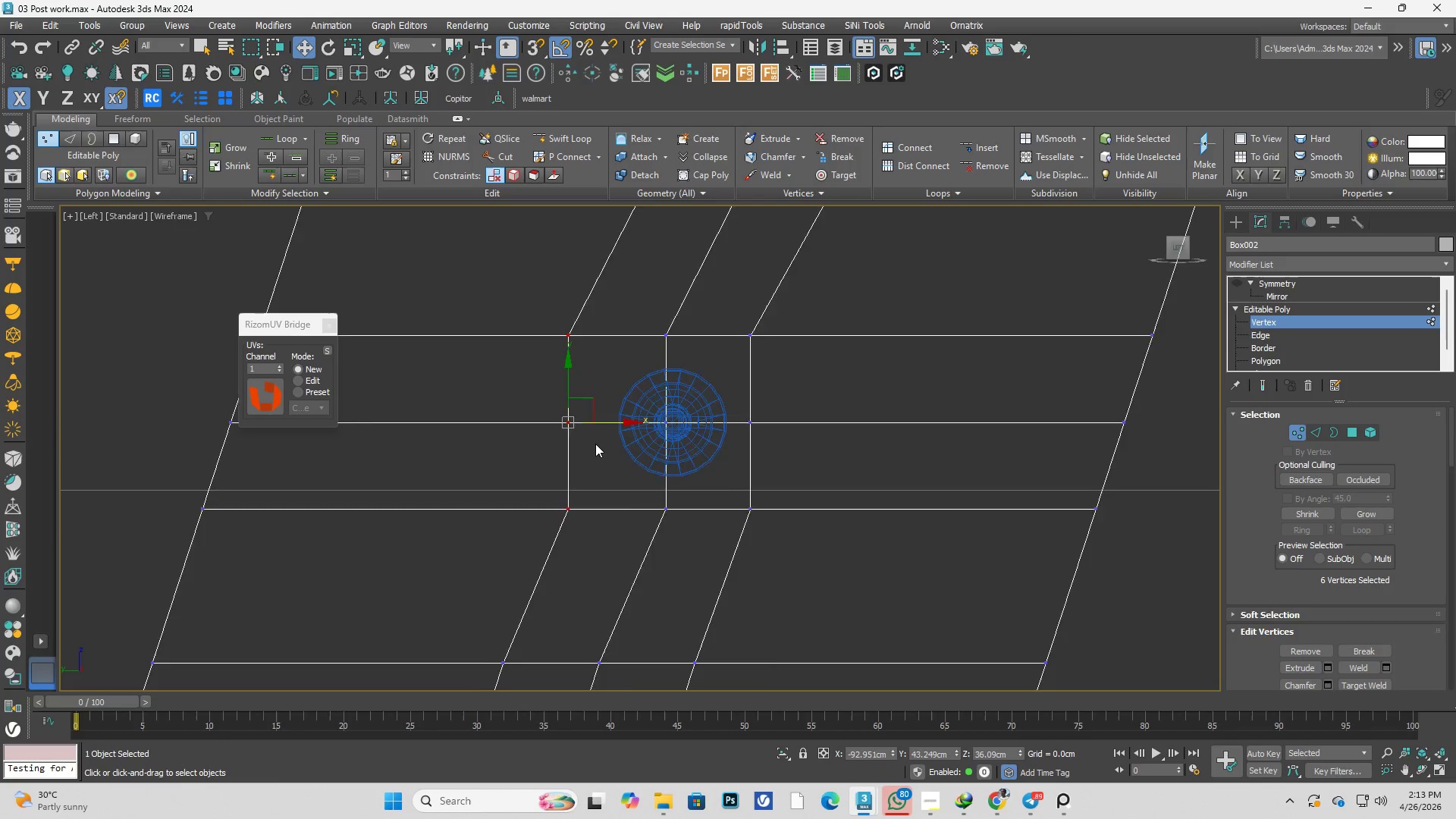 
scroll: coordinate [600, 348], scroll_direction: down, amount: 2.0
 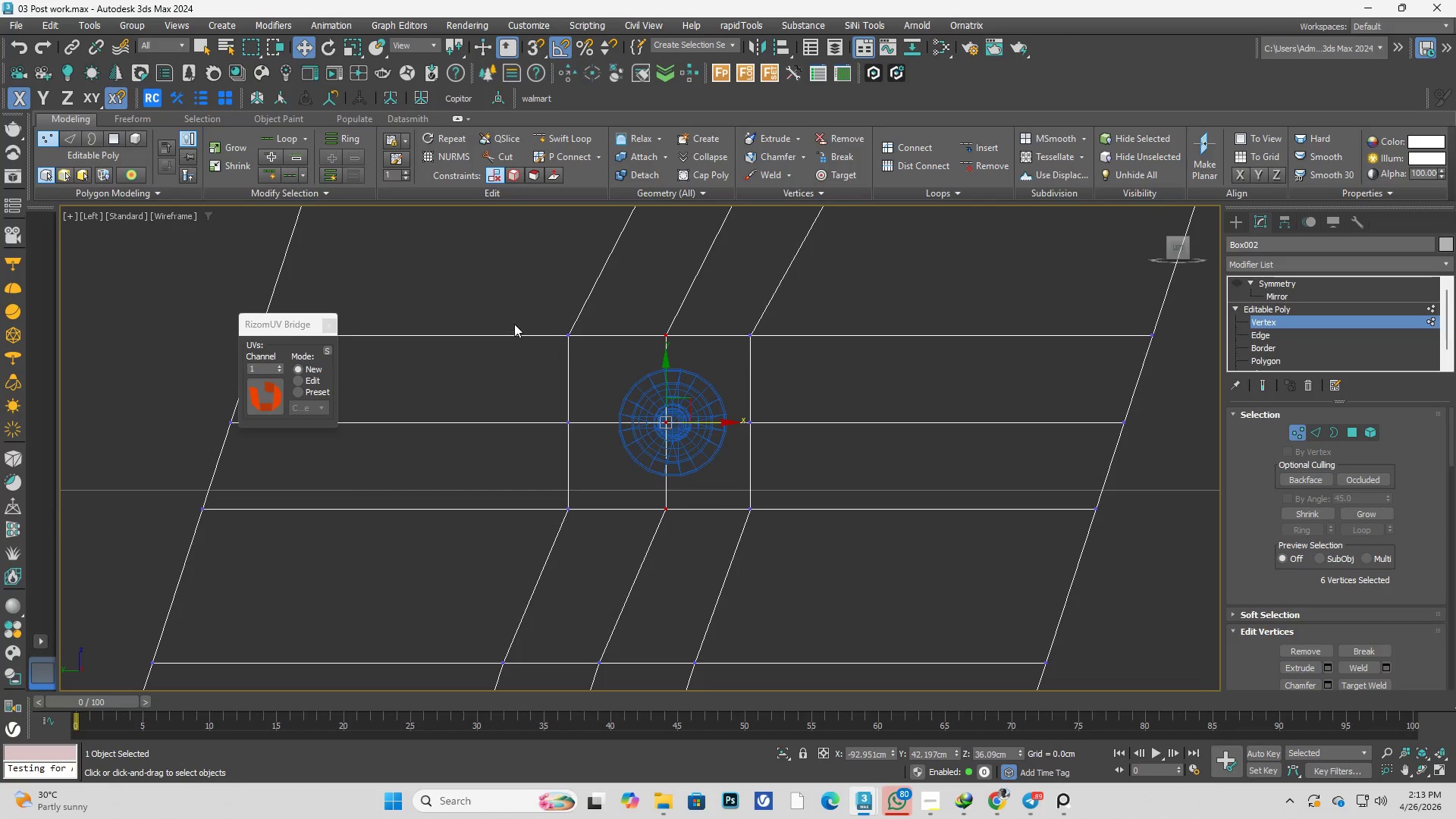 
scroll: coordinate [595, 444], scroll_direction: up, amount: 2.0
 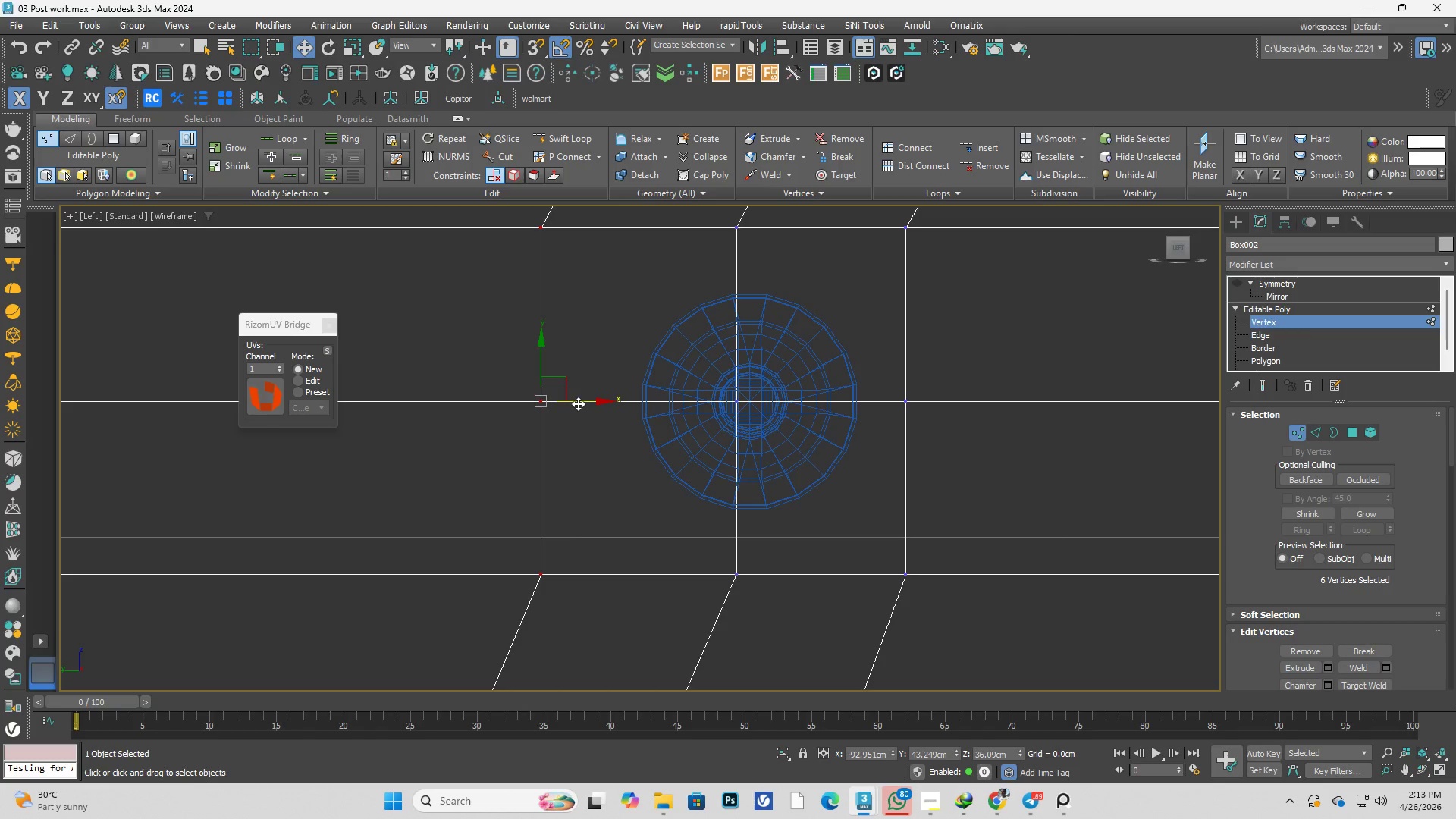 
left_click_drag(start_coordinate=[578, 403], to_coordinate=[719, 344])
 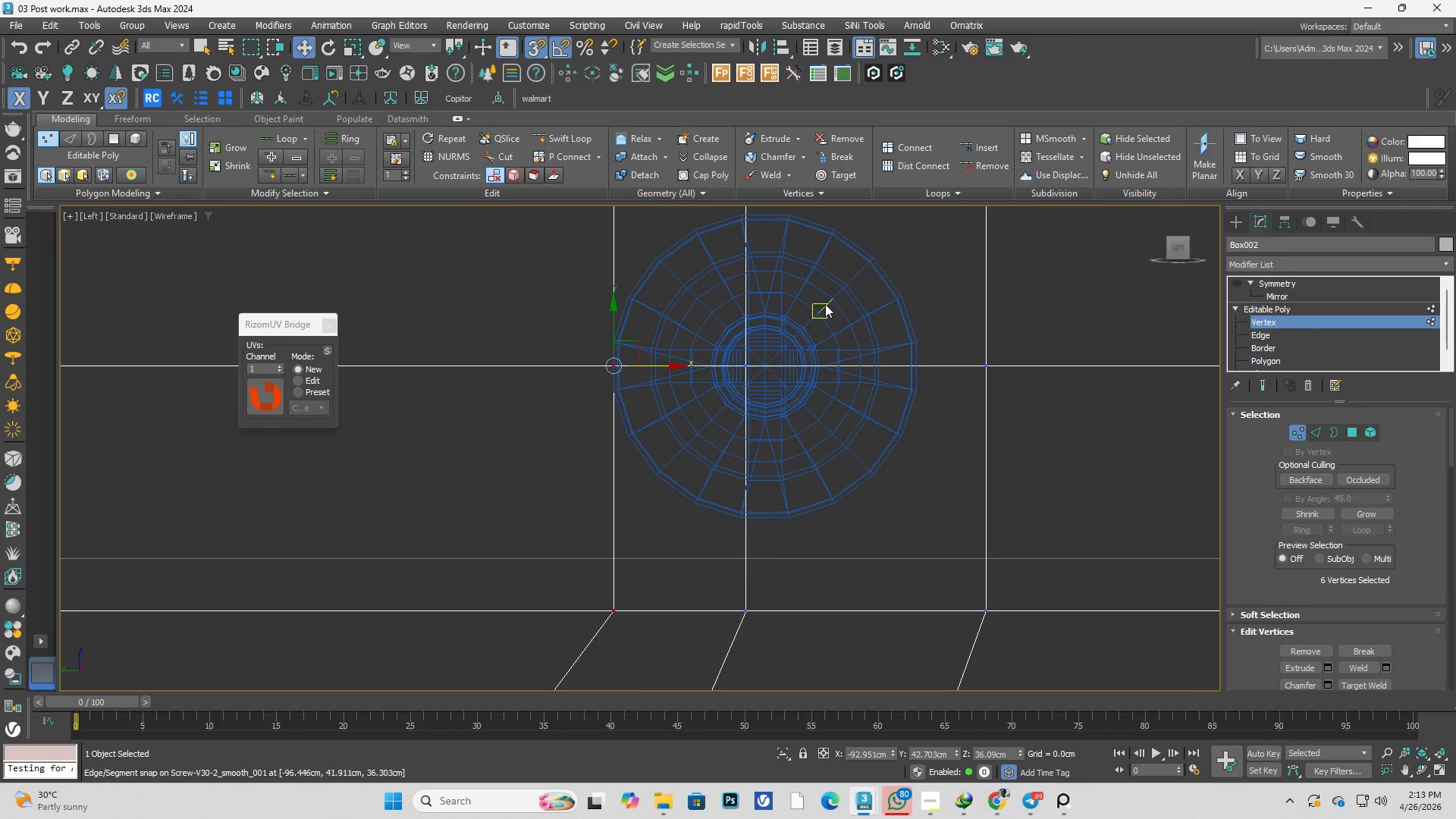 
key(S)
 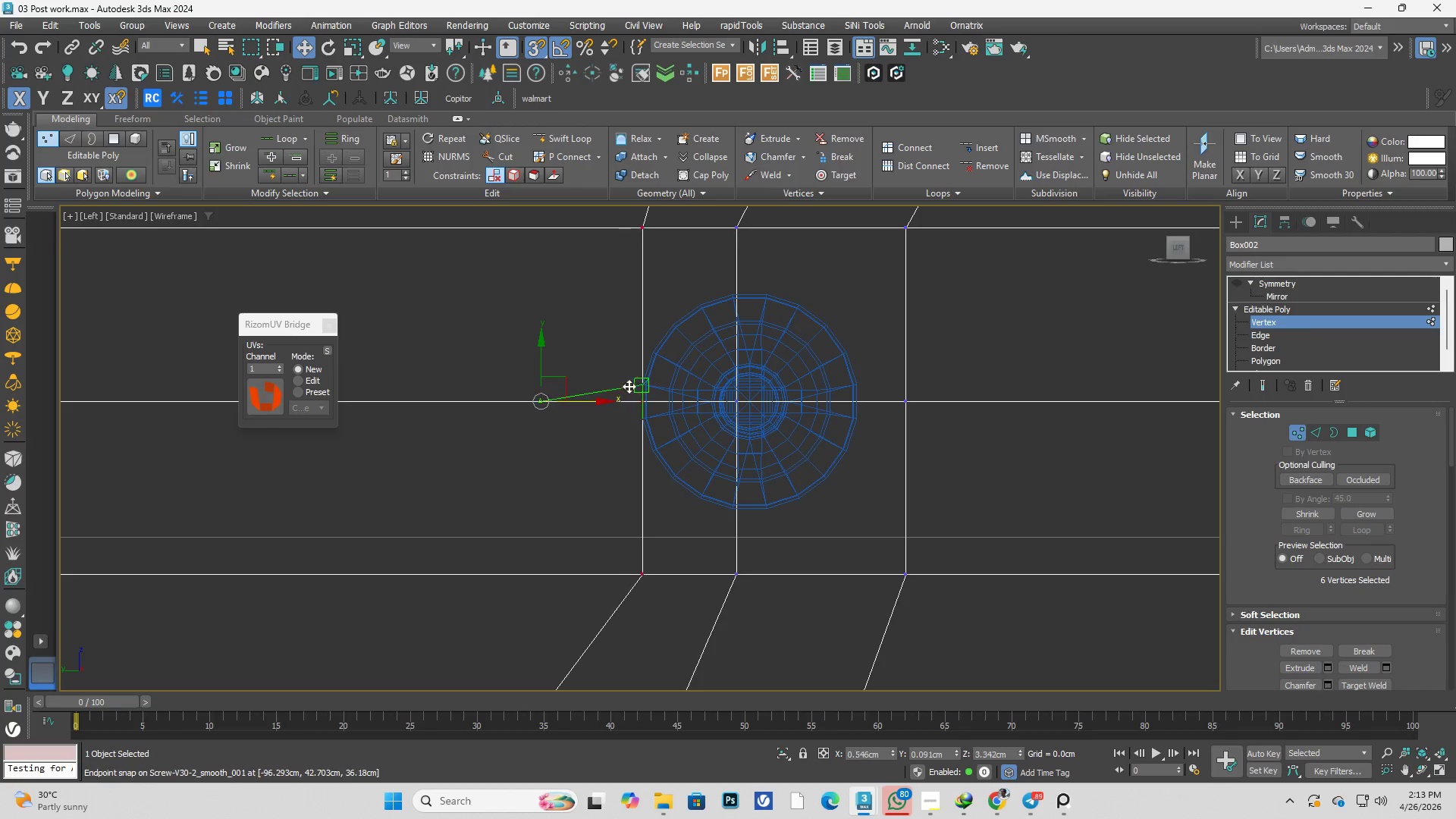 
scroll: coordinate [616, 413], scroll_direction: up, amount: 4.0
 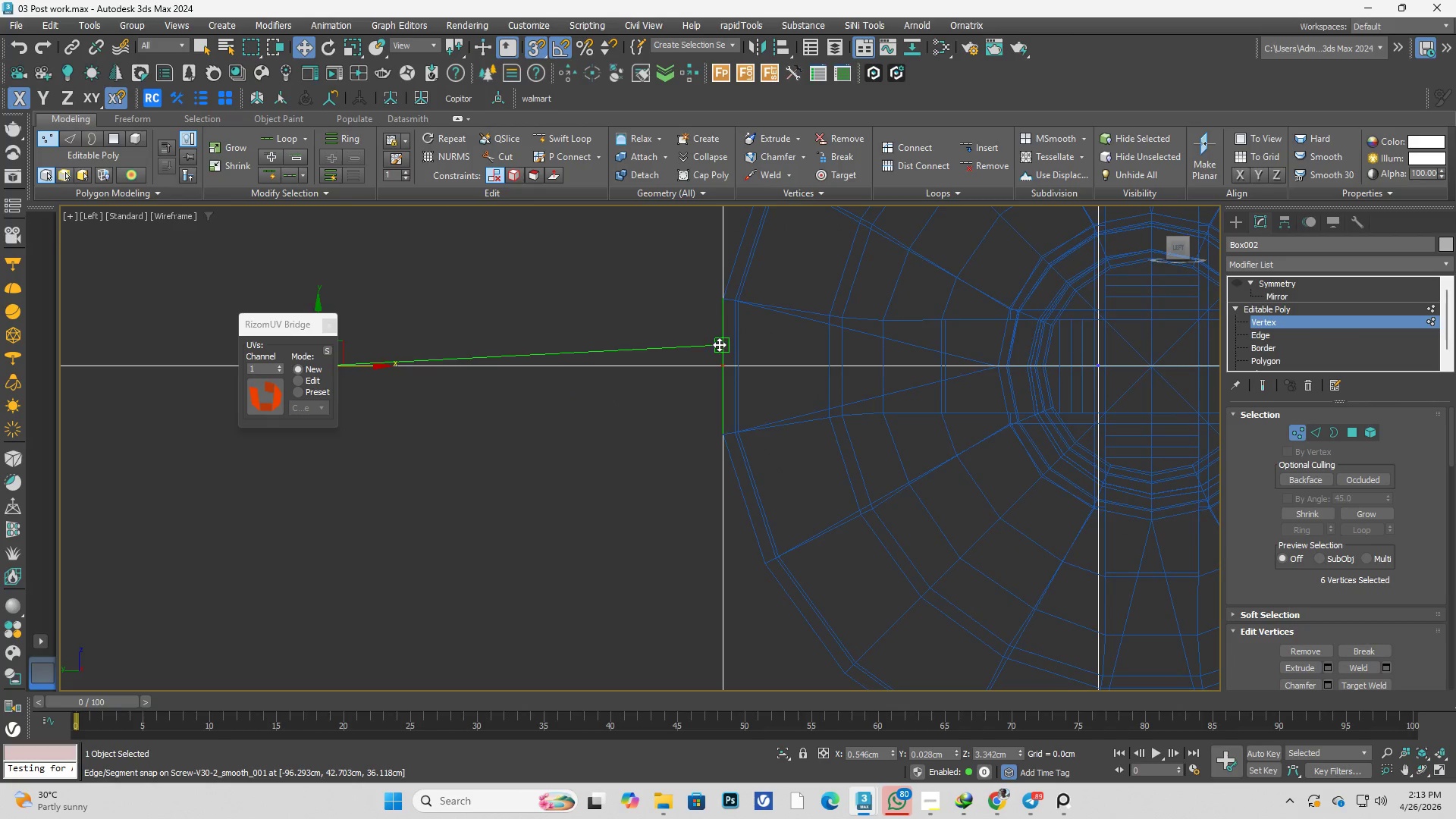 
scroll: coordinate [775, 356], scroll_direction: down, amount: 6.0
 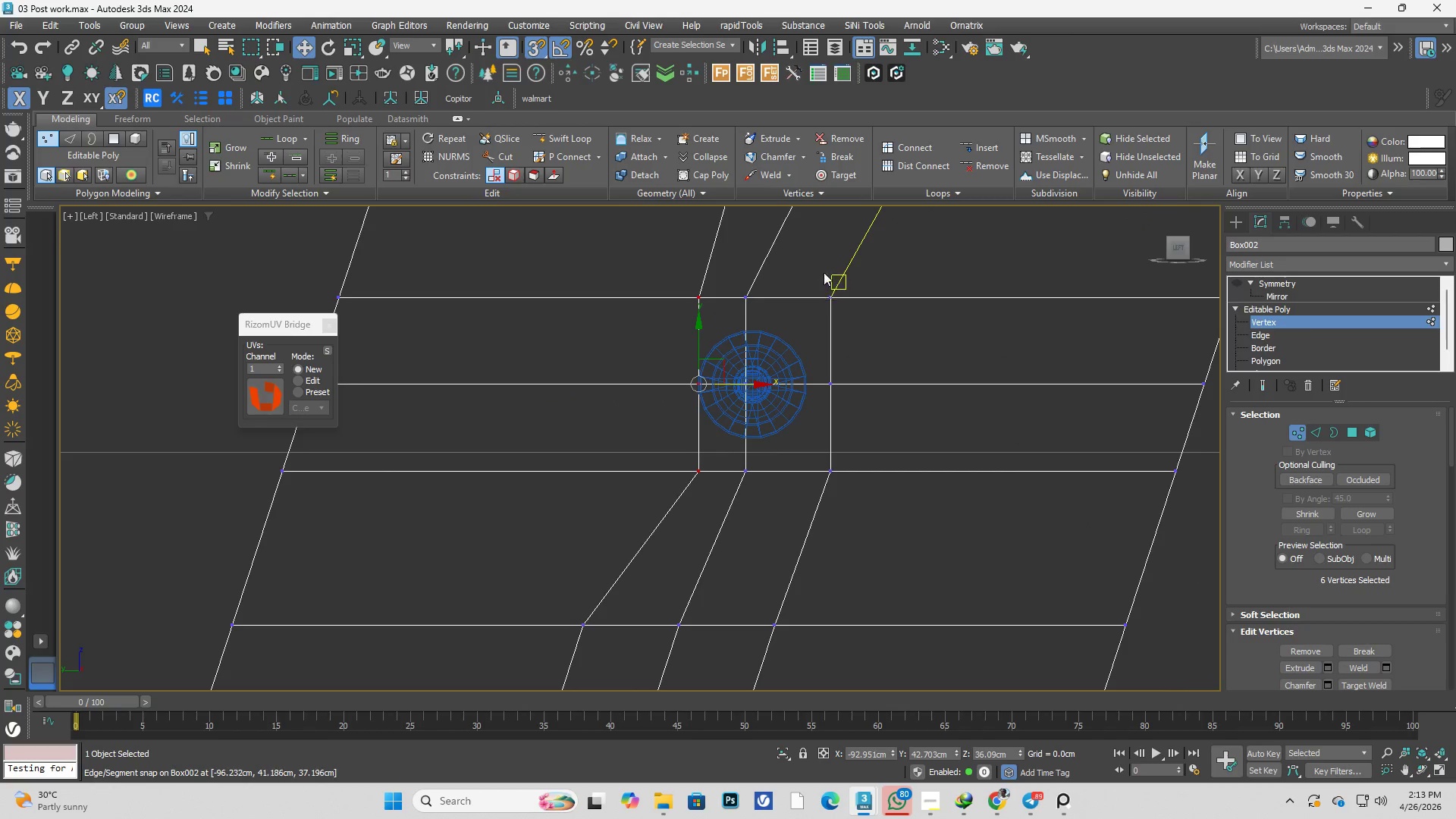 
left_click_drag(start_coordinate=[818, 263], to_coordinate=[849, 475])
 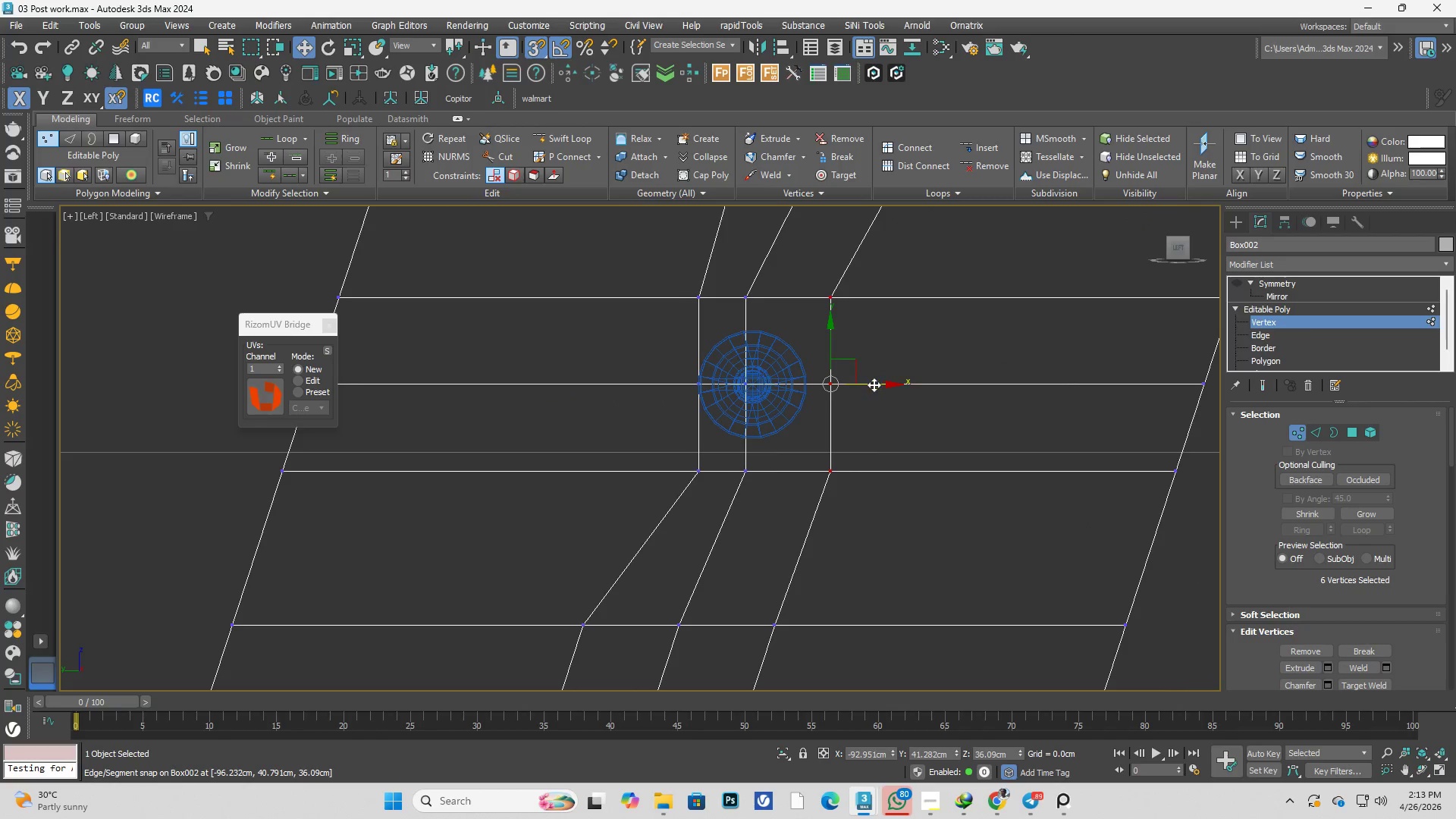 
left_click_drag(start_coordinate=[871, 384], to_coordinate=[800, 345])
 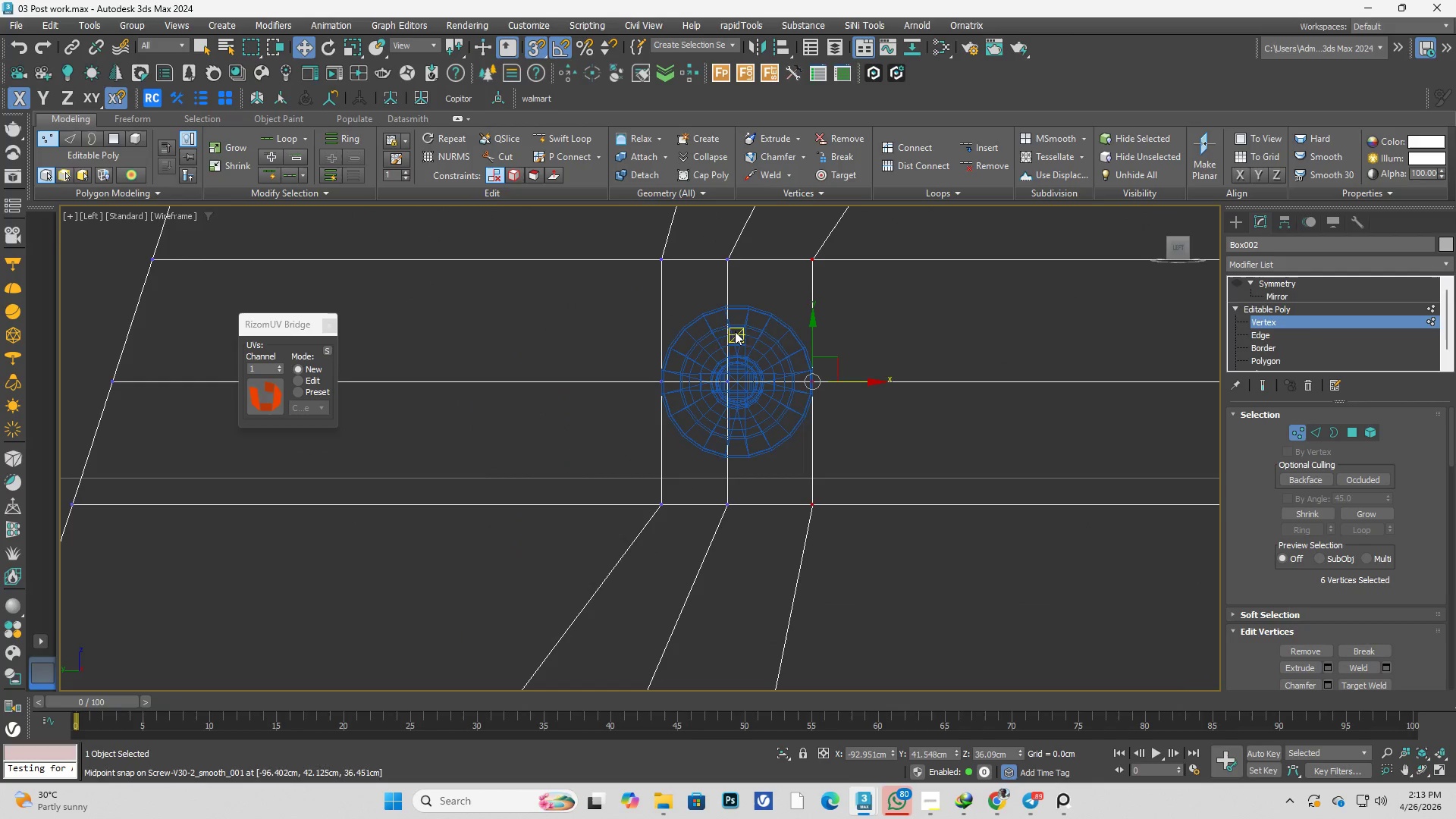 
scroll: coordinate [814, 388], scroll_direction: up, amount: 4.0
 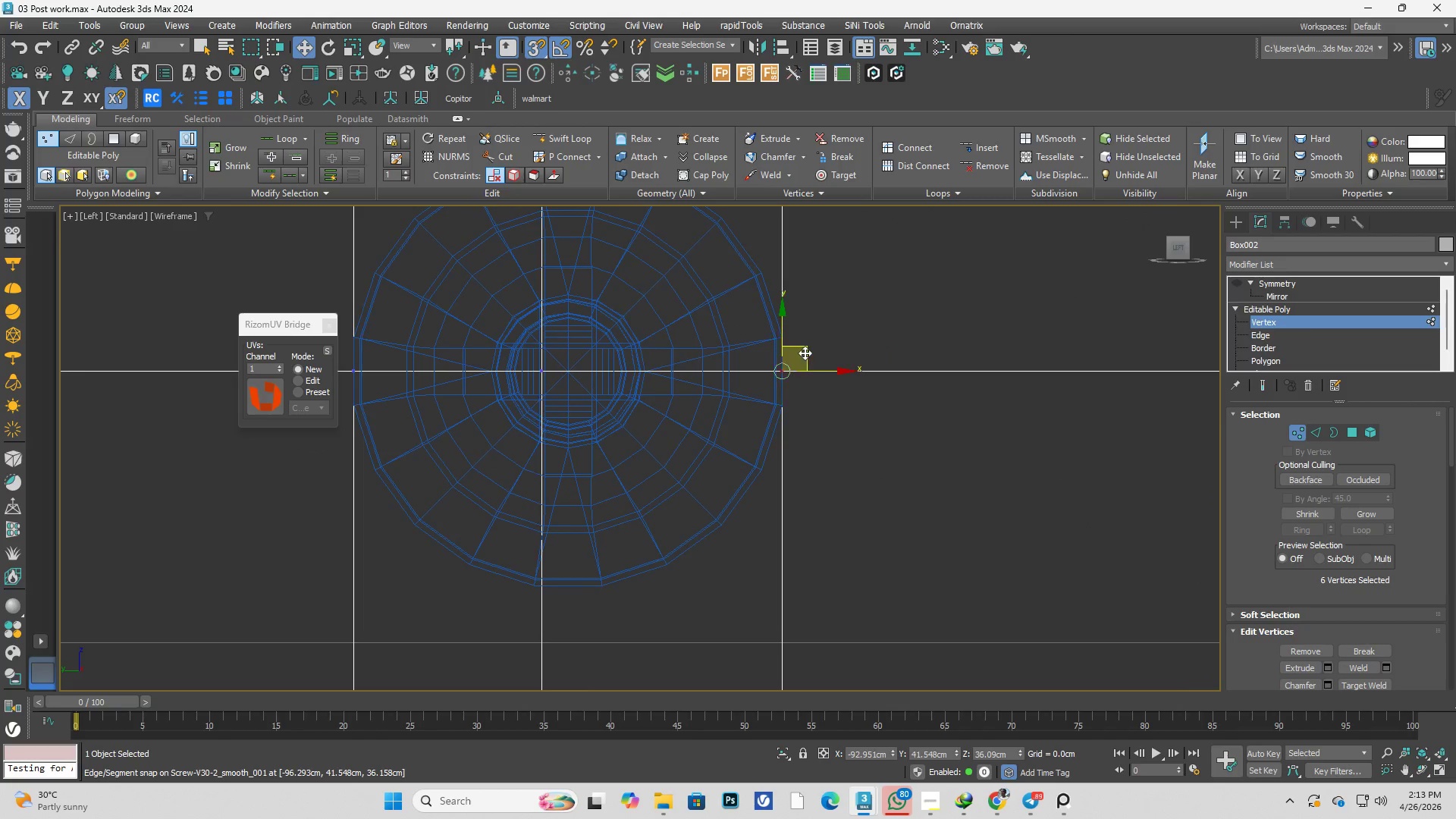 
scroll: coordinate [830, 389], scroll_direction: down, amount: 3.0
 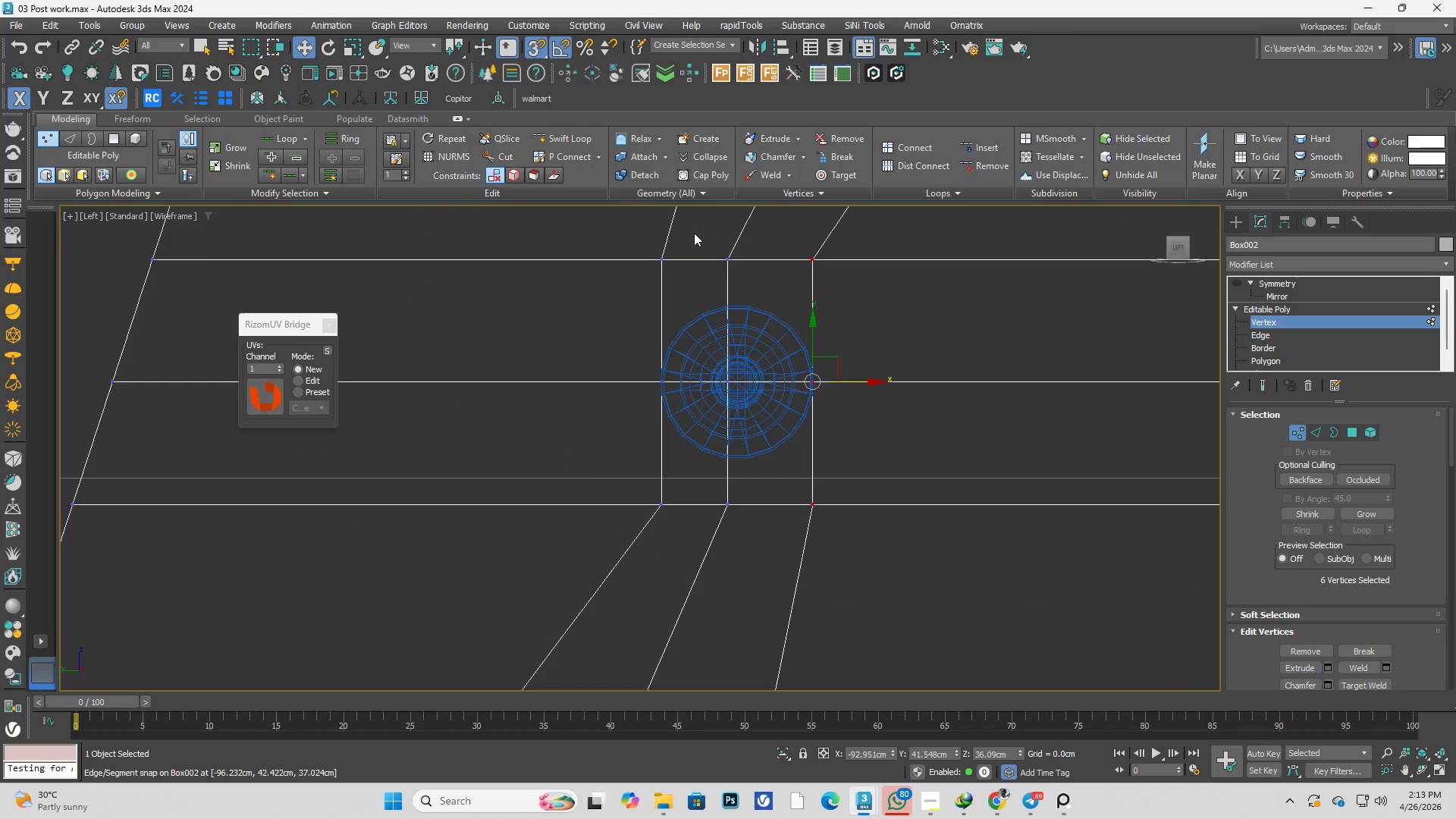 
left_click_drag(start_coordinate=[690, 233], to_coordinate=[753, 552])
 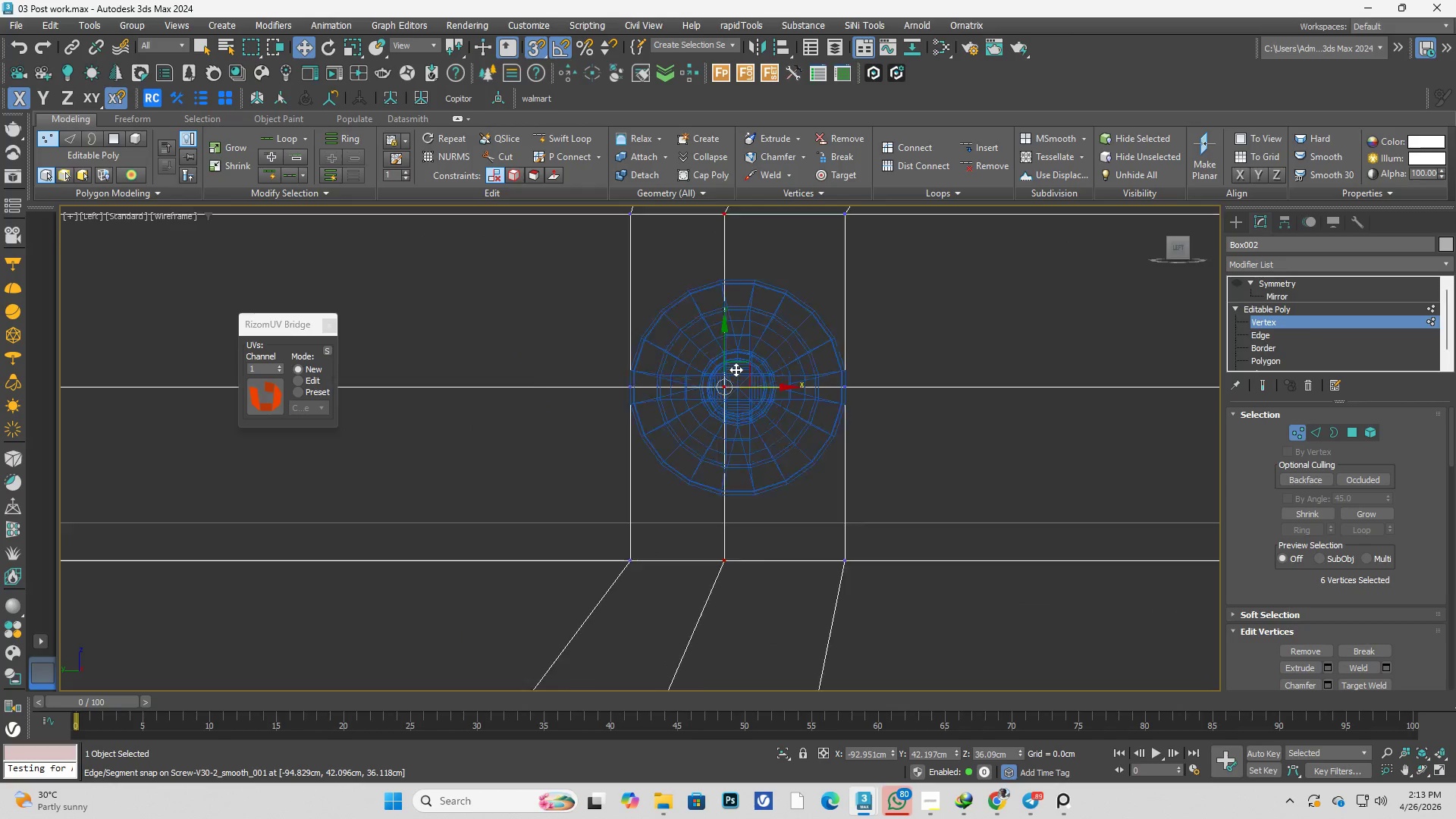 
scroll: coordinate [736, 369], scroll_direction: up, amount: 4.0
 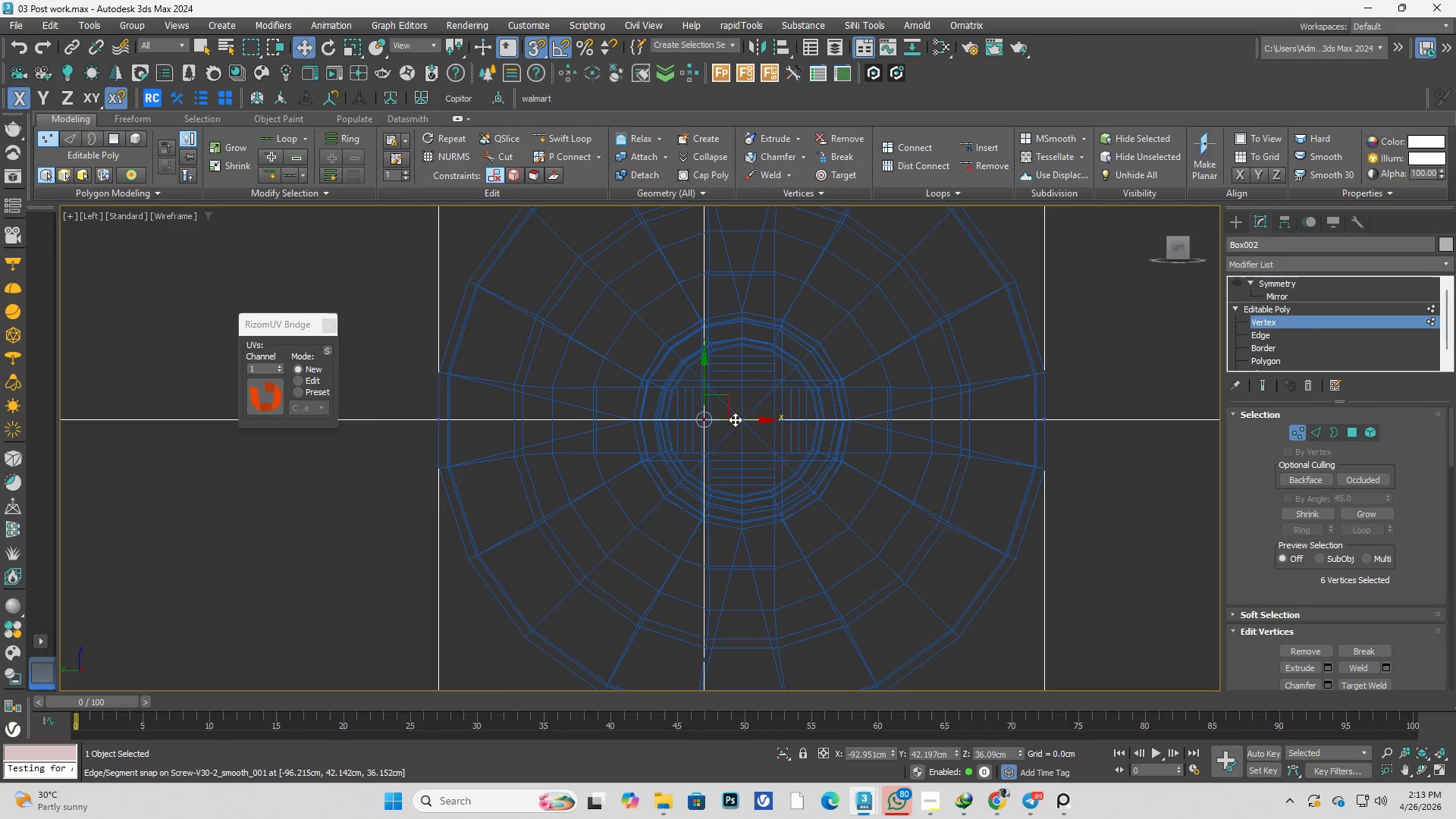 
left_click_drag(start_coordinate=[735, 419], to_coordinate=[740, 359])
 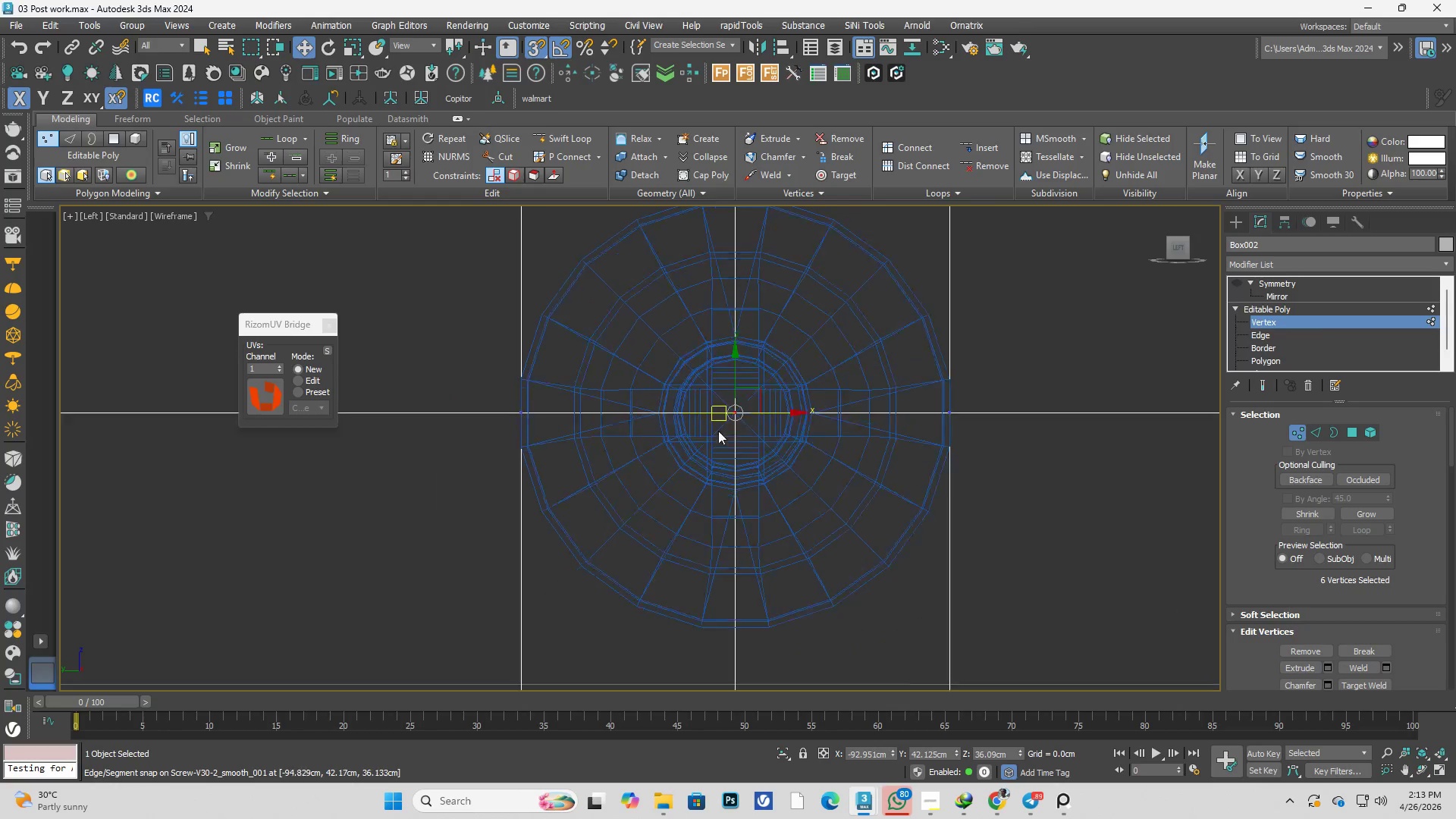 
left_click_drag(start_coordinate=[567, 266], to_coordinate=[637, 562])
 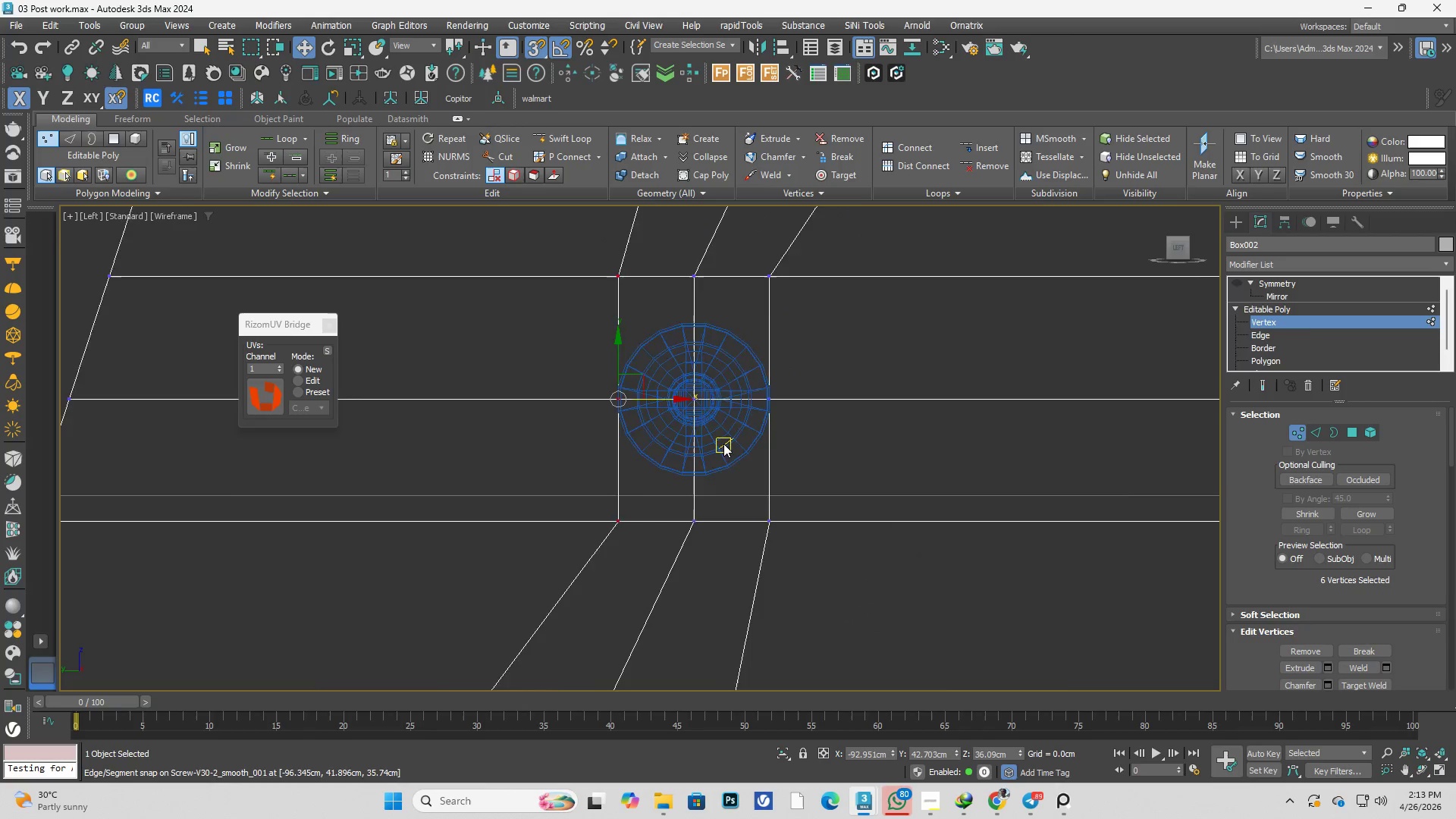 
scroll: coordinate [615, 346], scroll_direction: down, amount: 4.0
 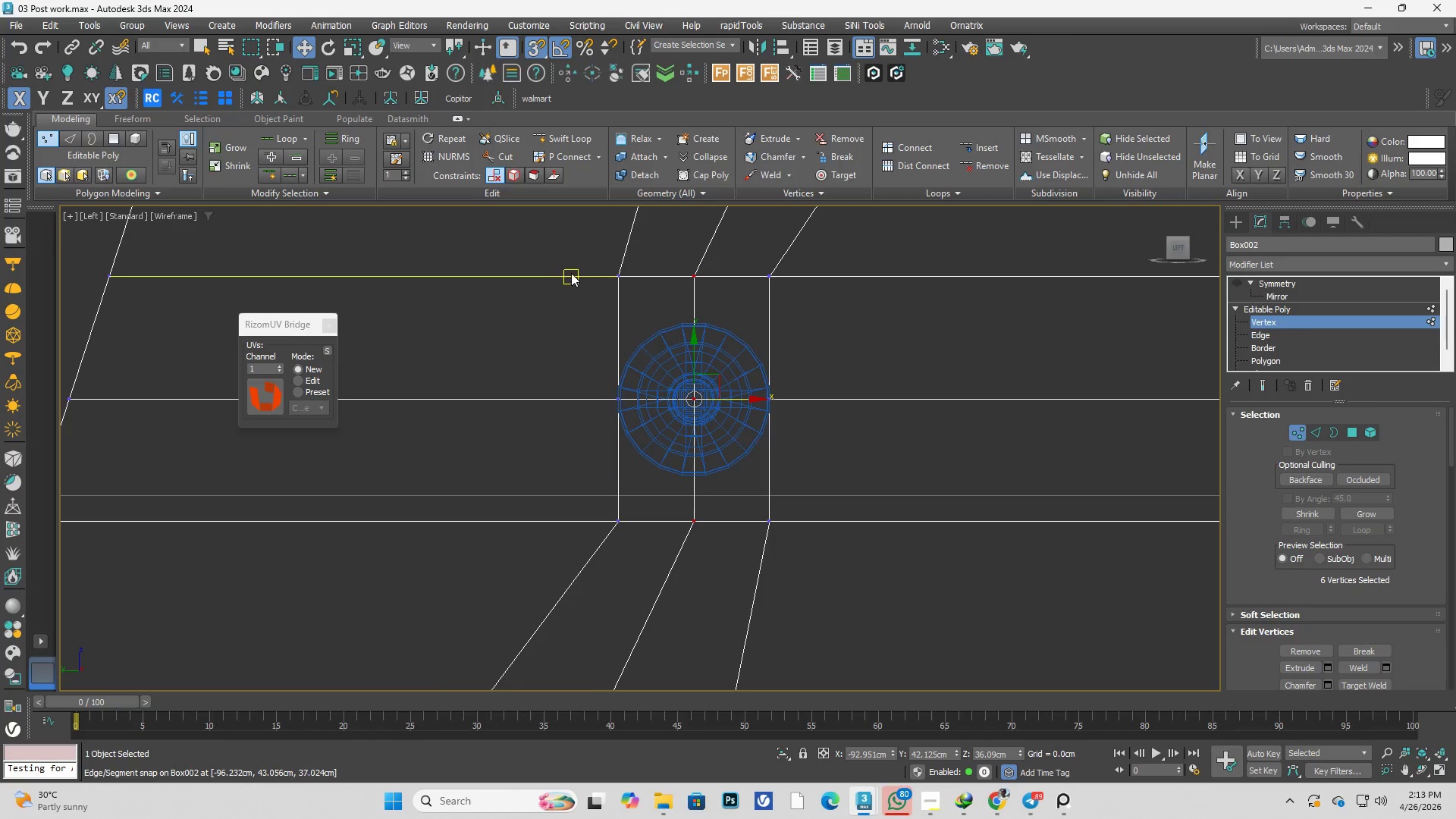 
hold_key(key=ControlLeft, duration=1.11)
 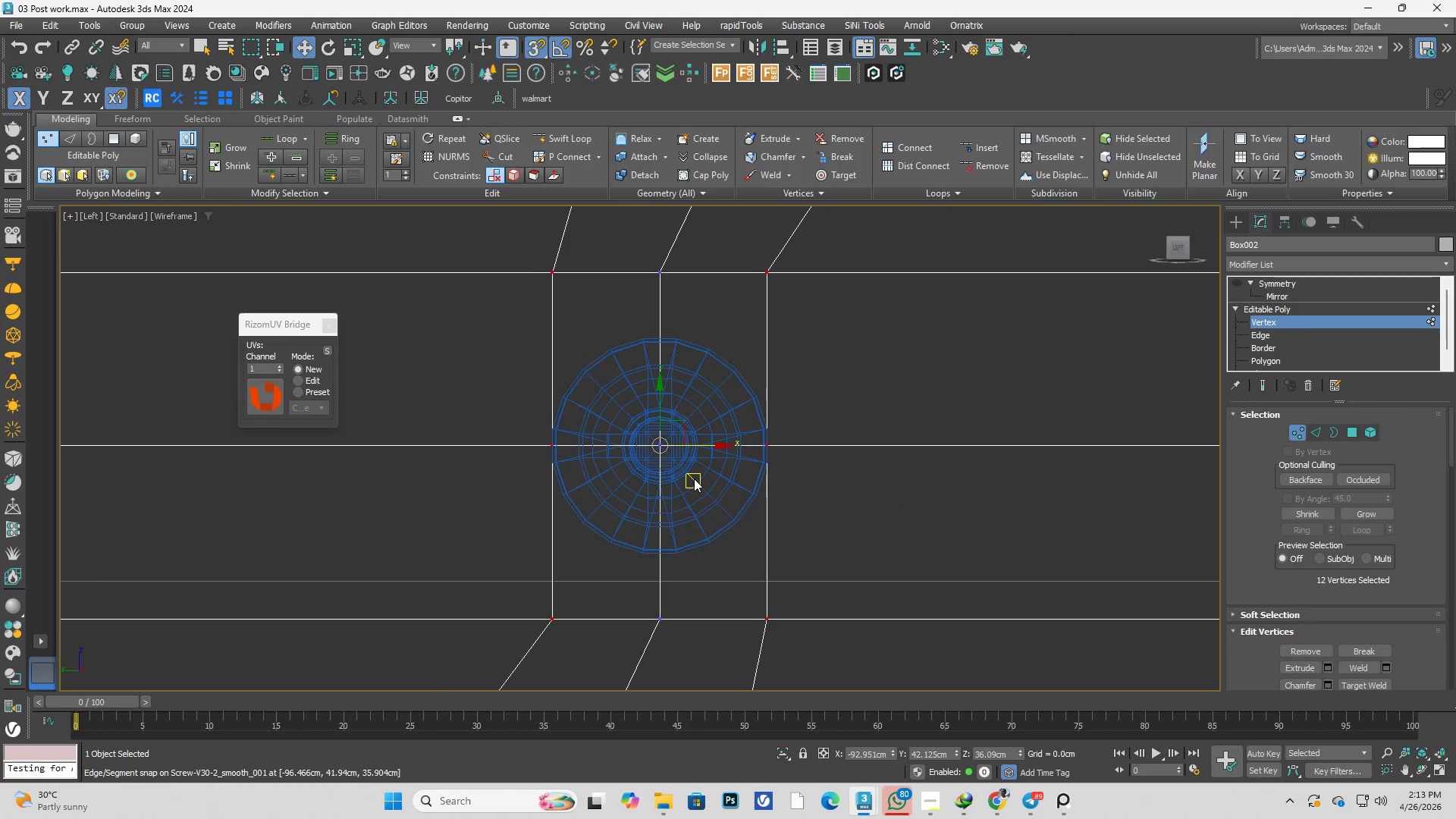 
scroll: coordinate [748, 385], scroll_direction: none, amount: 0.0
 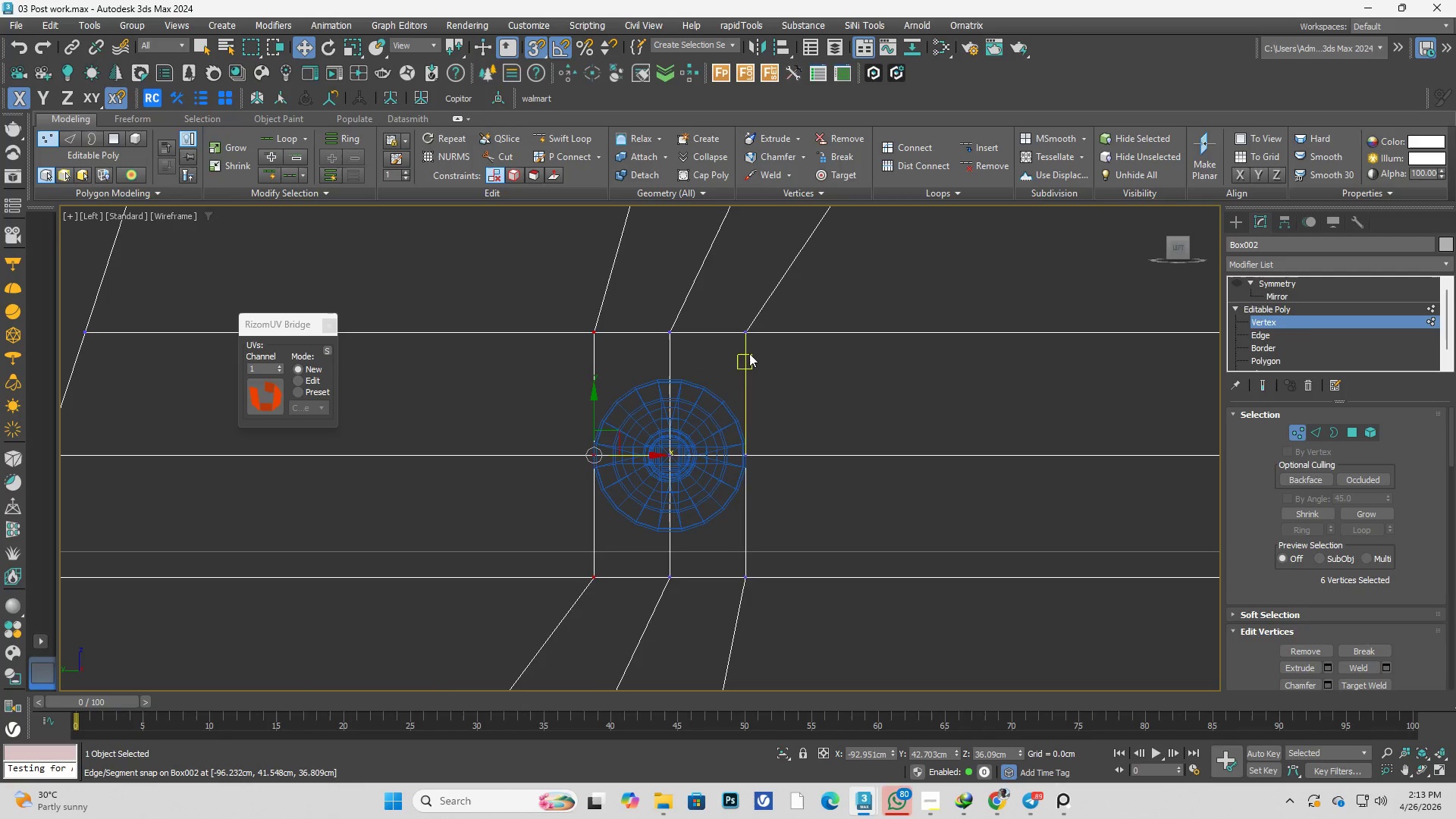 
left_click_drag(start_coordinate=[719, 310], to_coordinate=[807, 664])
 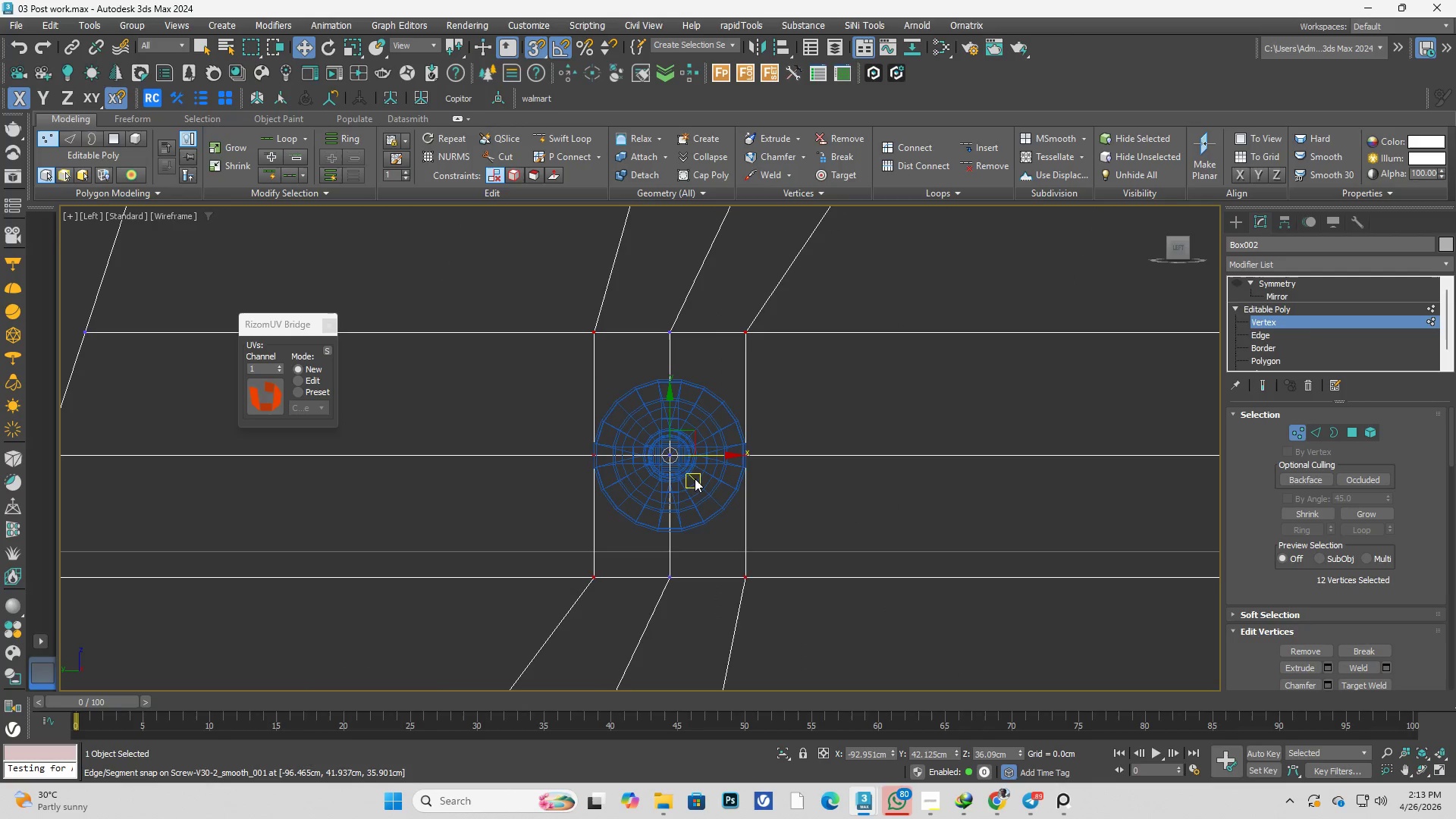 
scroll: coordinate [694, 479], scroll_direction: up, amount: 1.0
 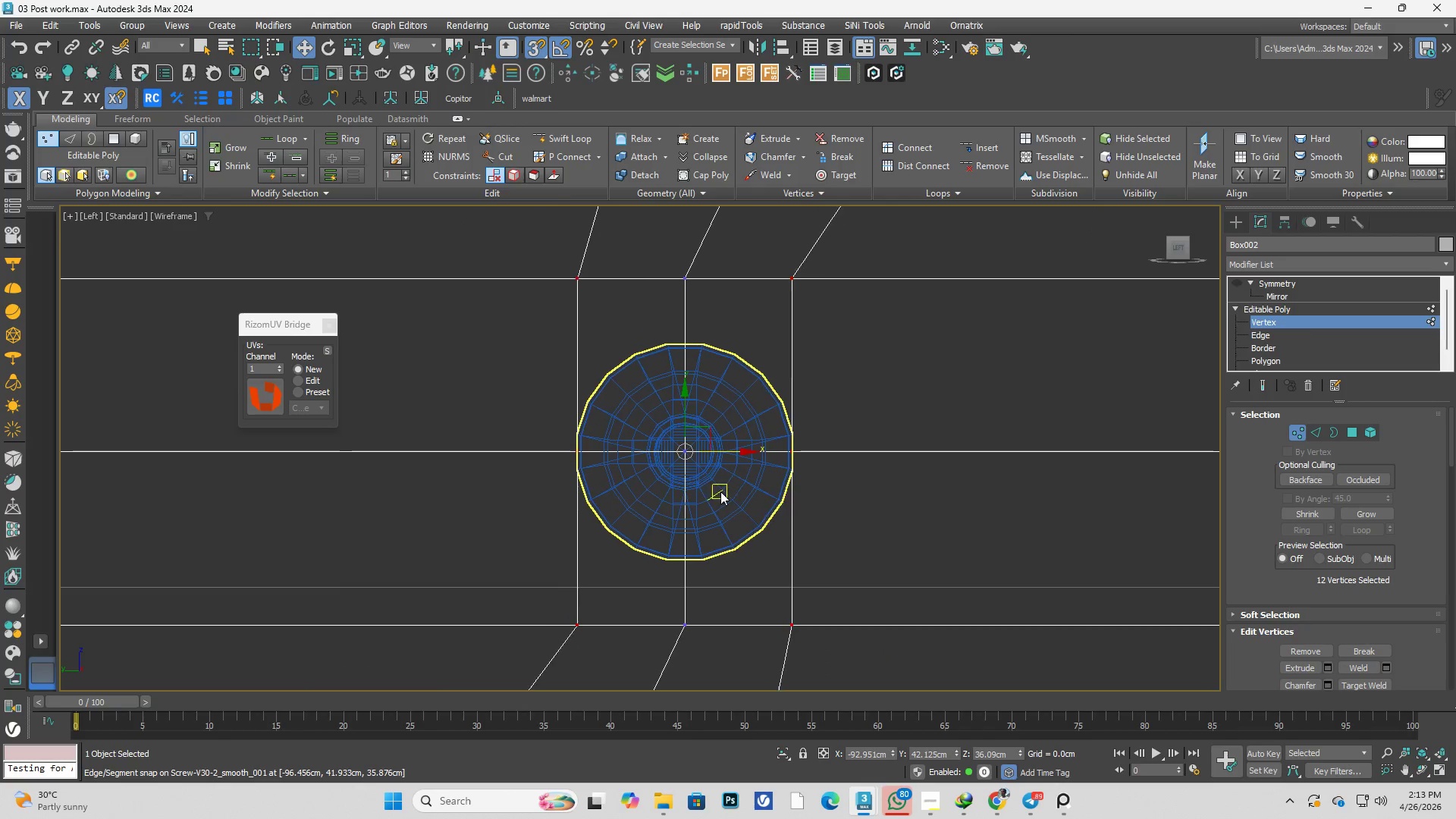 
key(R)
 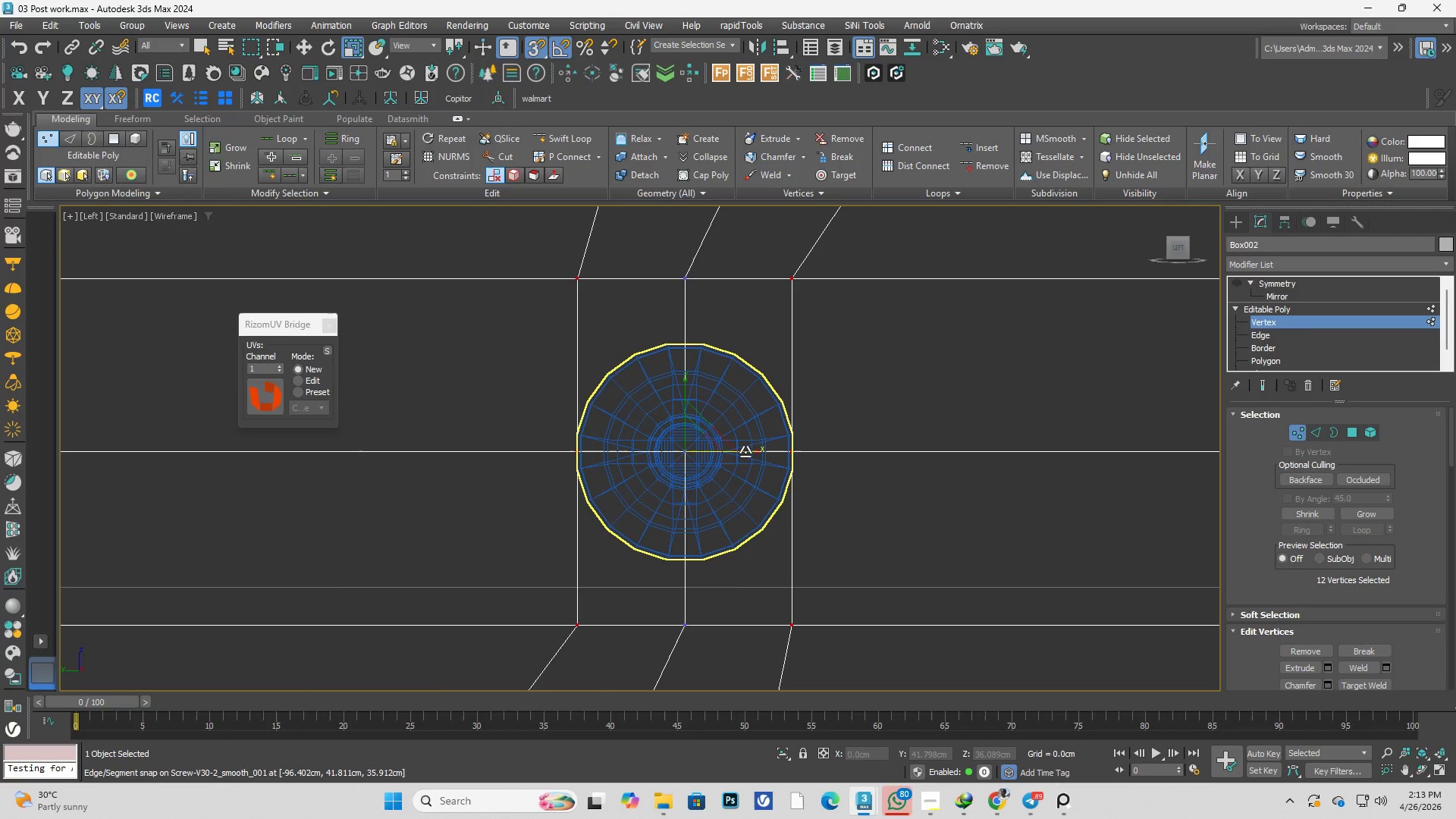 
left_click_drag(start_coordinate=[745, 452], to_coordinate=[786, 453])
 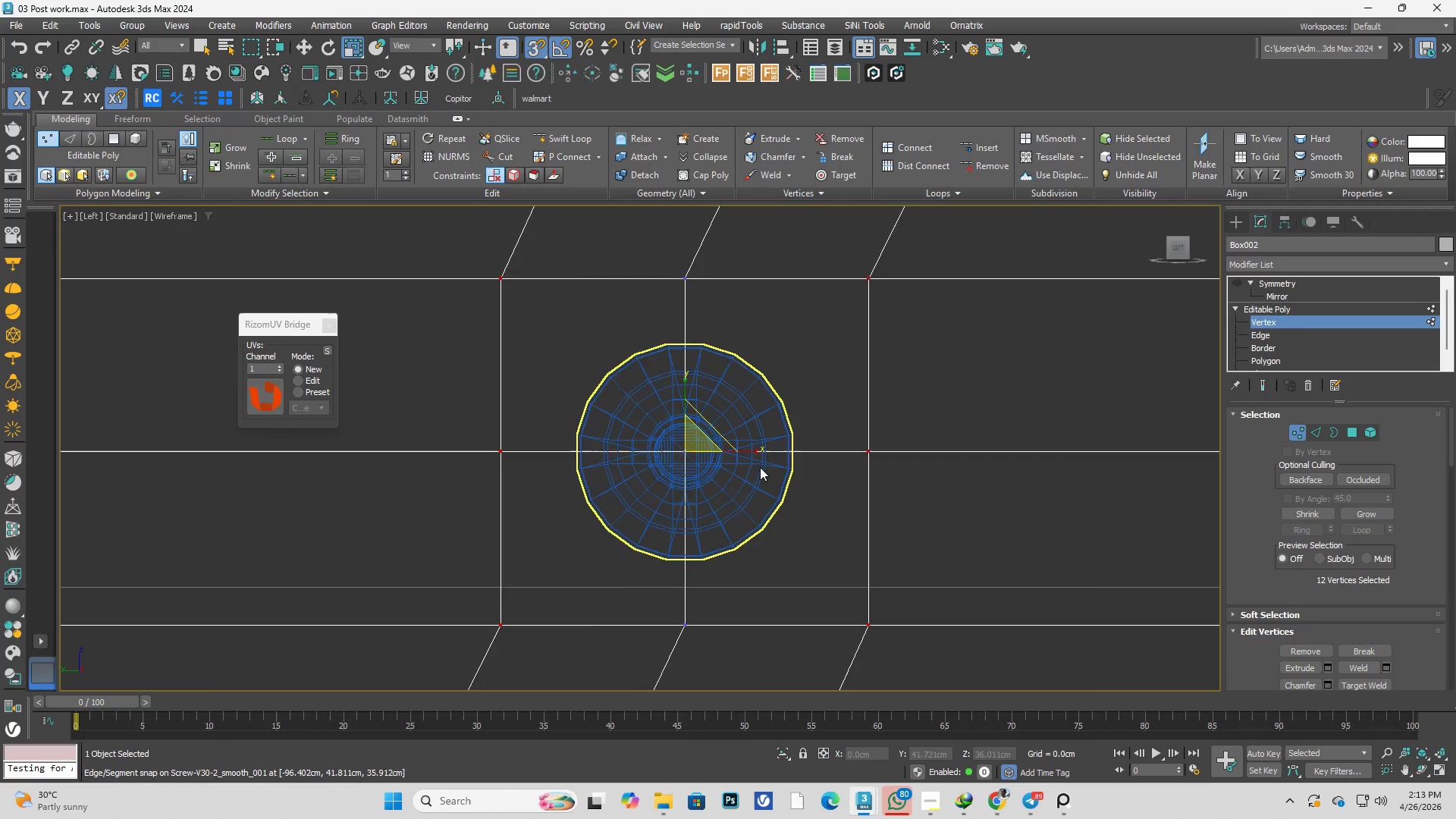 
scroll: coordinate [759, 471], scroll_direction: down, amount: 2.0
 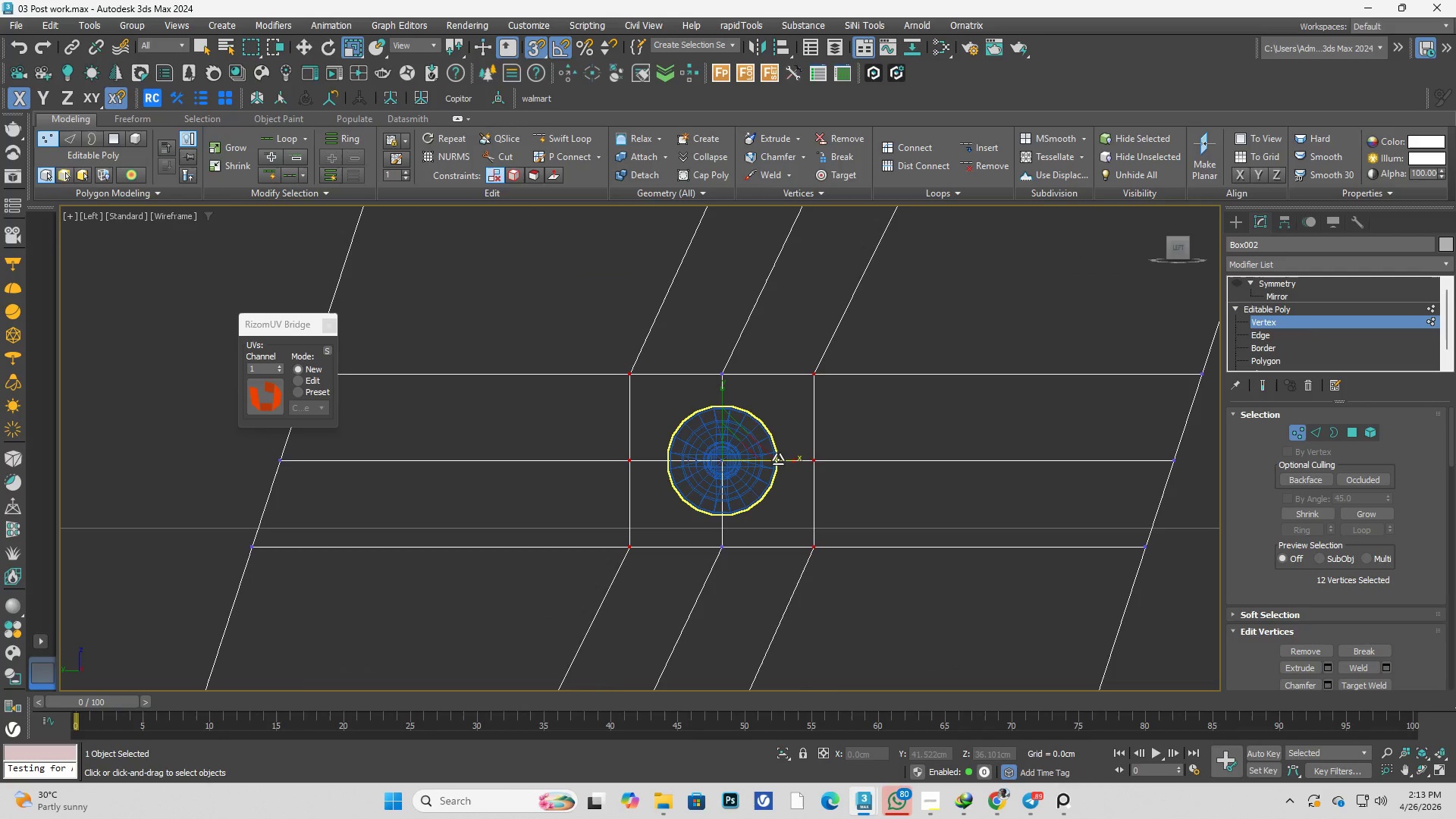 
left_click_drag(start_coordinate=[780, 459], to_coordinate=[776, 459])
 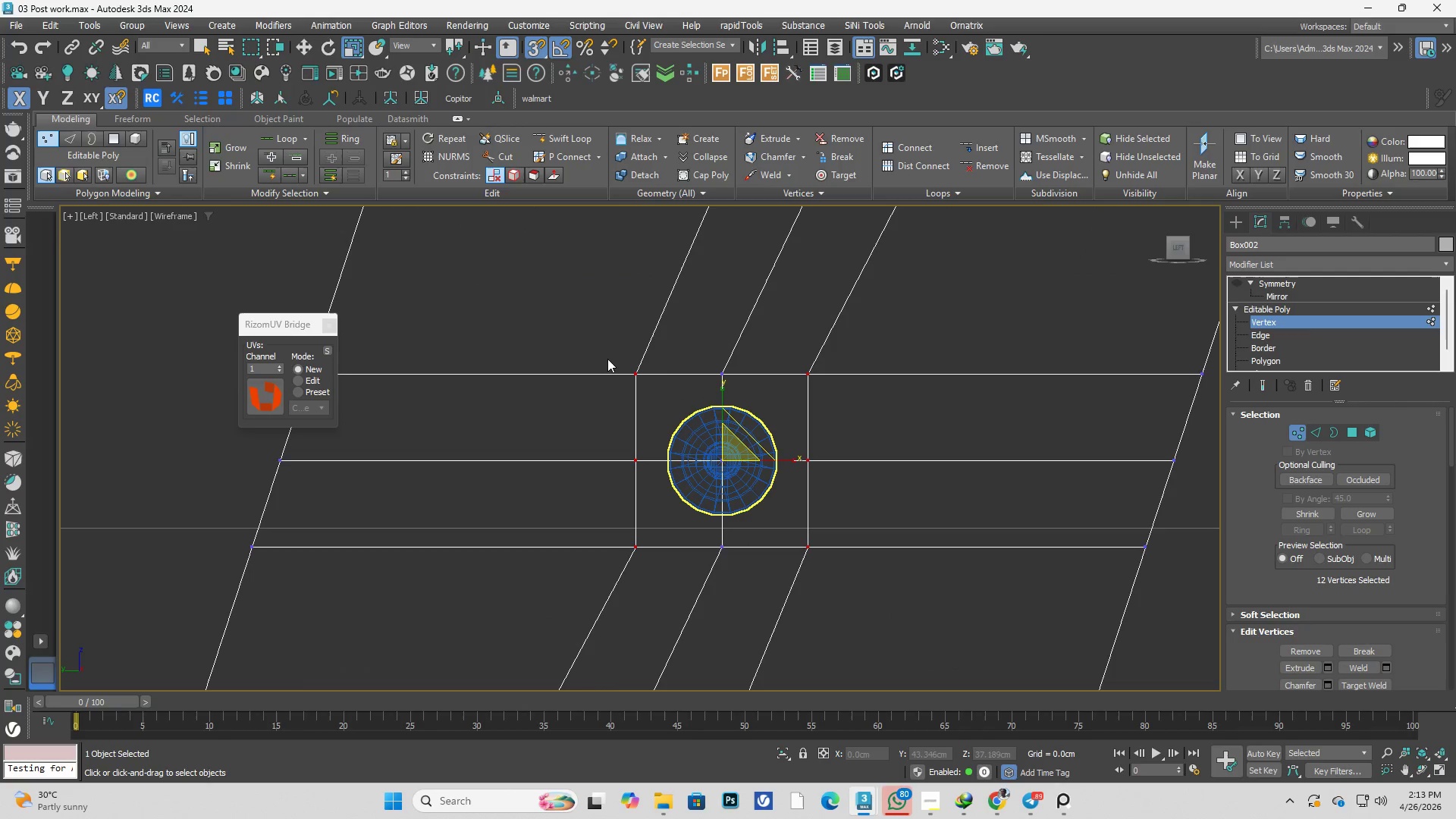 
left_click_drag(start_coordinate=[582, 350], to_coordinate=[903, 403])
 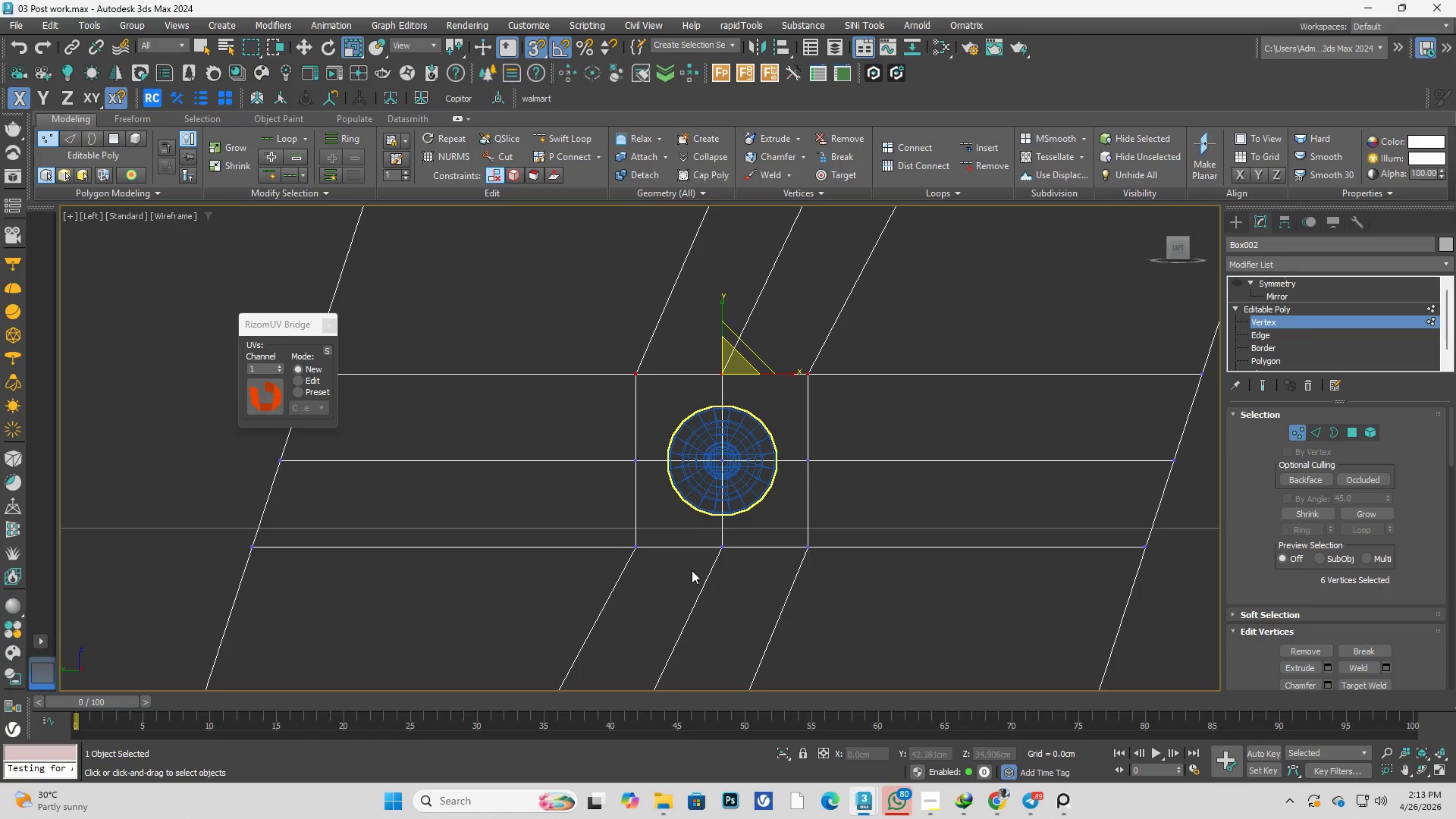 
hold_key(key=ControlLeft, duration=0.61)
left_click_drag(start_coordinate=[572, 580], to_coordinate=[925, 523])
 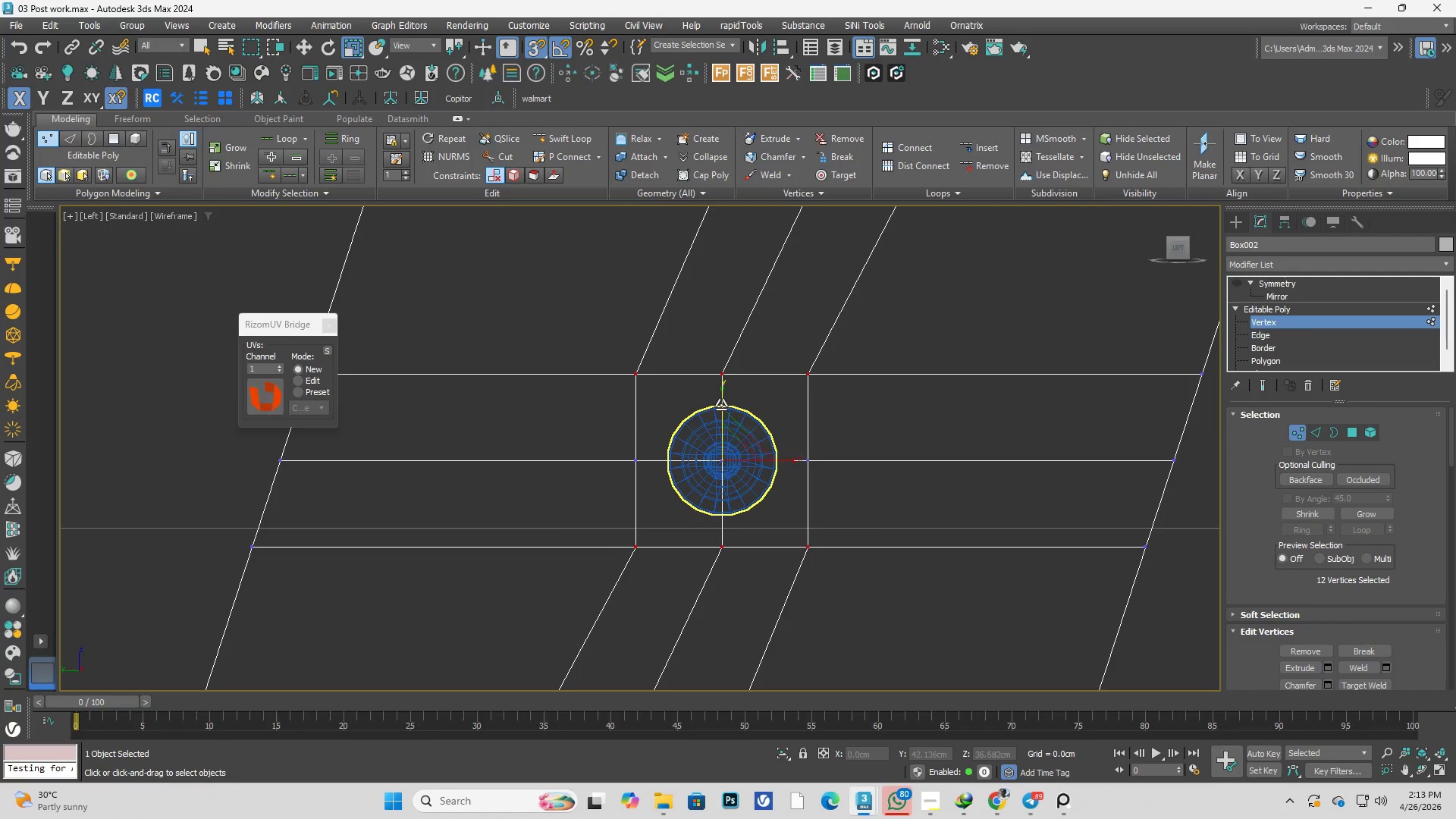 
left_click_drag(start_coordinate=[721, 403], to_coordinate=[711, 400])
 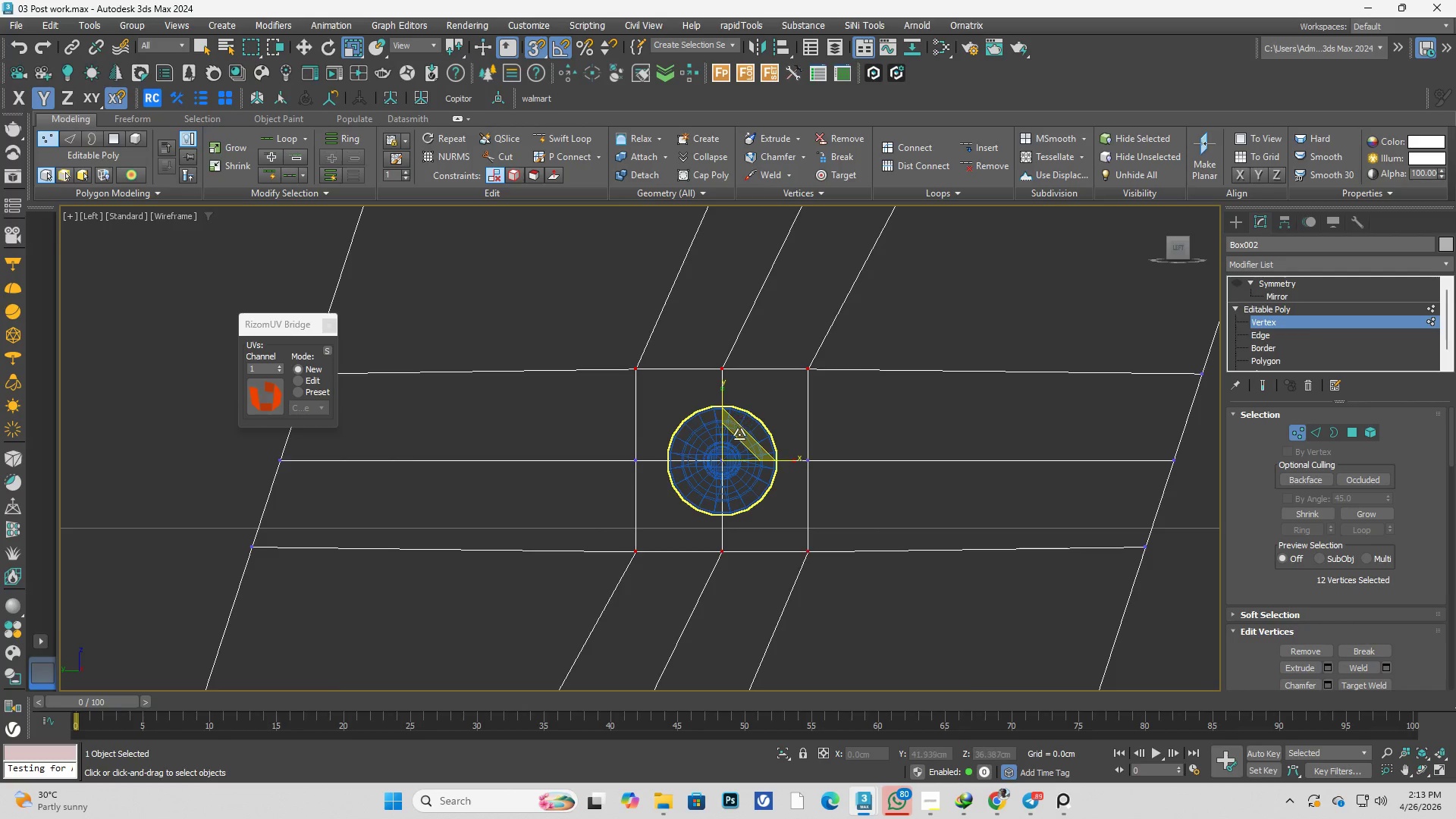 
scroll: coordinate [727, 453], scroll_direction: down, amount: 5.0
 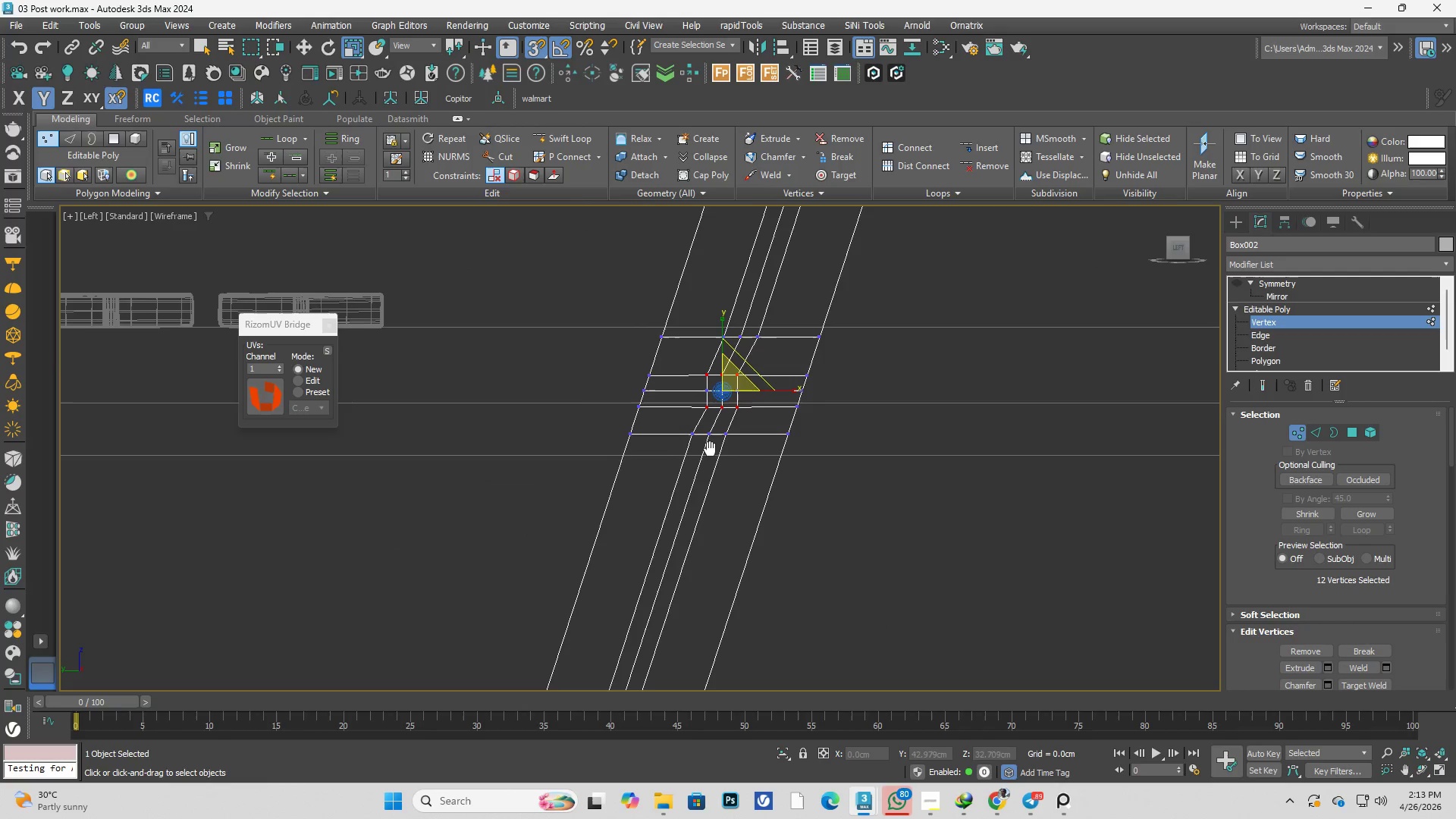 
scroll: coordinate [682, 416], scroll_direction: up, amount: 2.0
 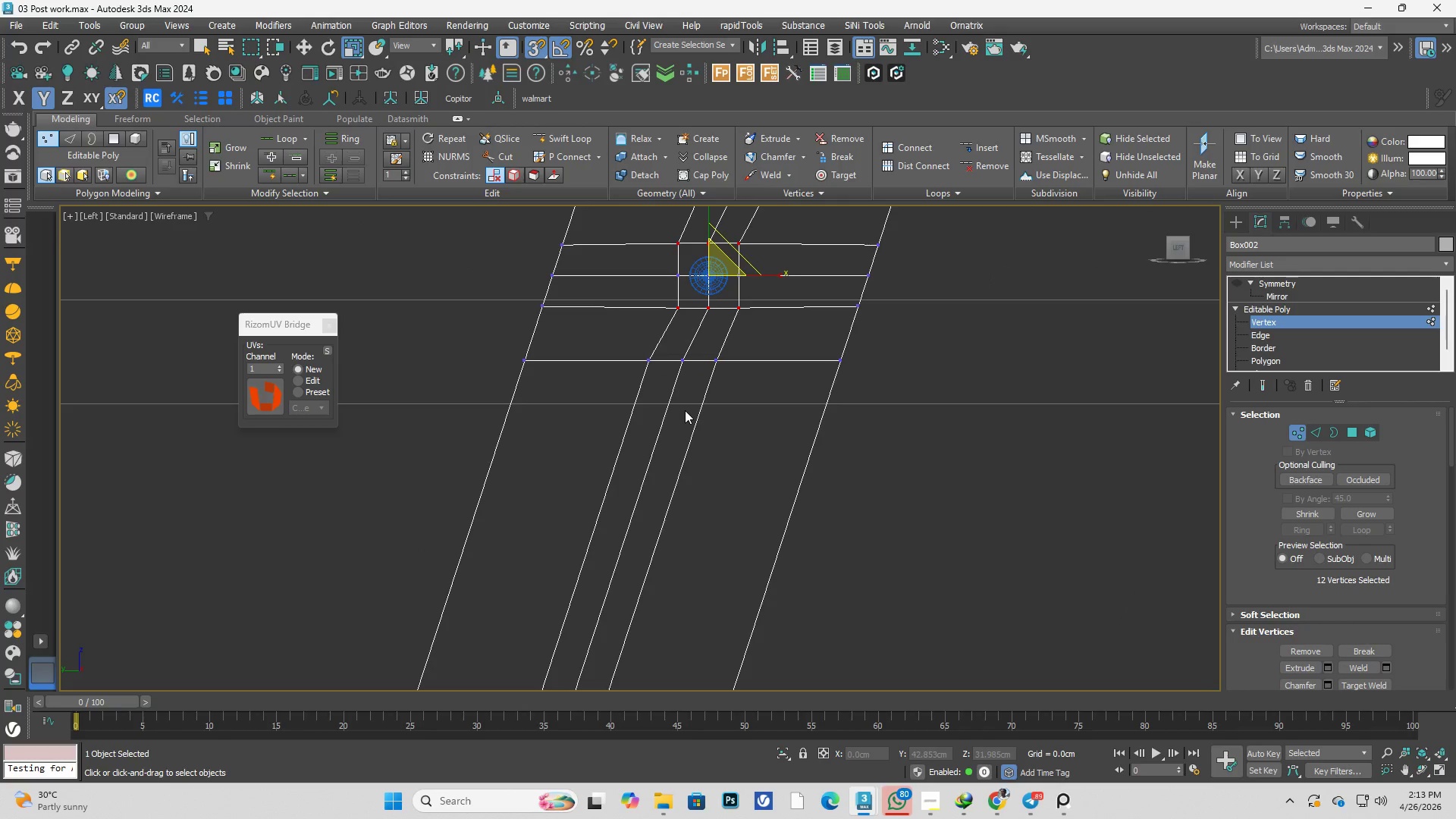 
scroll: coordinate [661, 402], scroll_direction: down, amount: 4.0
 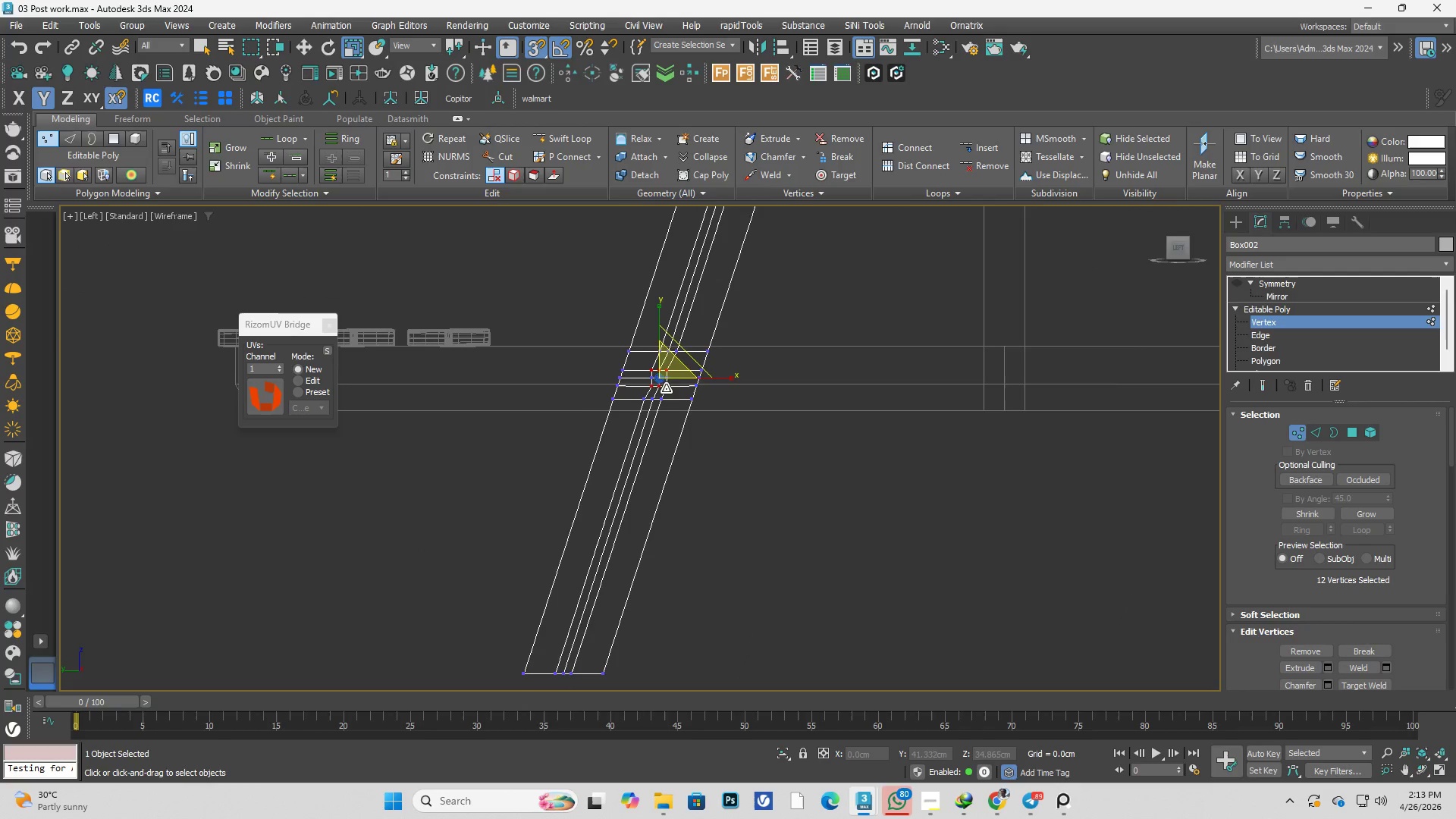 
scroll: coordinate [666, 383], scroll_direction: up, amount: 7.0
 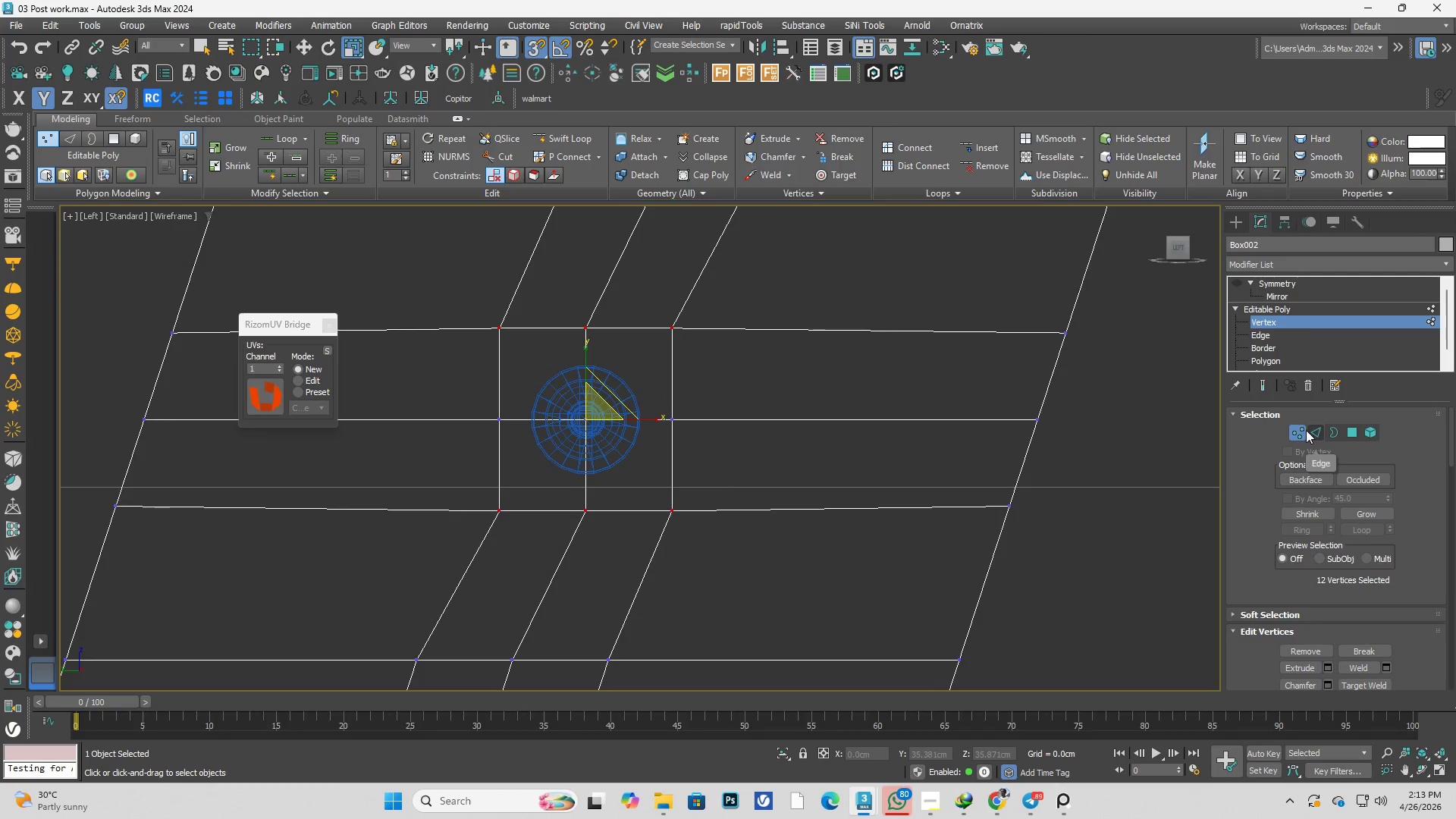 
left_click([1350, 430])
 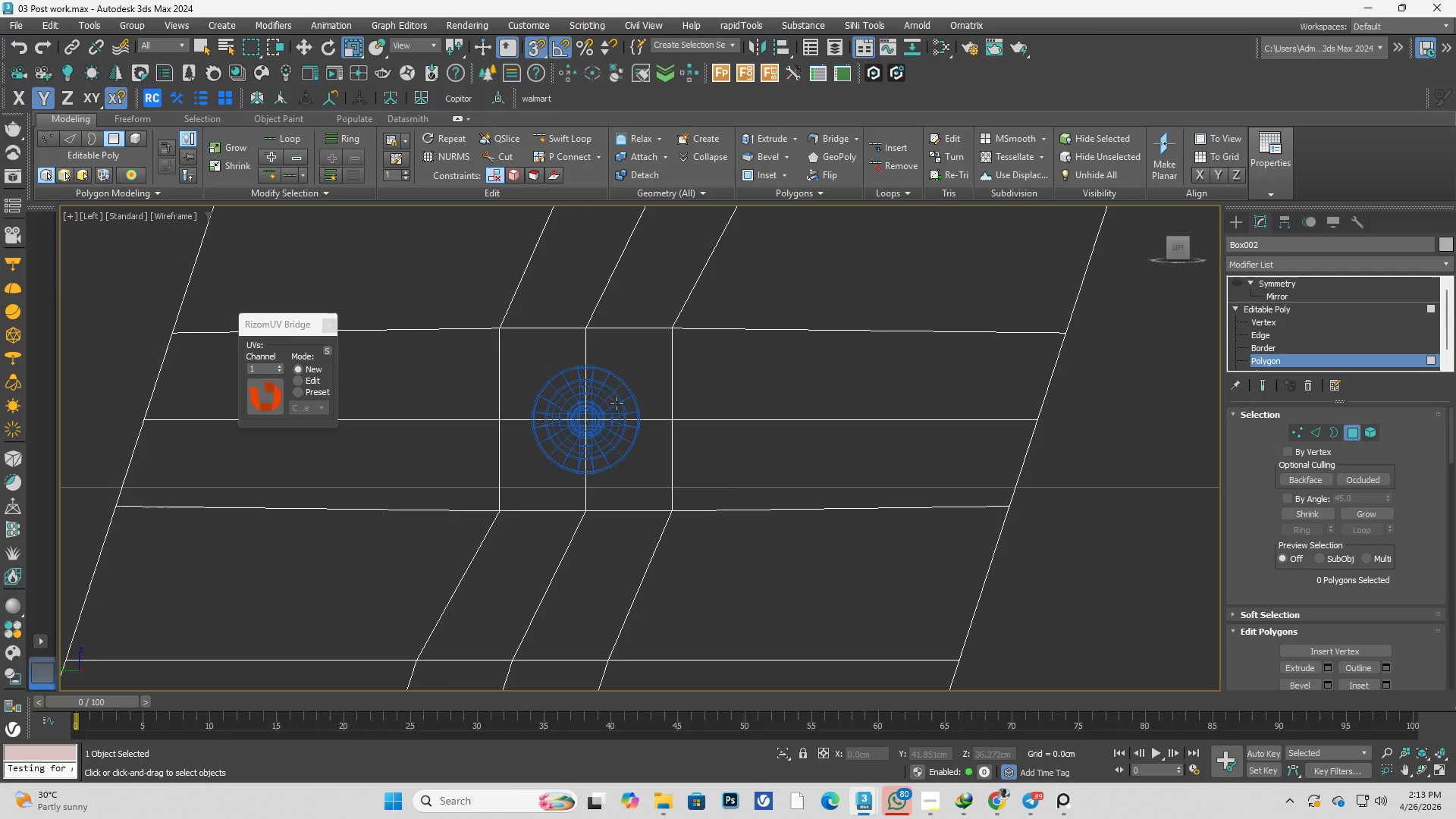 
key(Q)
 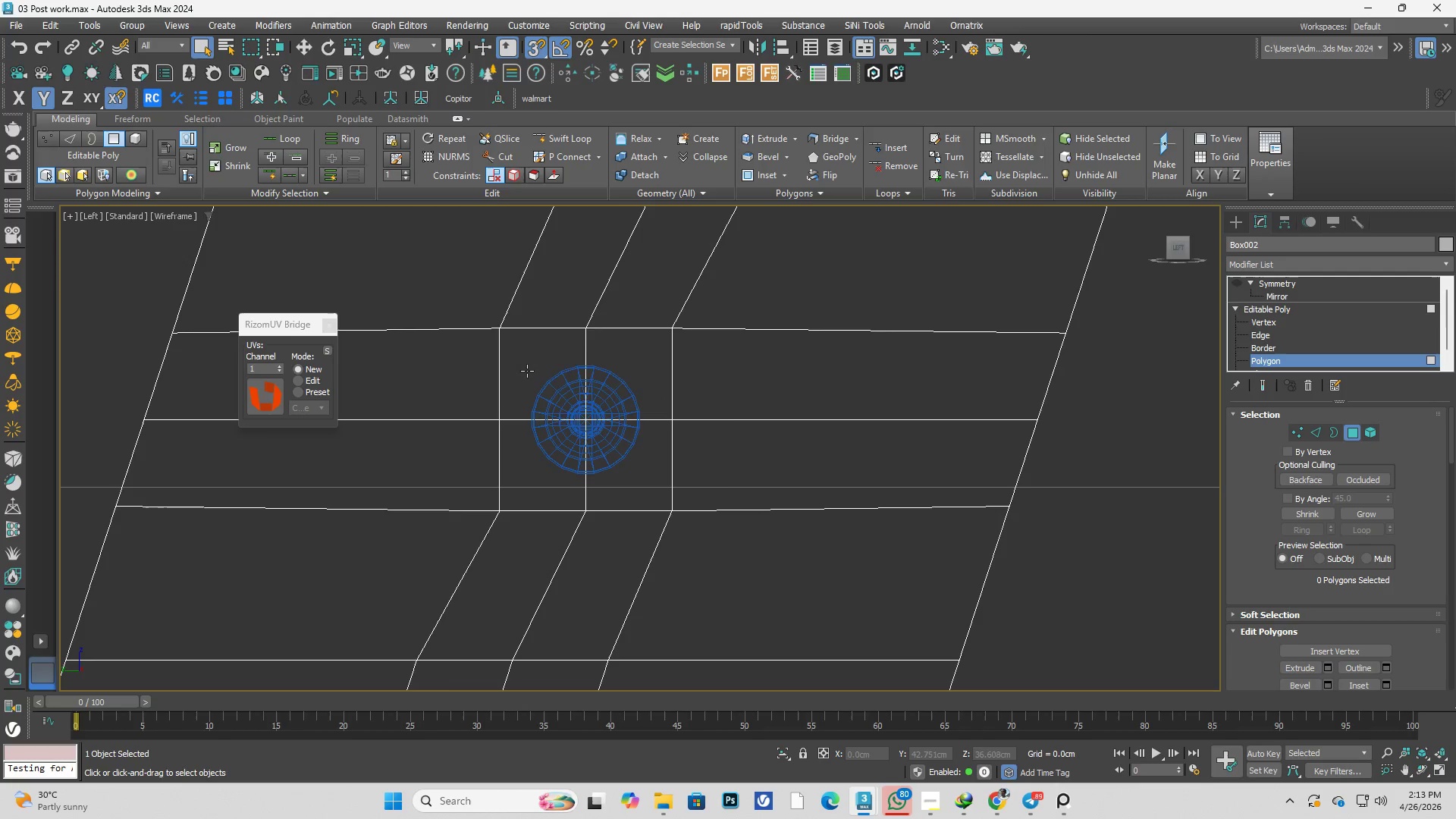 
left_click_drag(start_coordinate=[527, 371], to_coordinate=[643, 456])
 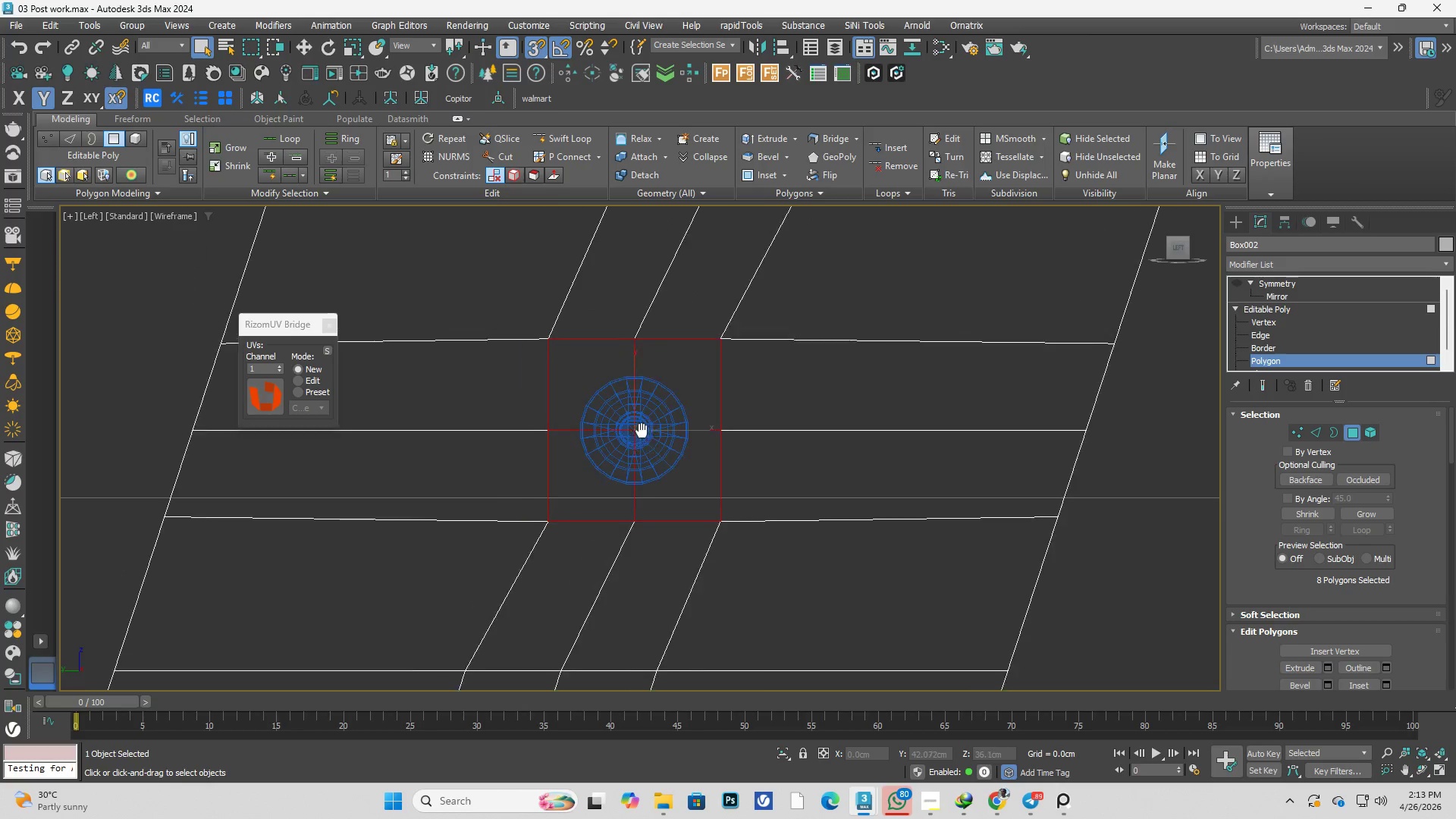 
right_click([637, 416])
 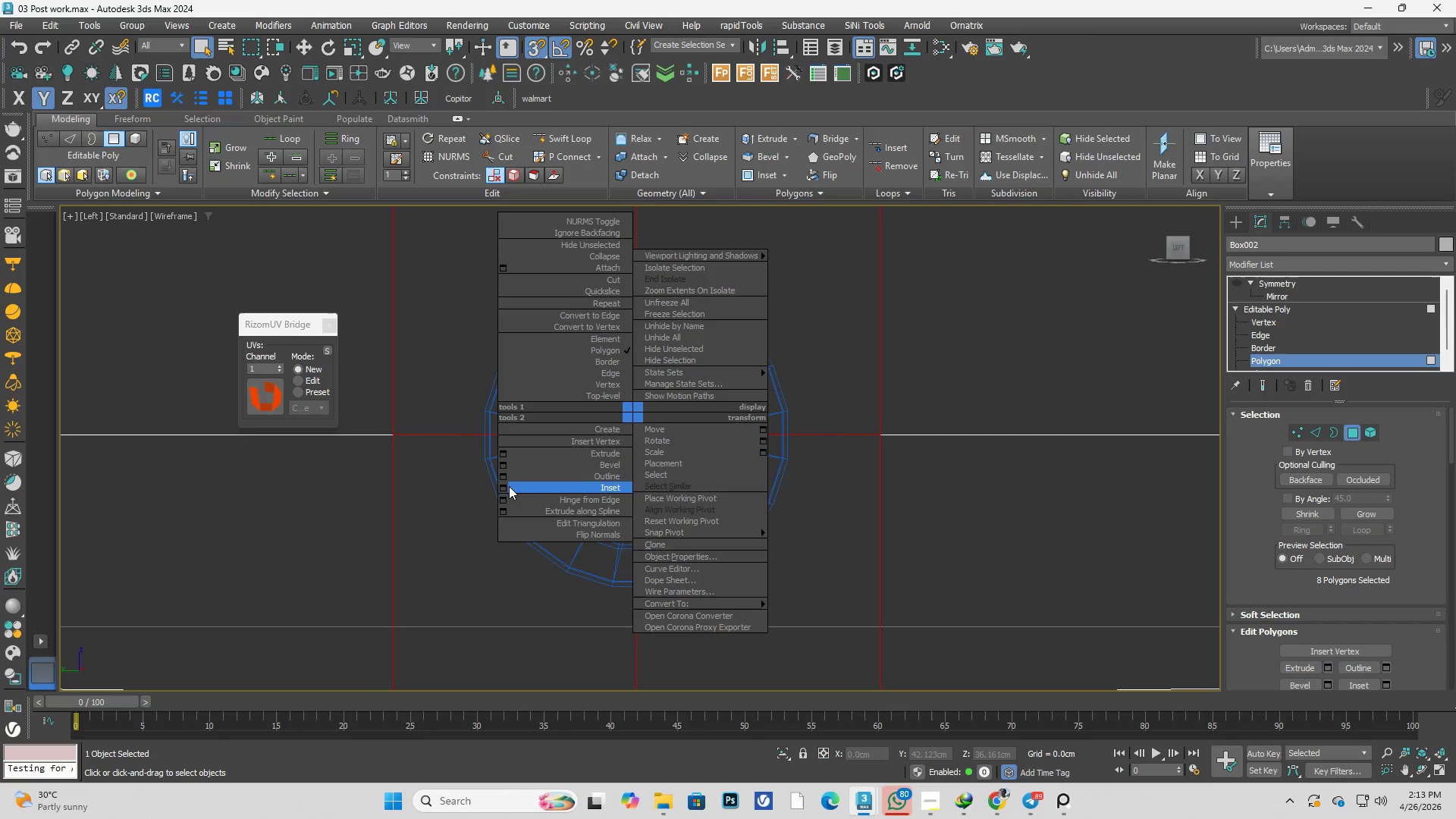 
scroll: coordinate [644, 430], scroll_direction: up, amount: 3.0
 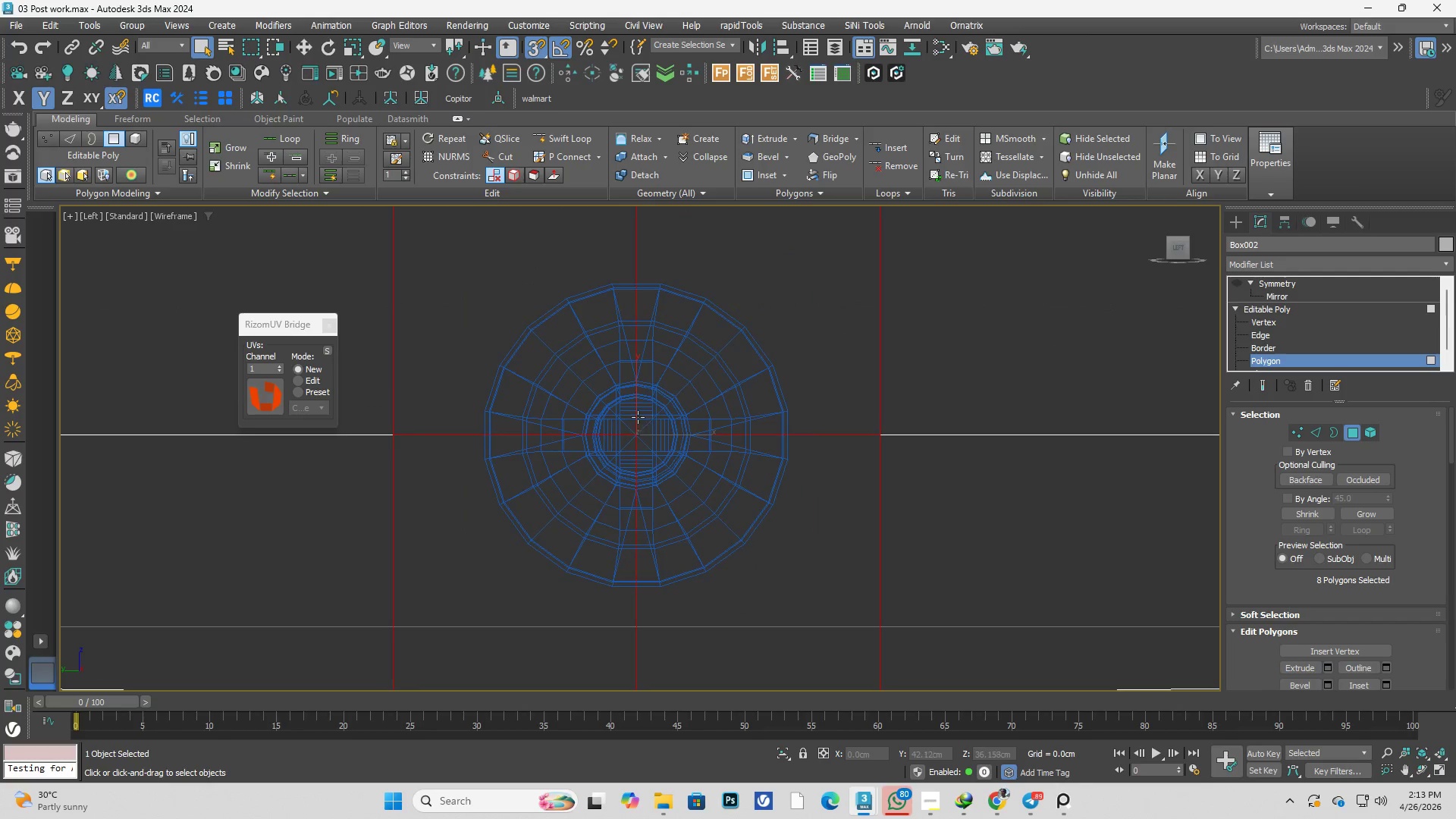 
left_click([504, 486])
 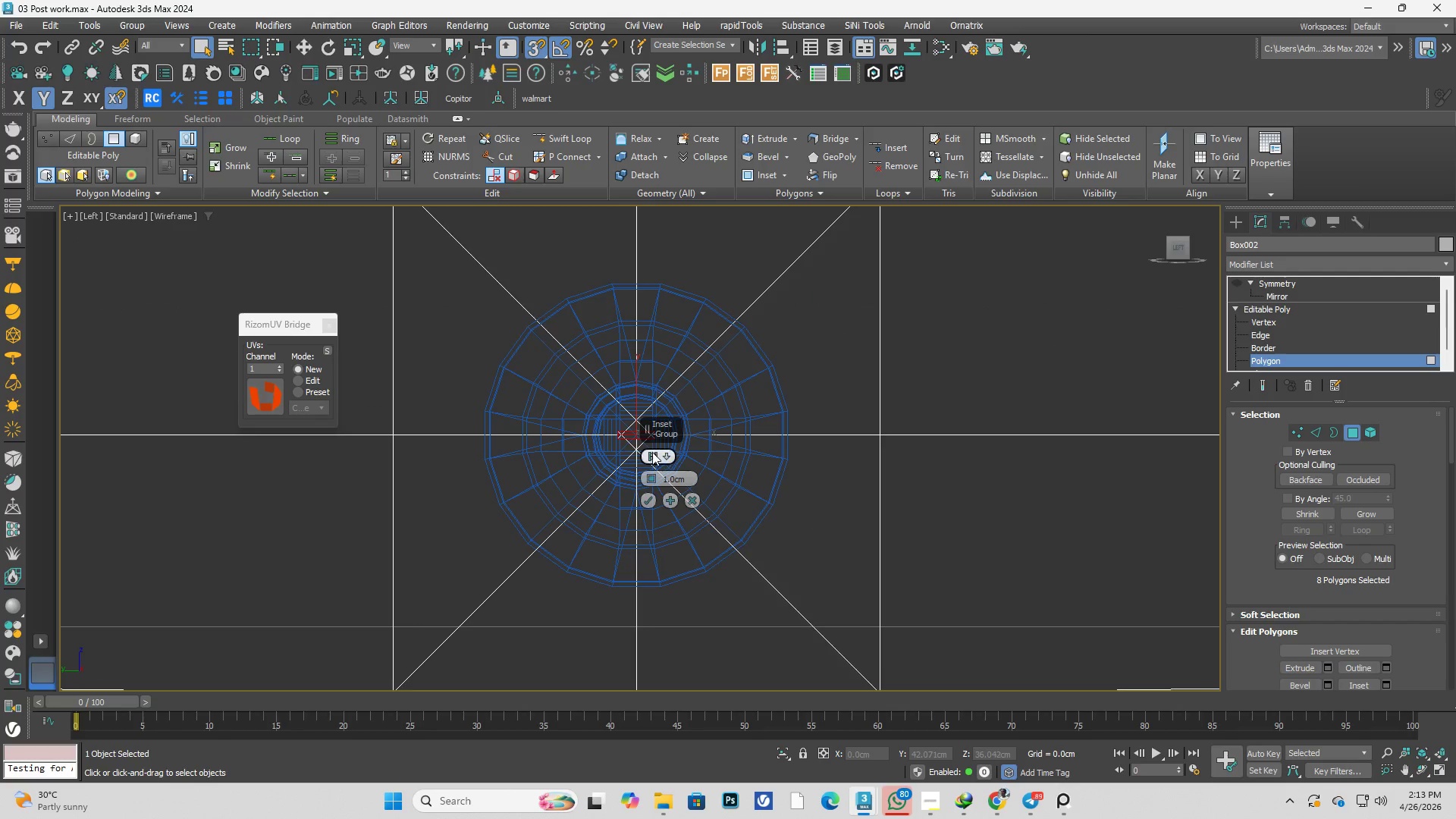 
right_click([652, 453])
 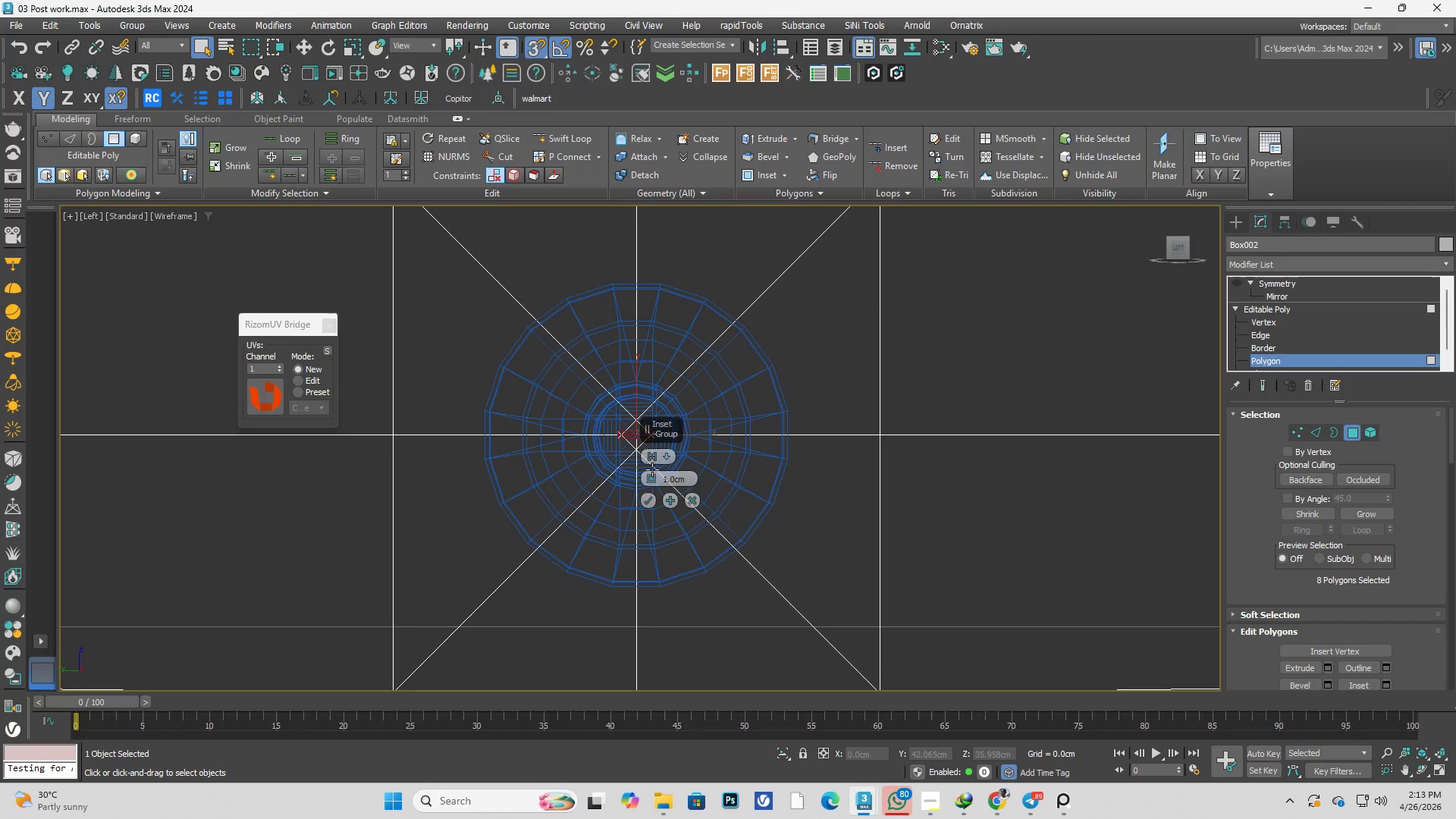 
right_click([652, 475])
 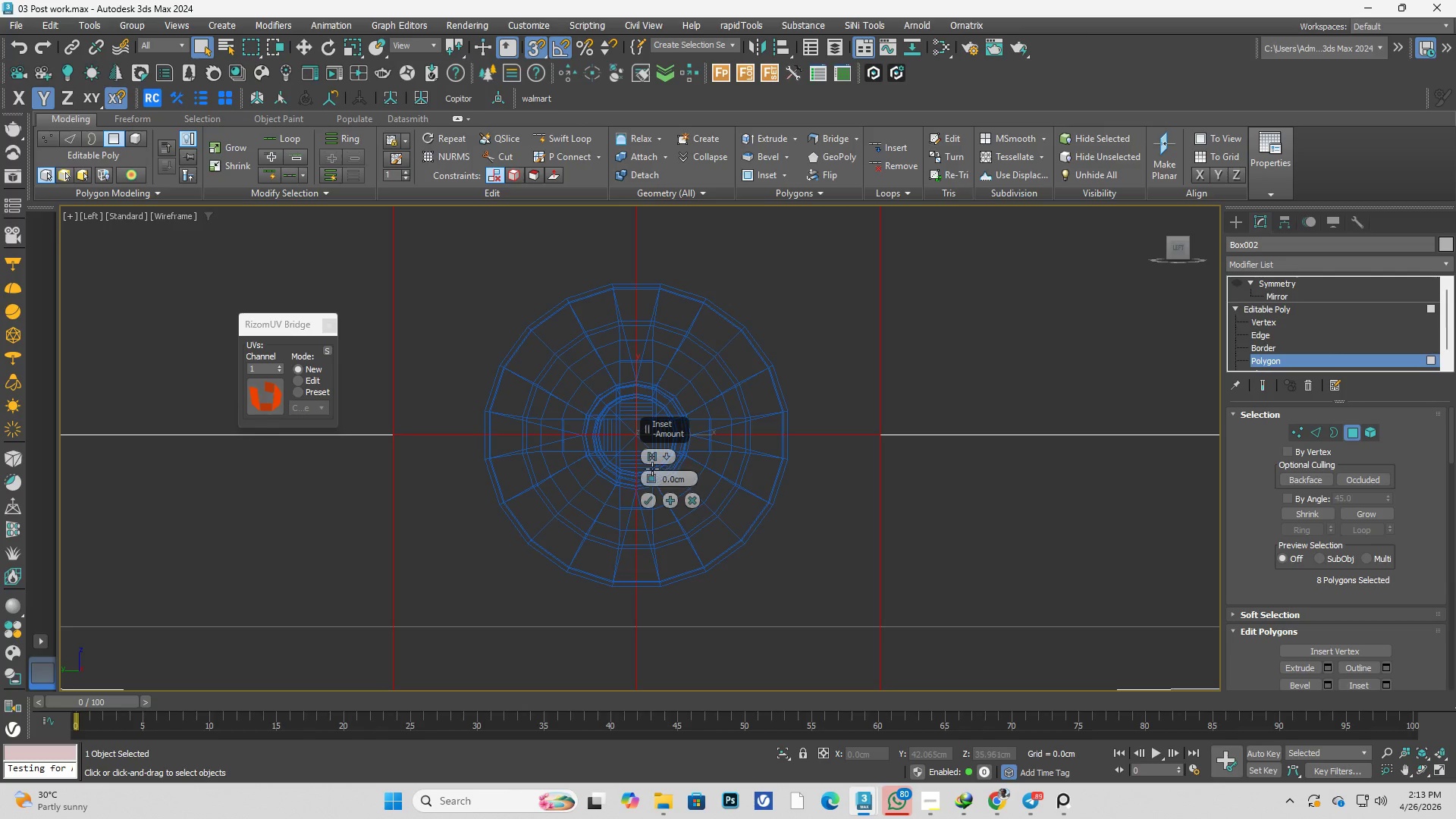 
hold_key(key=AltLeft, duration=2.72)
left_click_drag(start_coordinate=[650, 477], to_coordinate=[567, 466])
 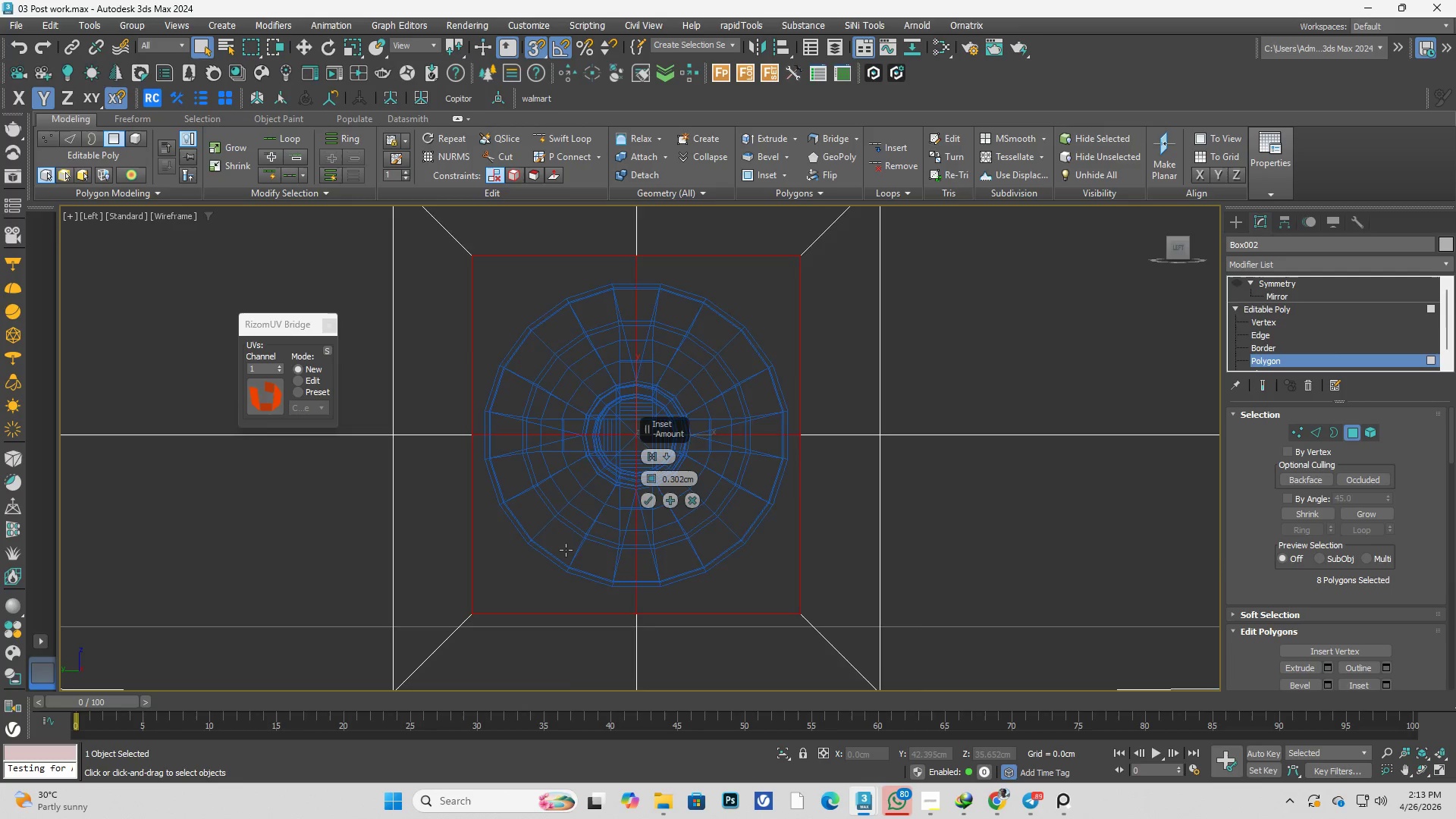 
scroll: coordinate [566, 550], scroll_direction: down, amount: 2.0
 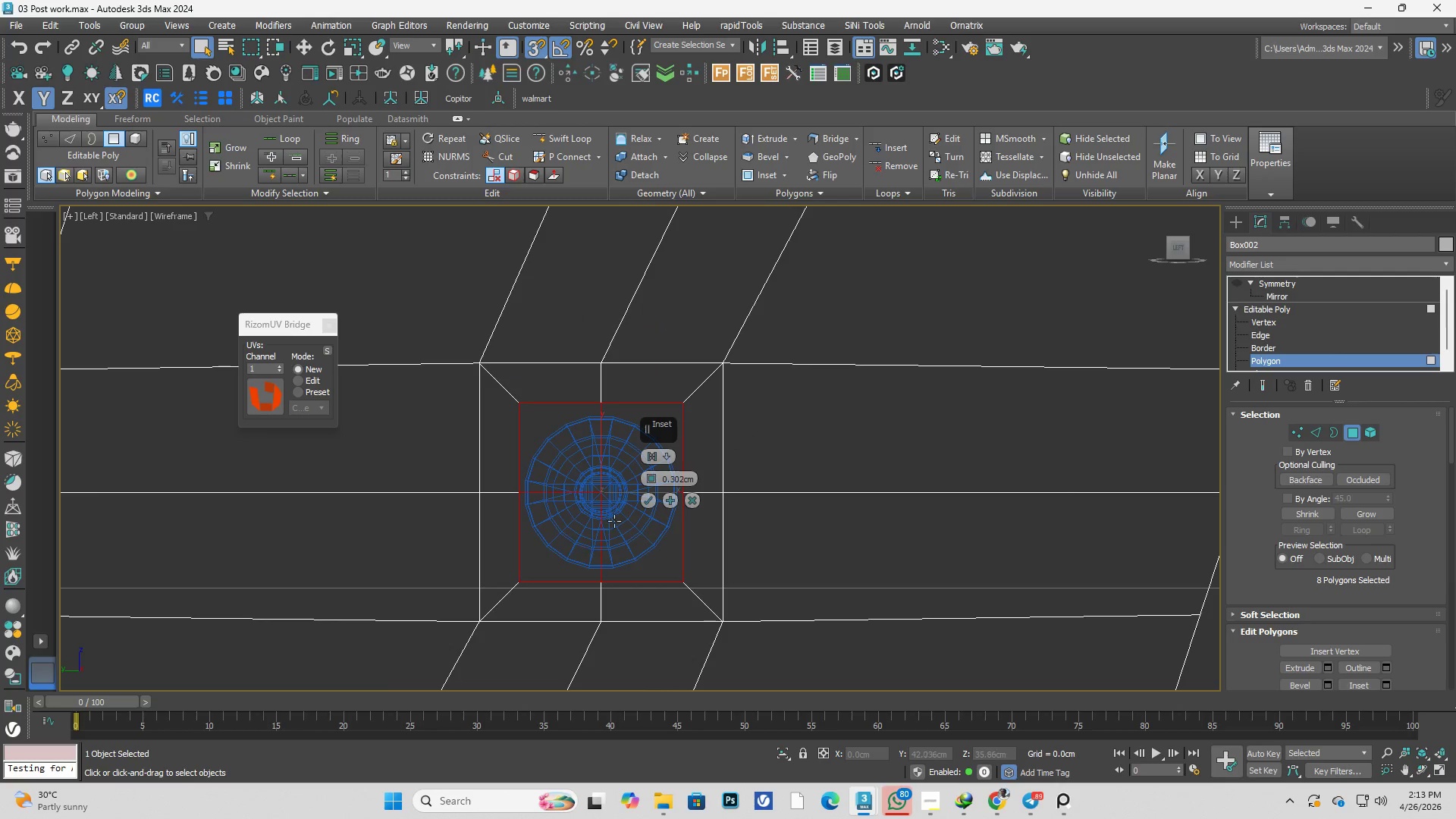 
scroll: coordinate [632, 507], scroll_direction: up, amount: 1.0
 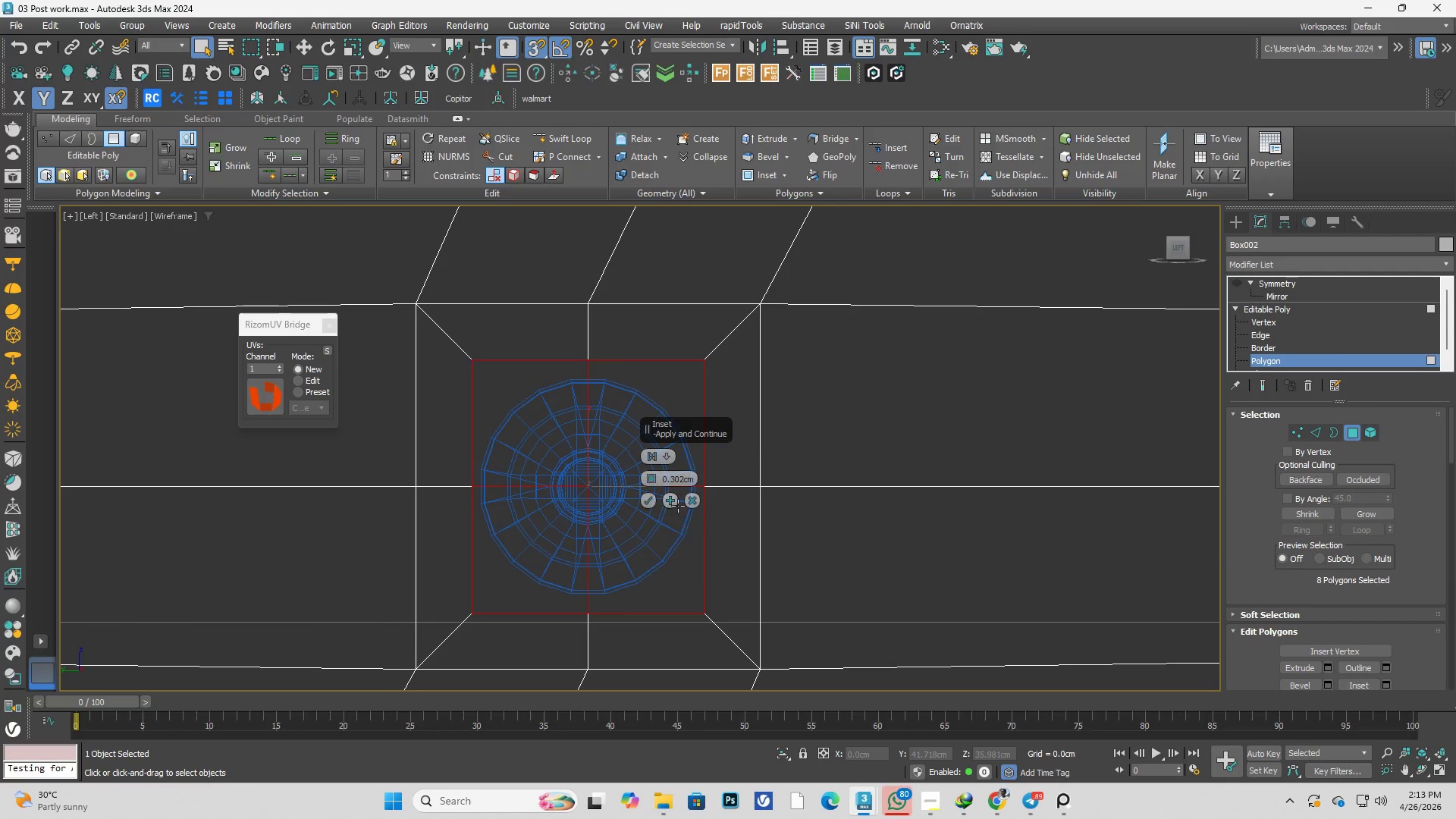 
left_click([690, 503])
 